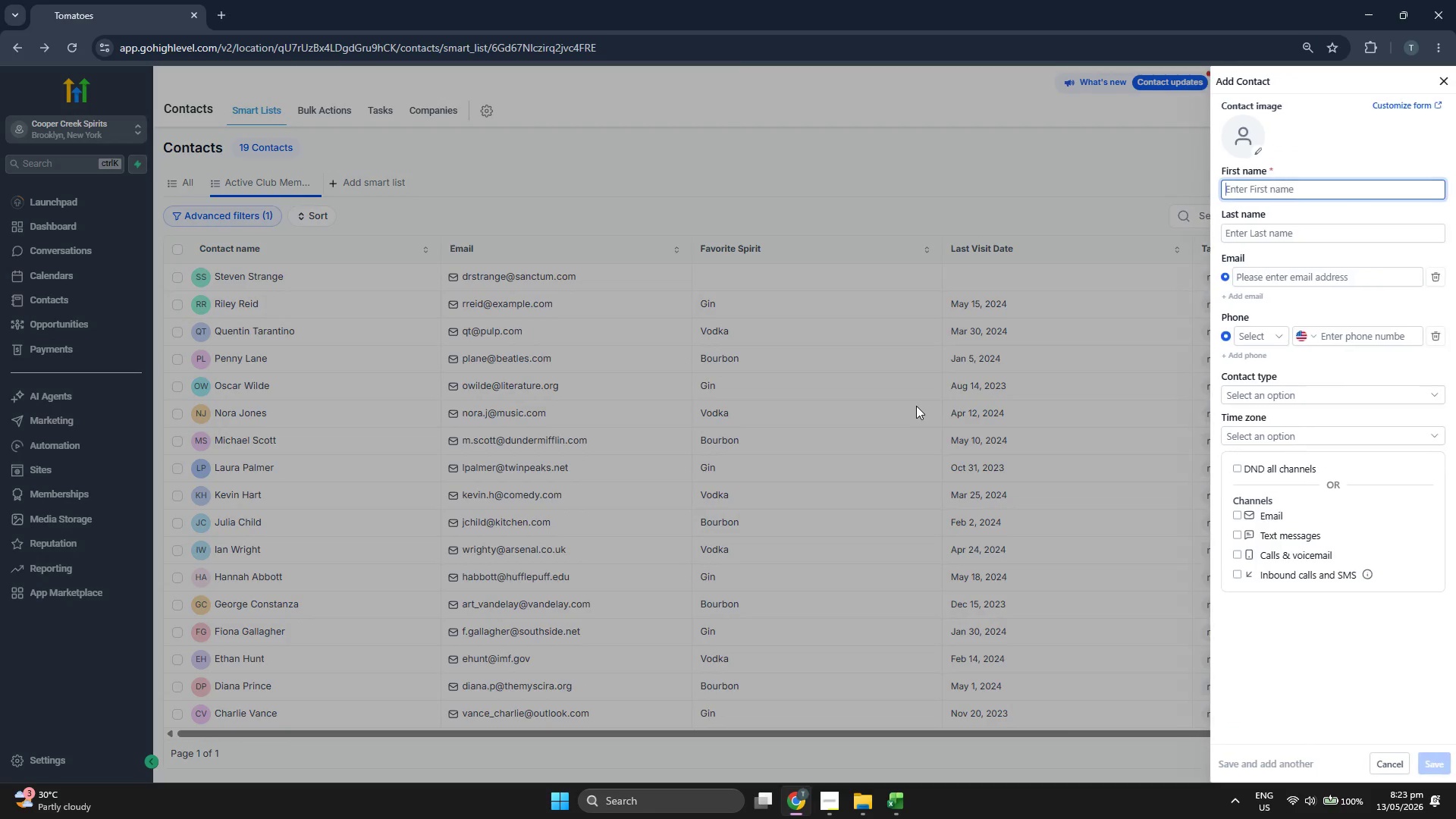 
wait(12.88)
 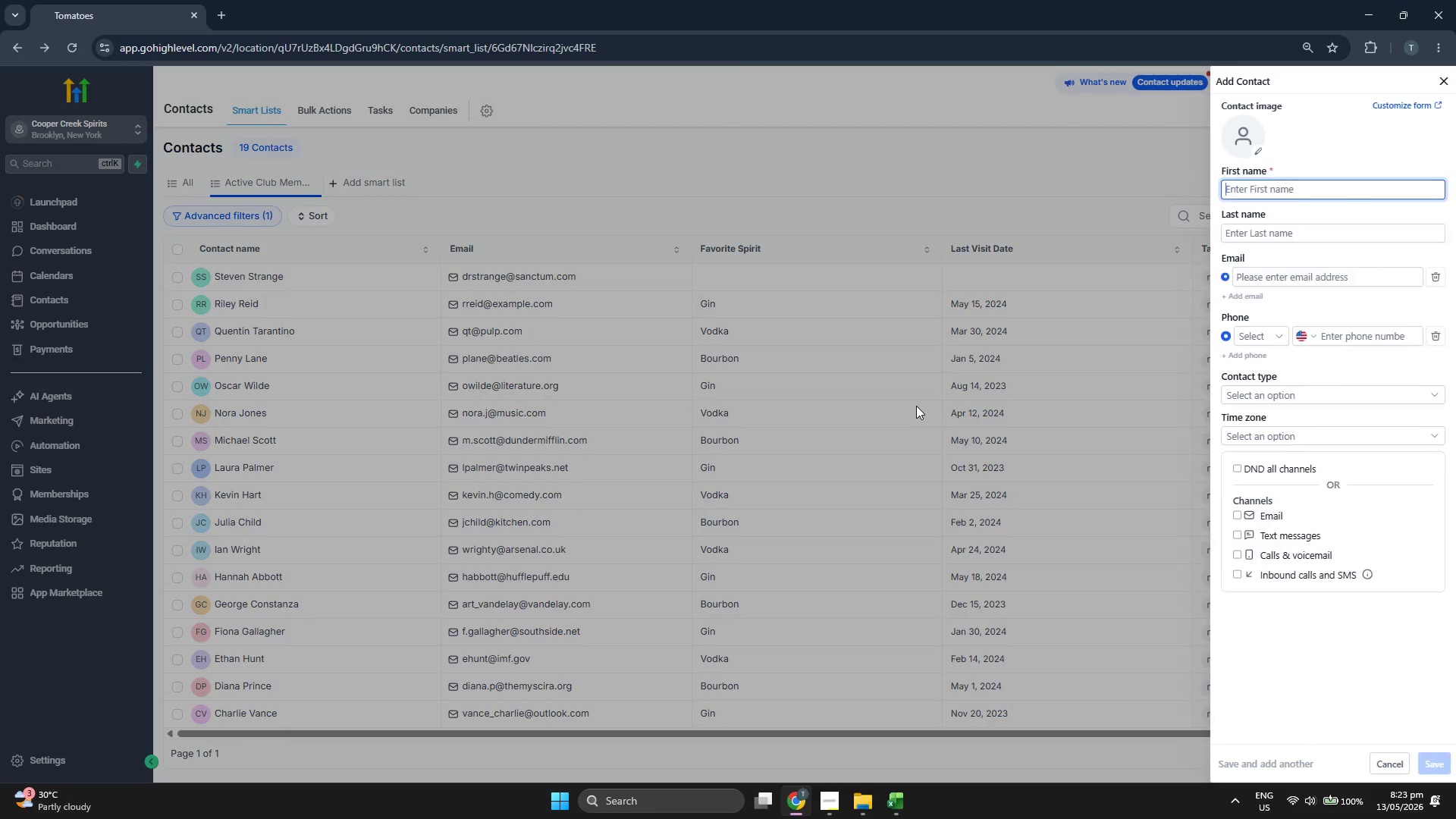 
key(ArrowDown)
 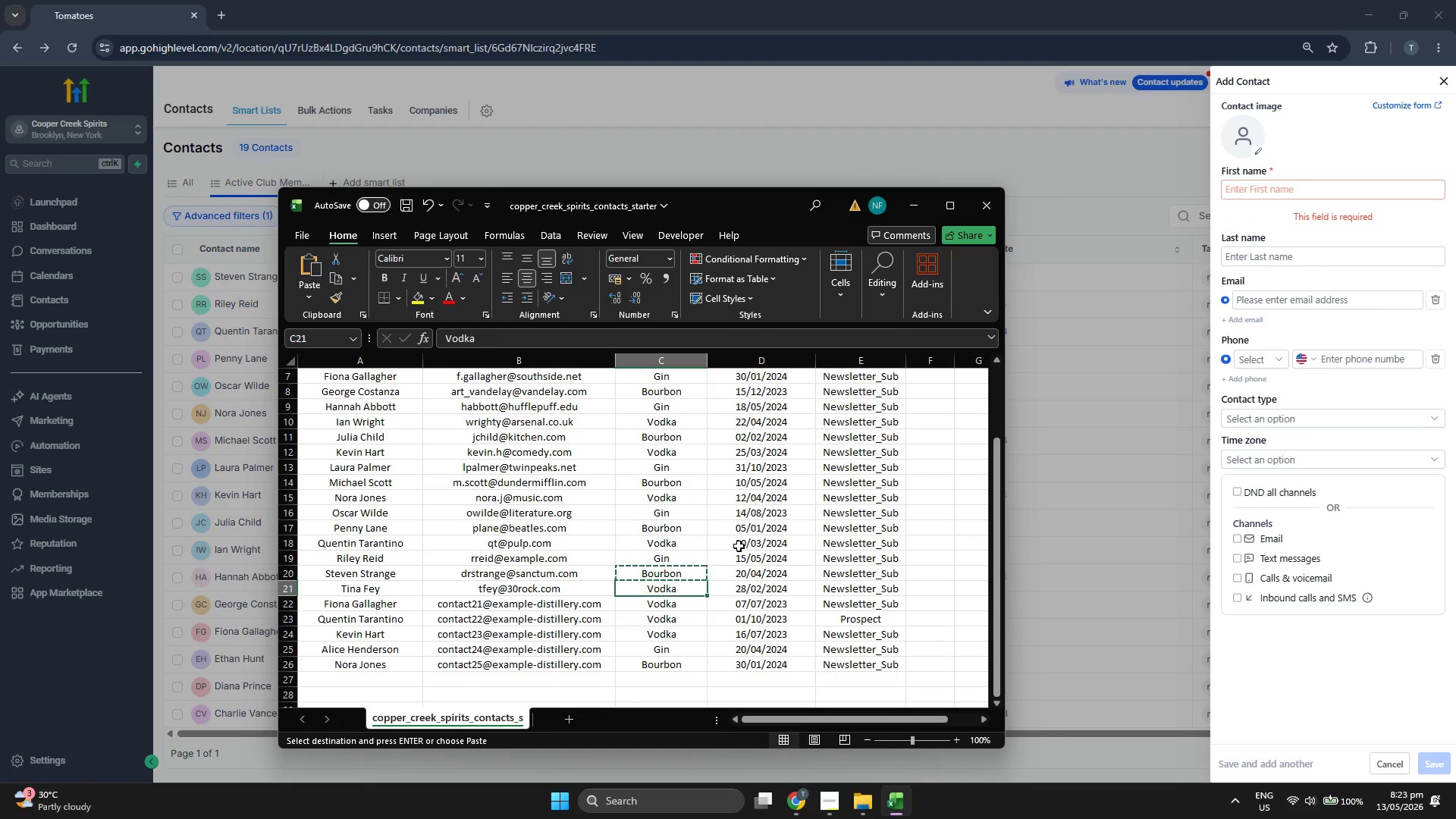 
key(ArrowLeft)
 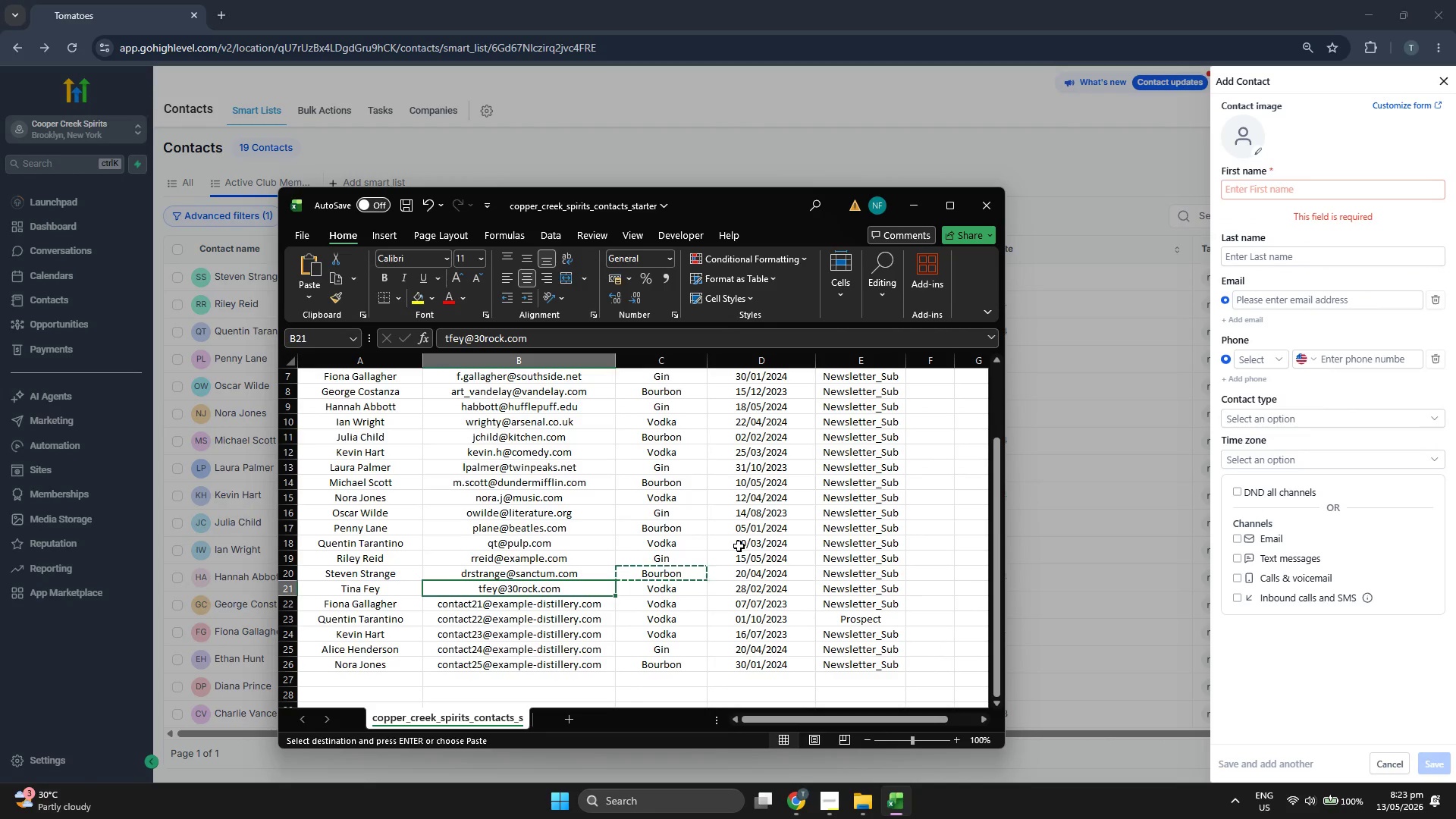 
key(Control+C)
 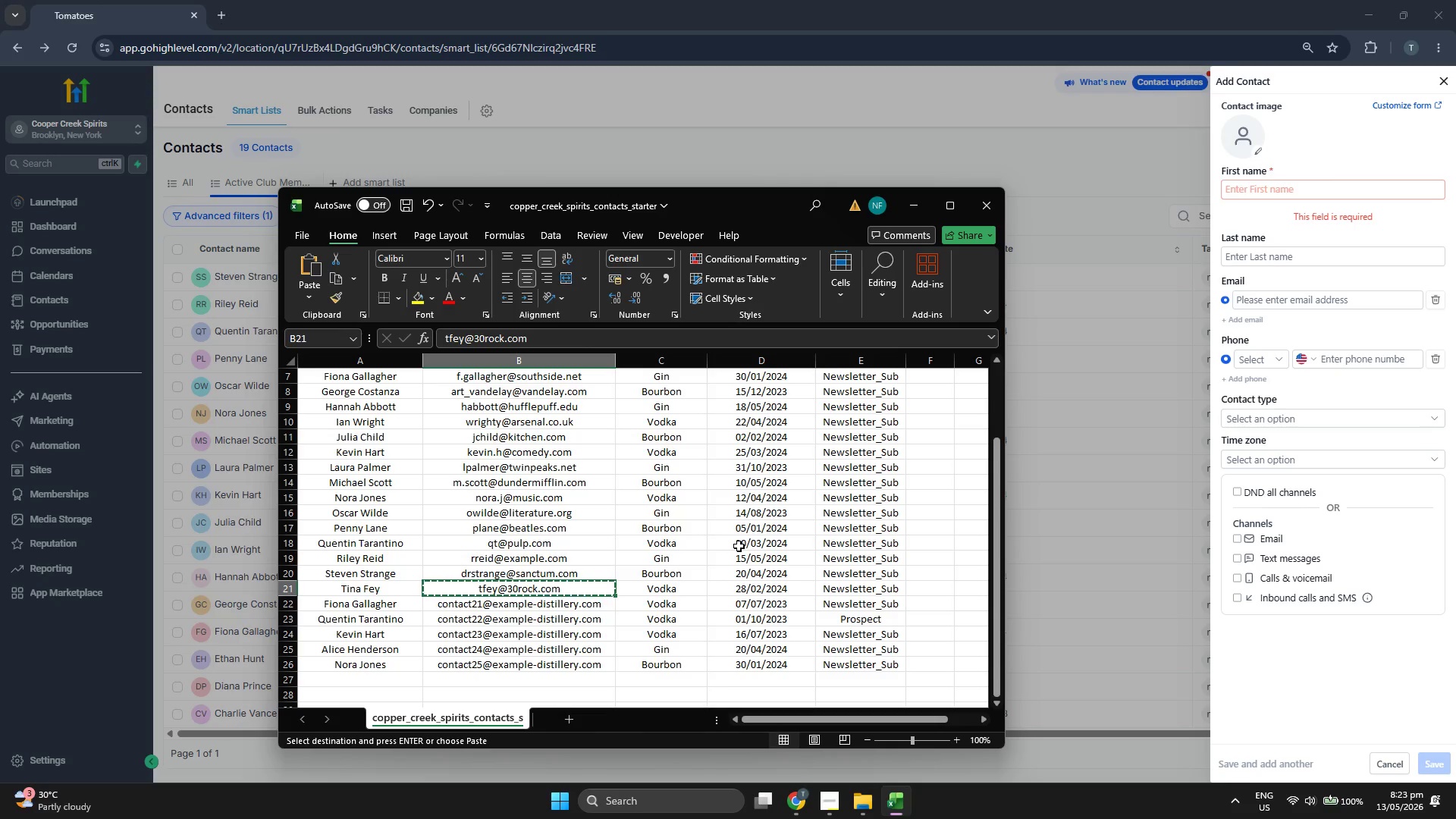 
left_click_drag(start_coordinate=[755, 207], to_coordinate=[795, 181])
 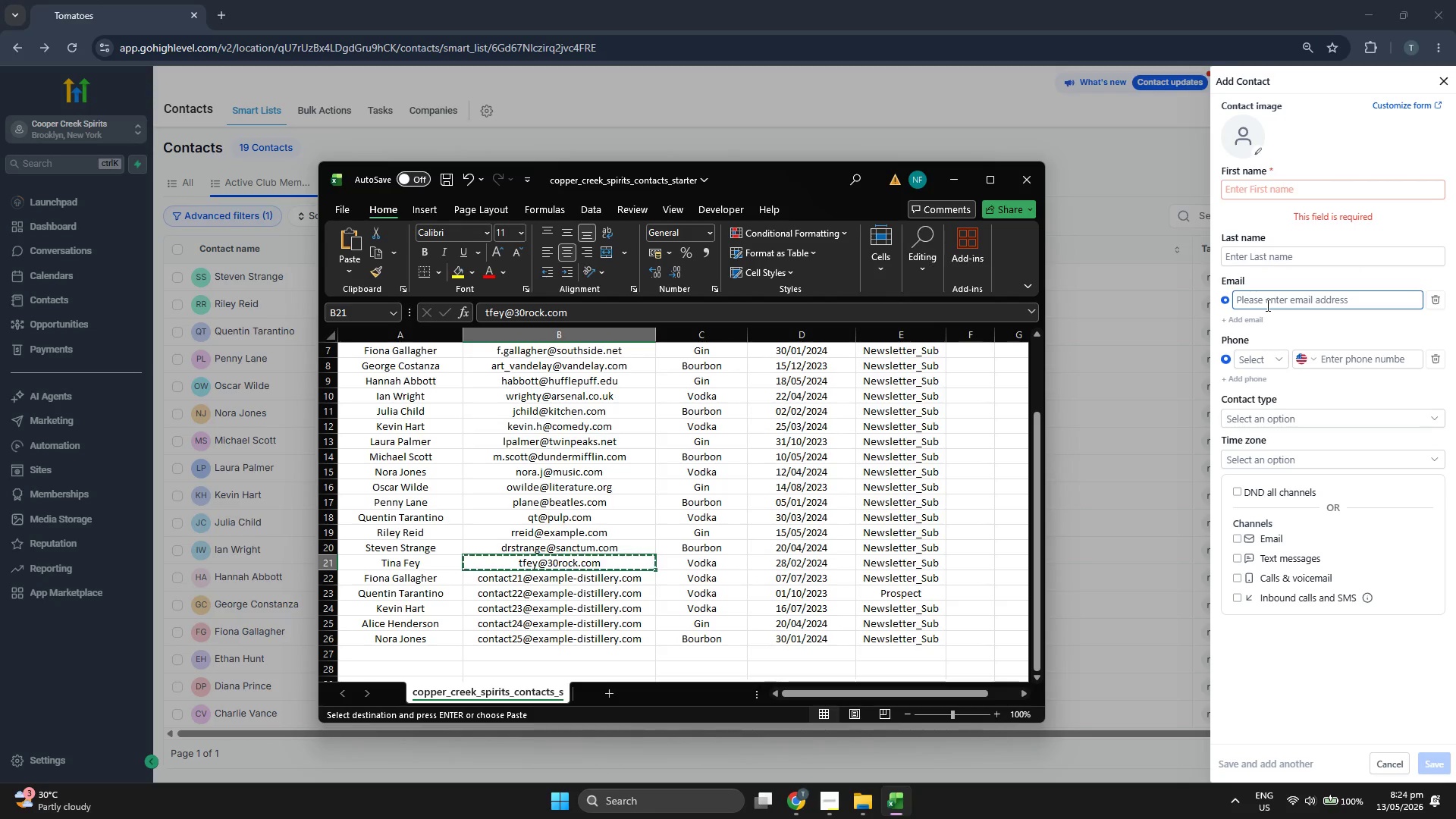 
left_click([1266, 305])
 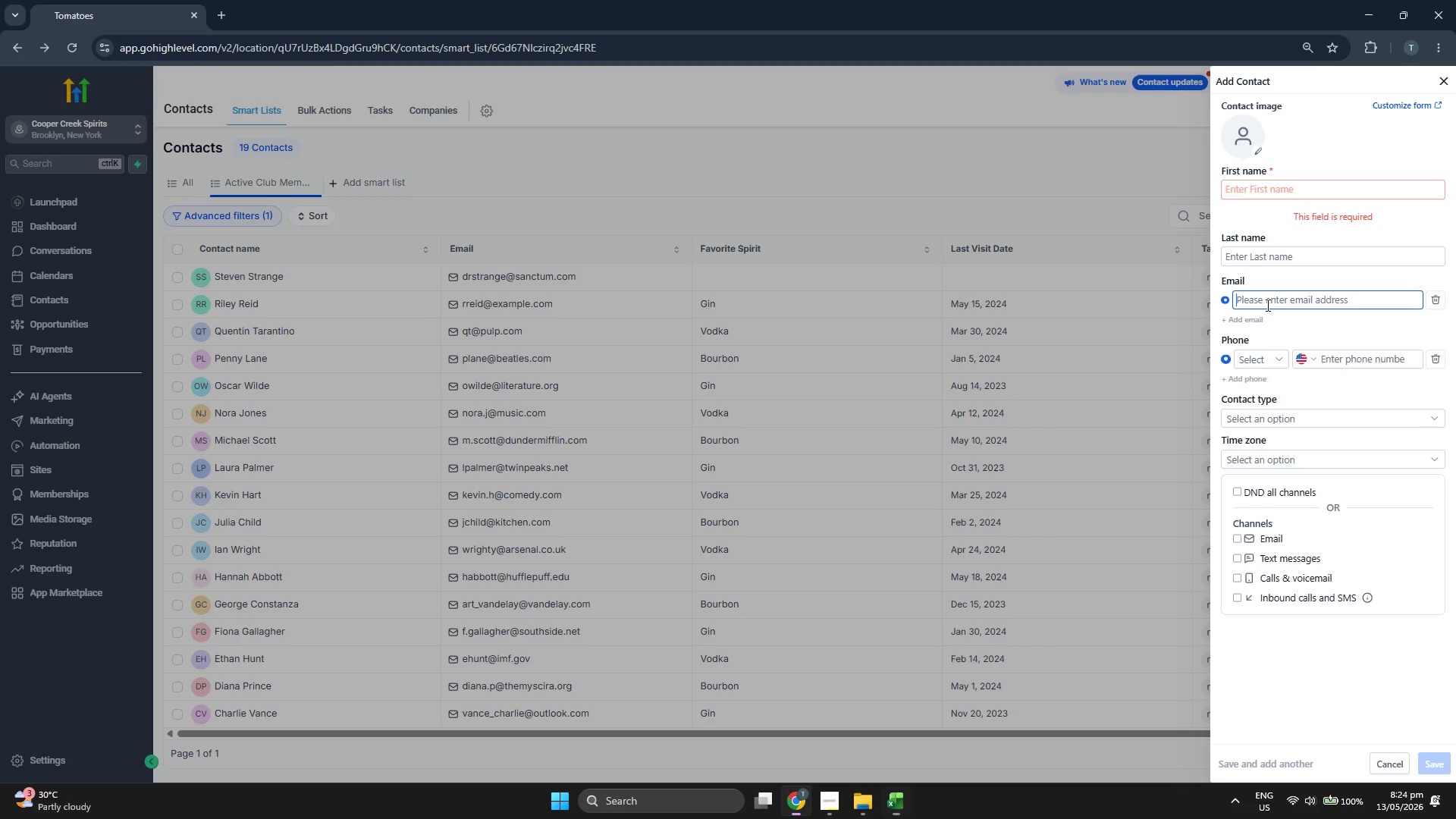 
key(Control+V)
 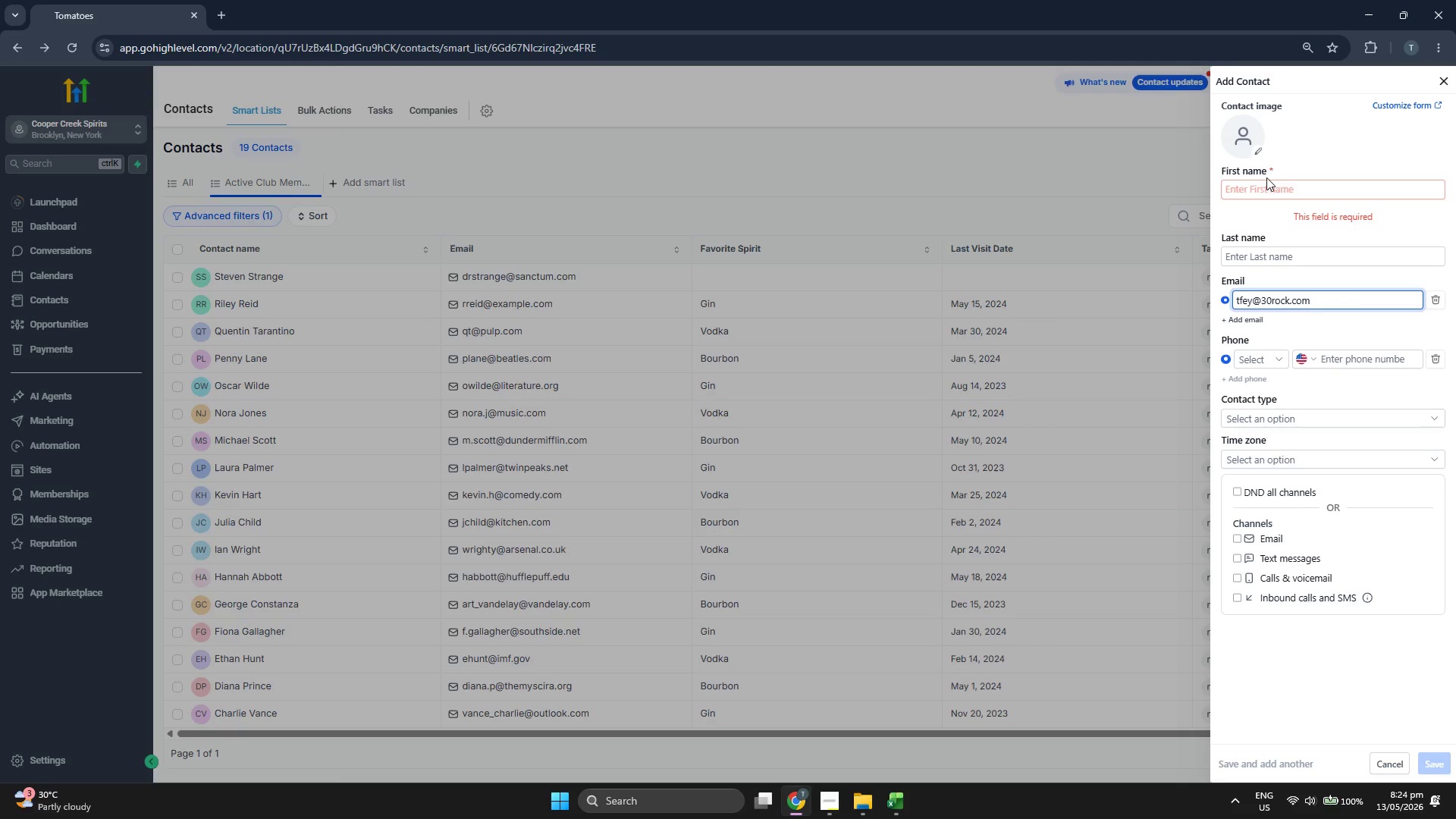 
left_click([1276, 193])
 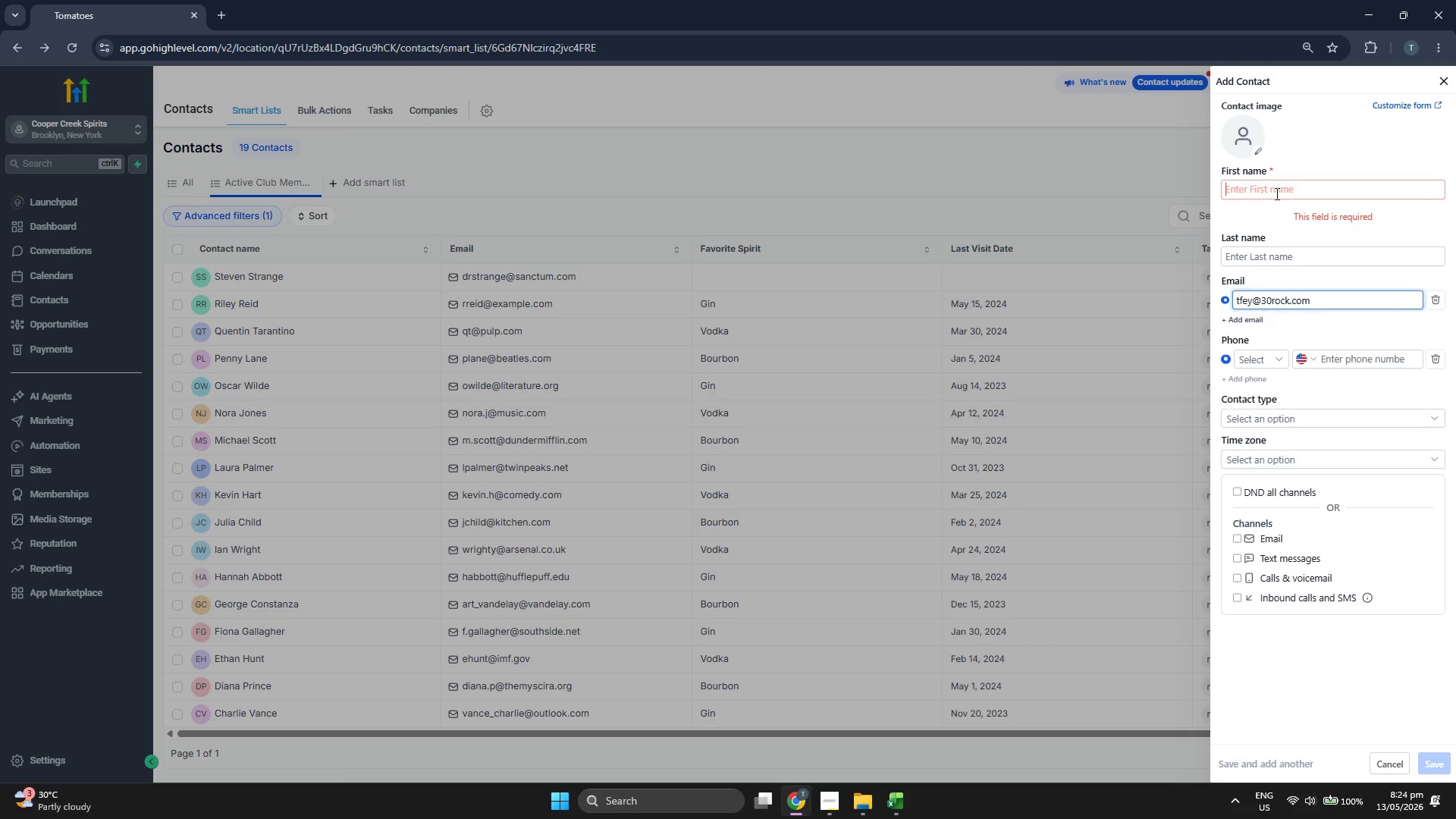 
type(Tinay)
key(Backspace)
key(Tab)
type(GF)
key(Backspace)
key(Backspace)
type(Fey)
 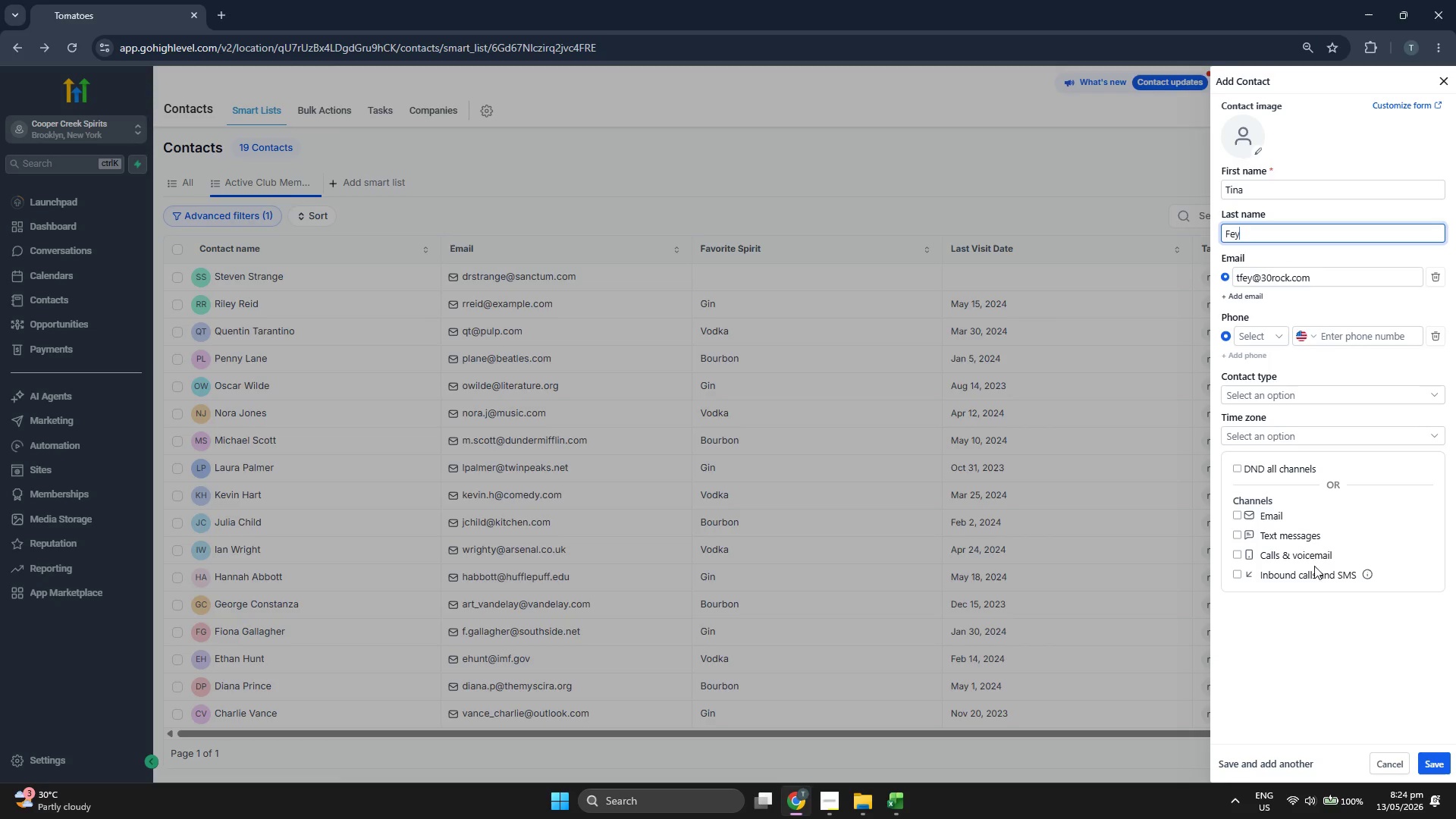 
left_click([1313, 696])
 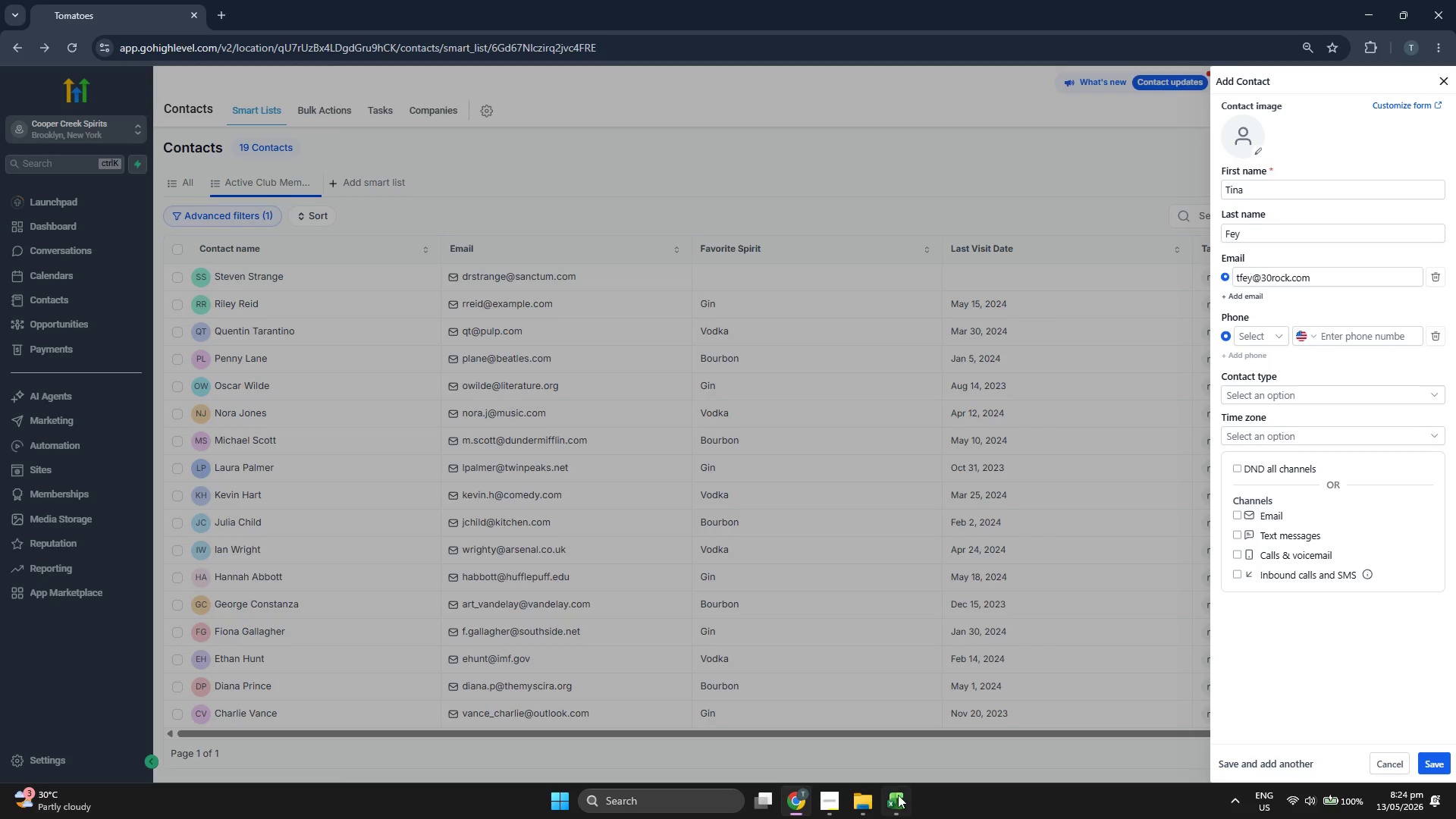 
left_click([896, 798])
 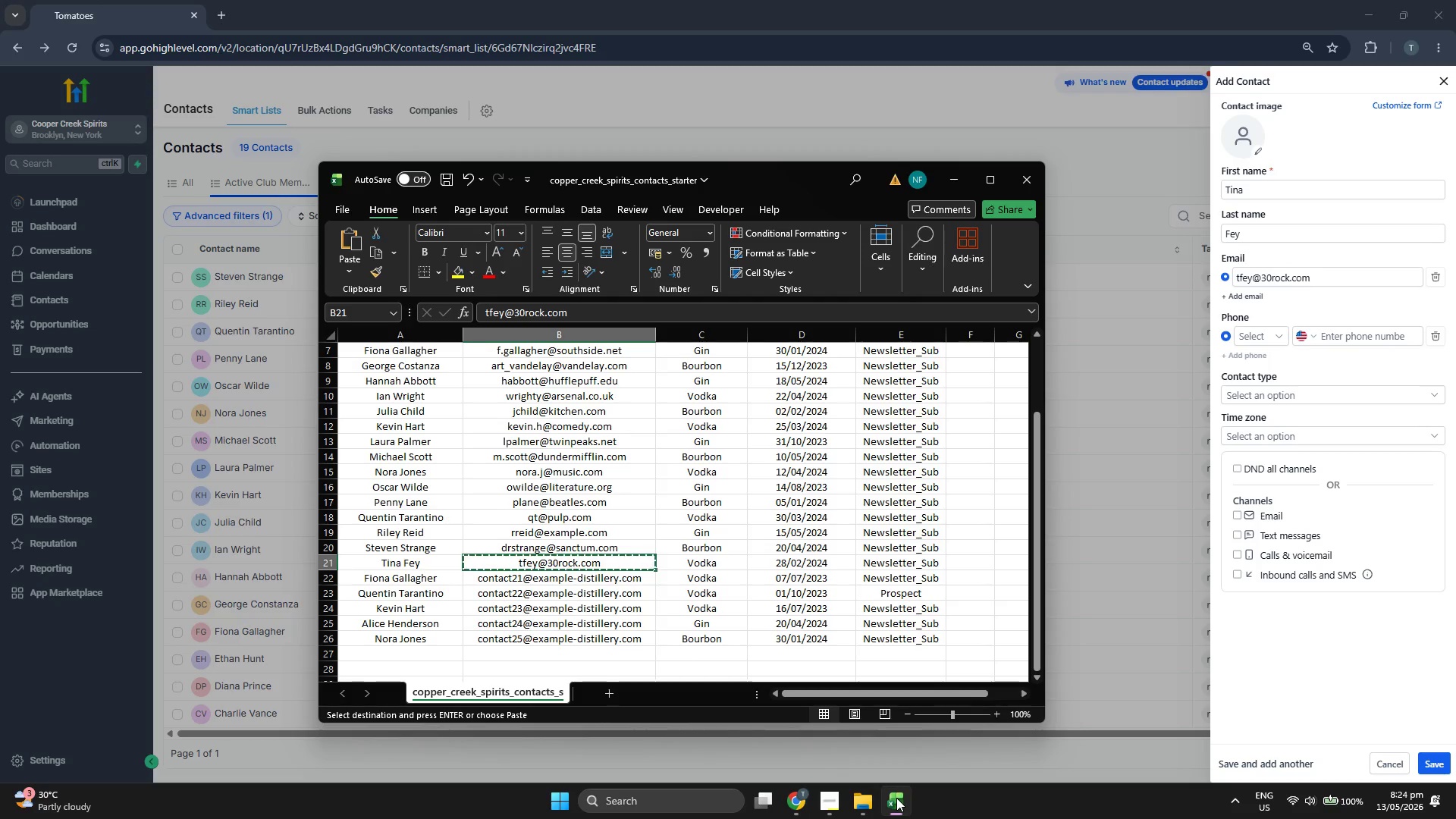 
left_click([896, 798])
 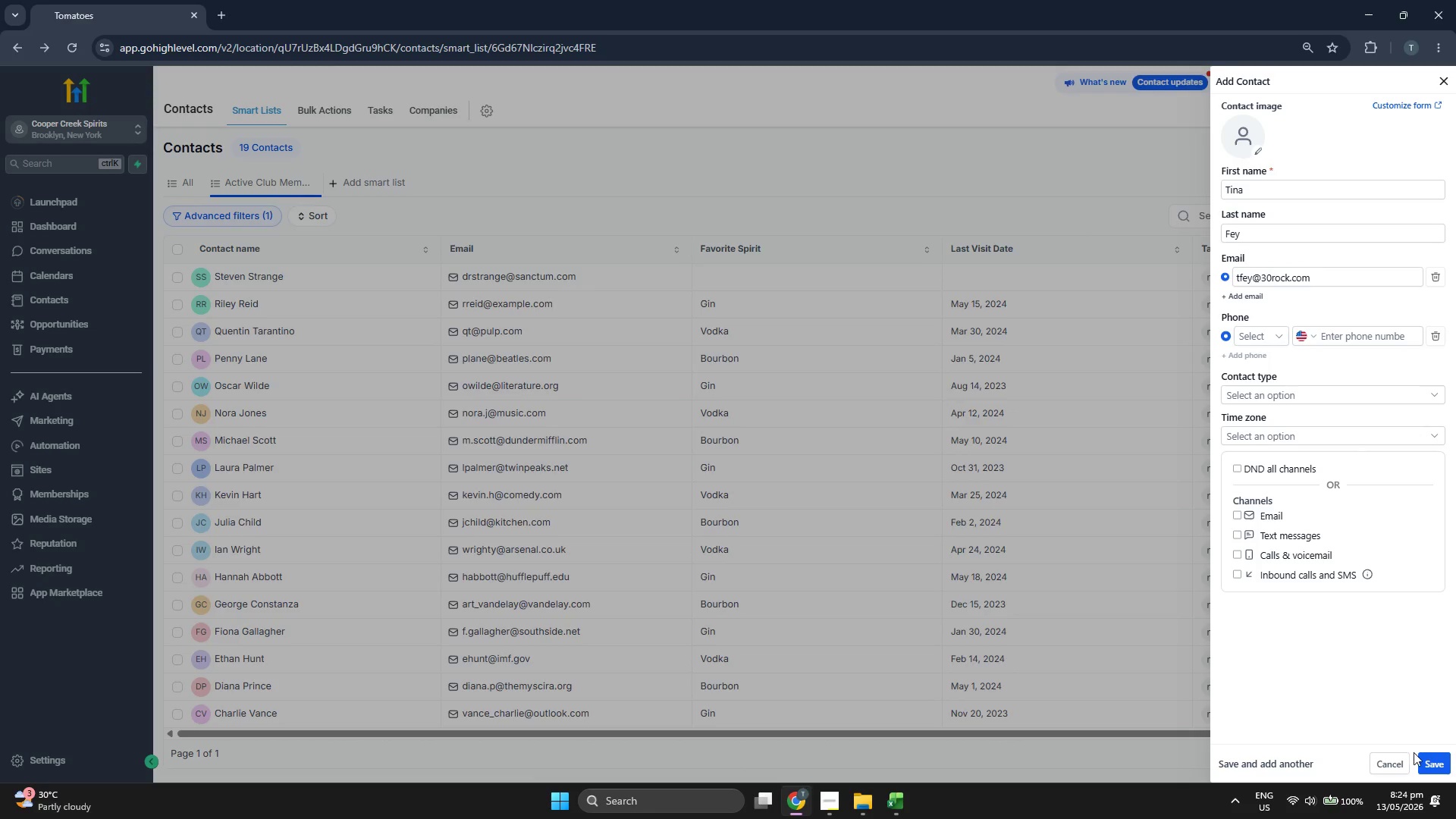 
left_click([1420, 754])
 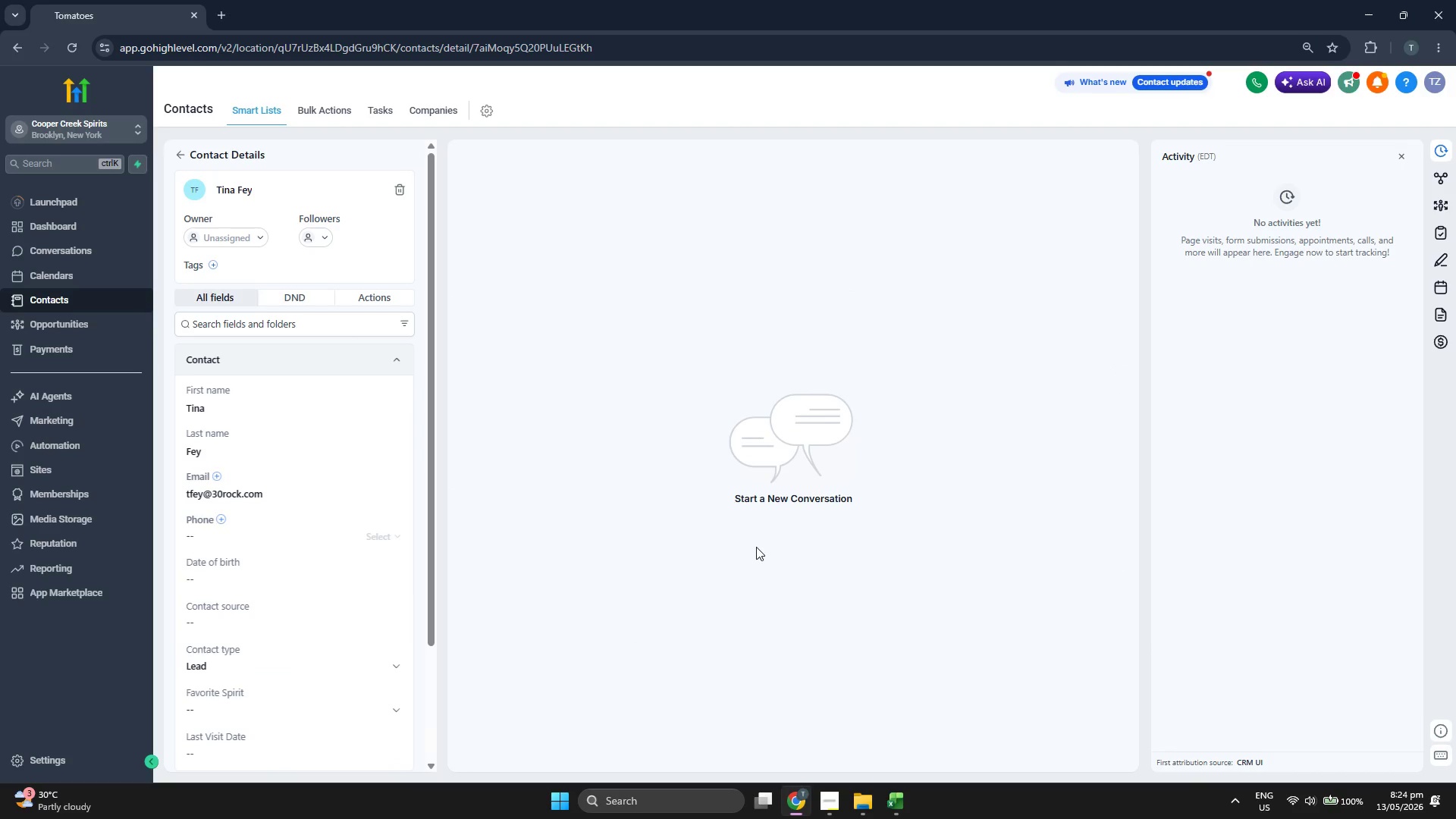 
scroll: coordinate [391, 449], scroll_direction: down, amount: 1.0
 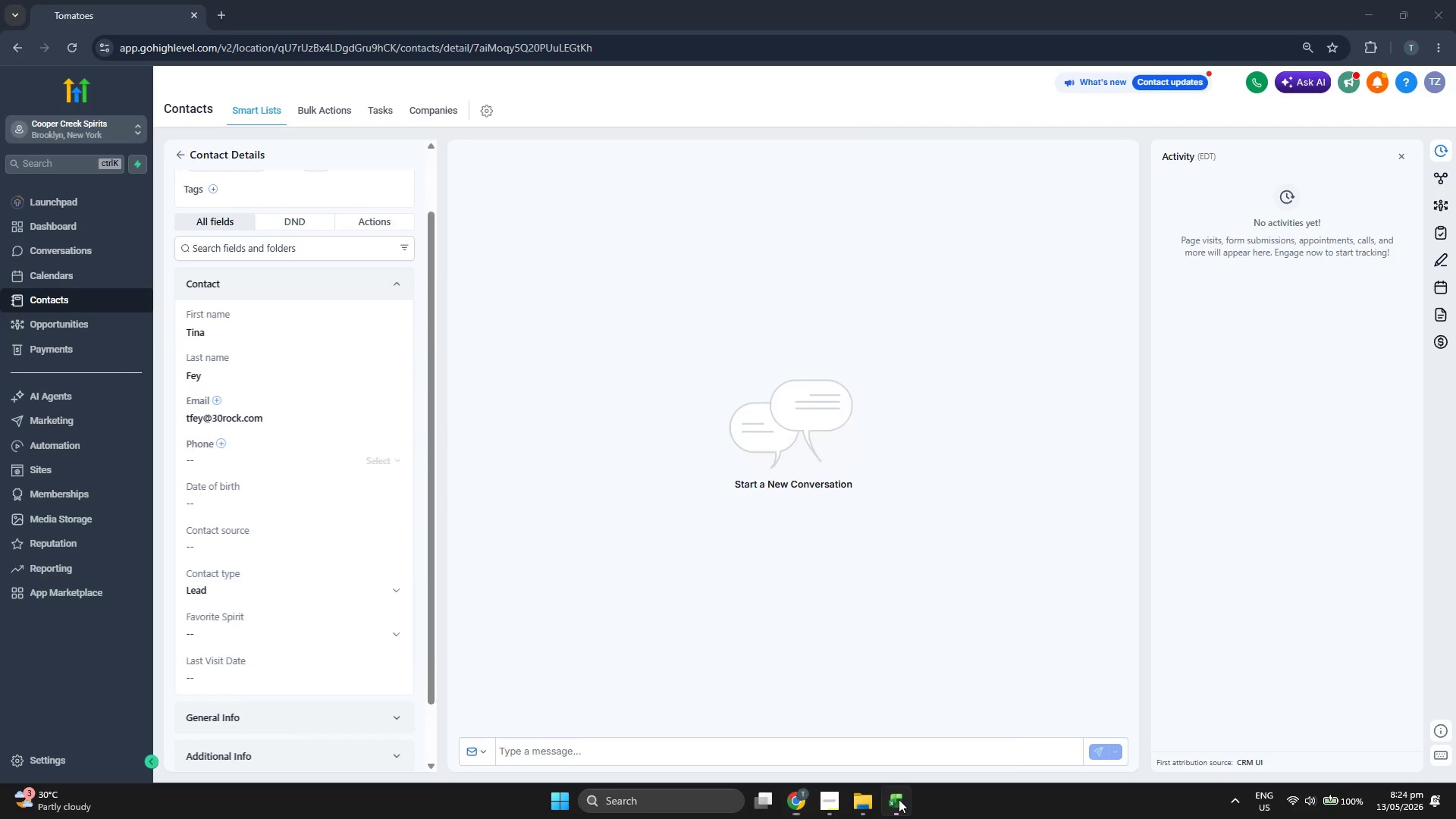 
left_click([899, 799])
 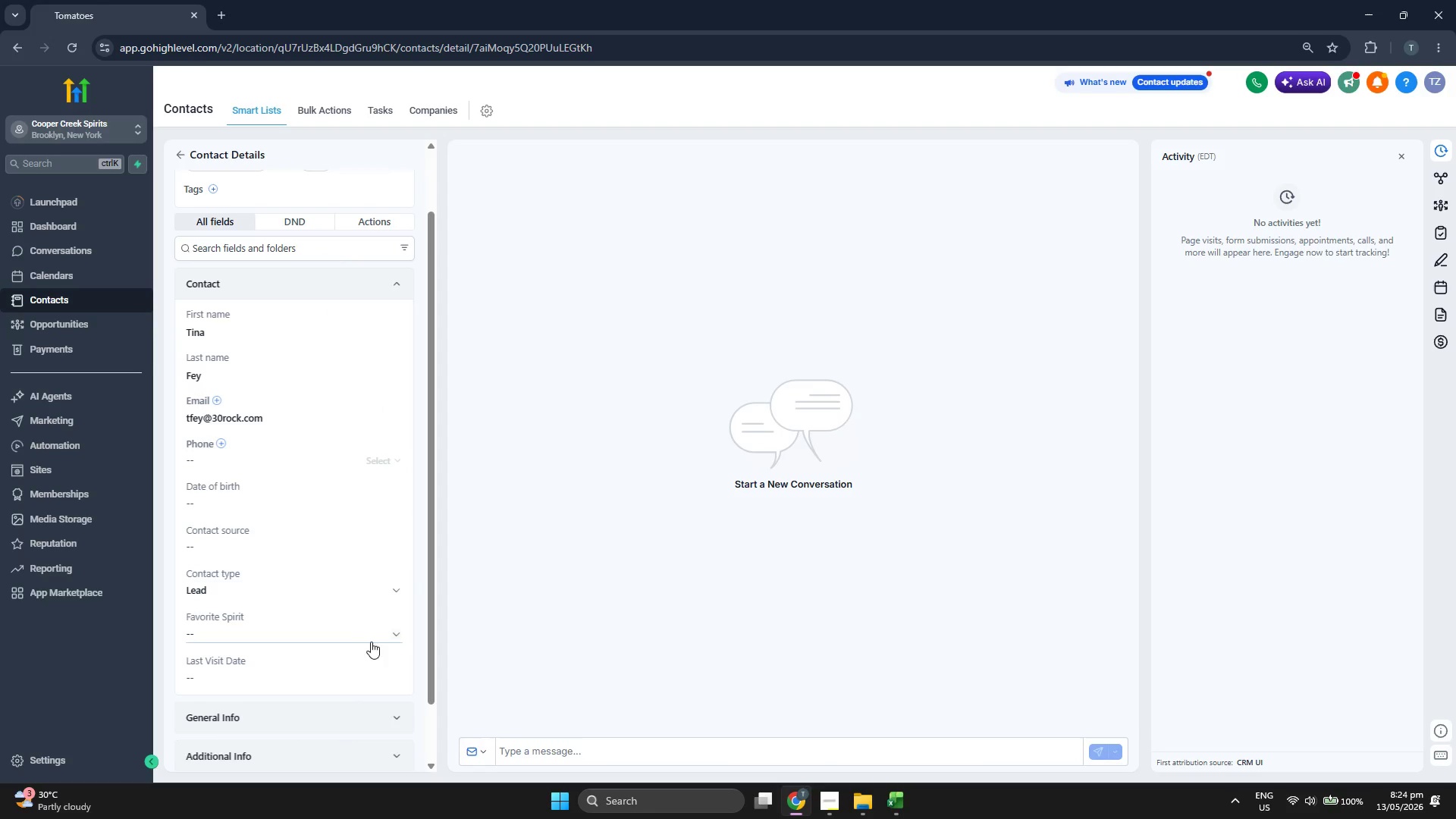 
left_click([349, 633])
 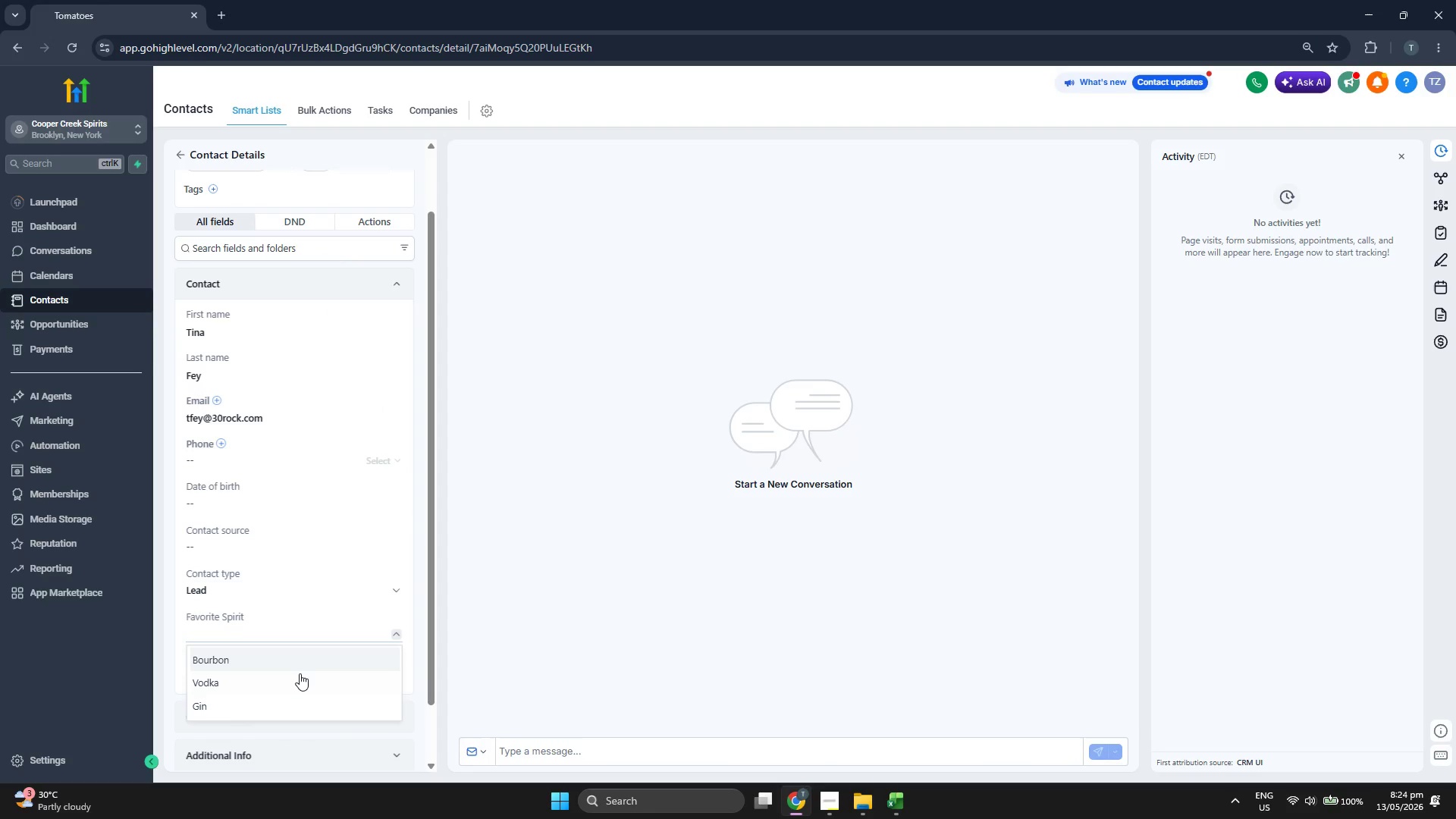 
left_click([297, 676])
 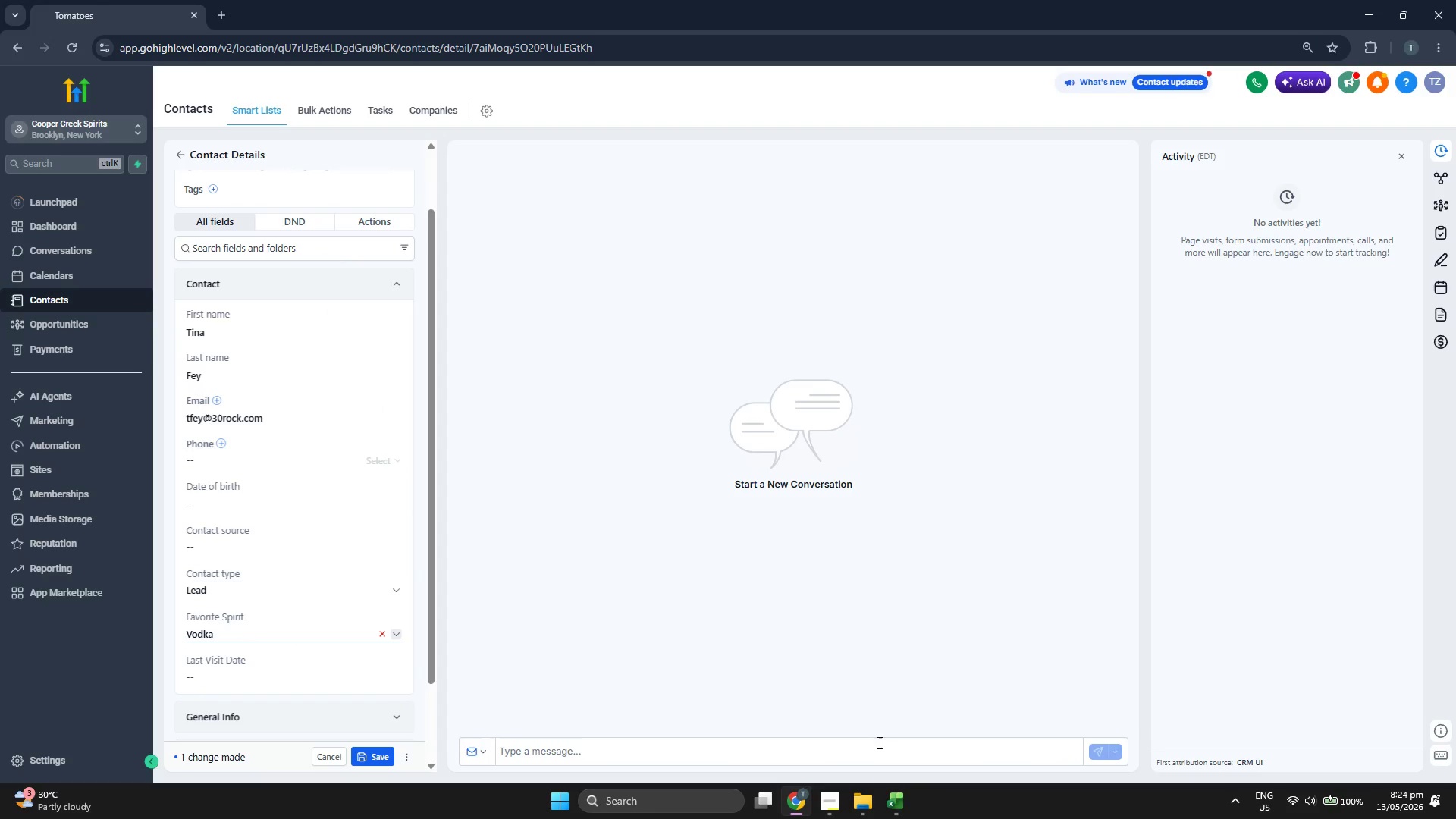 
left_click([893, 792])
 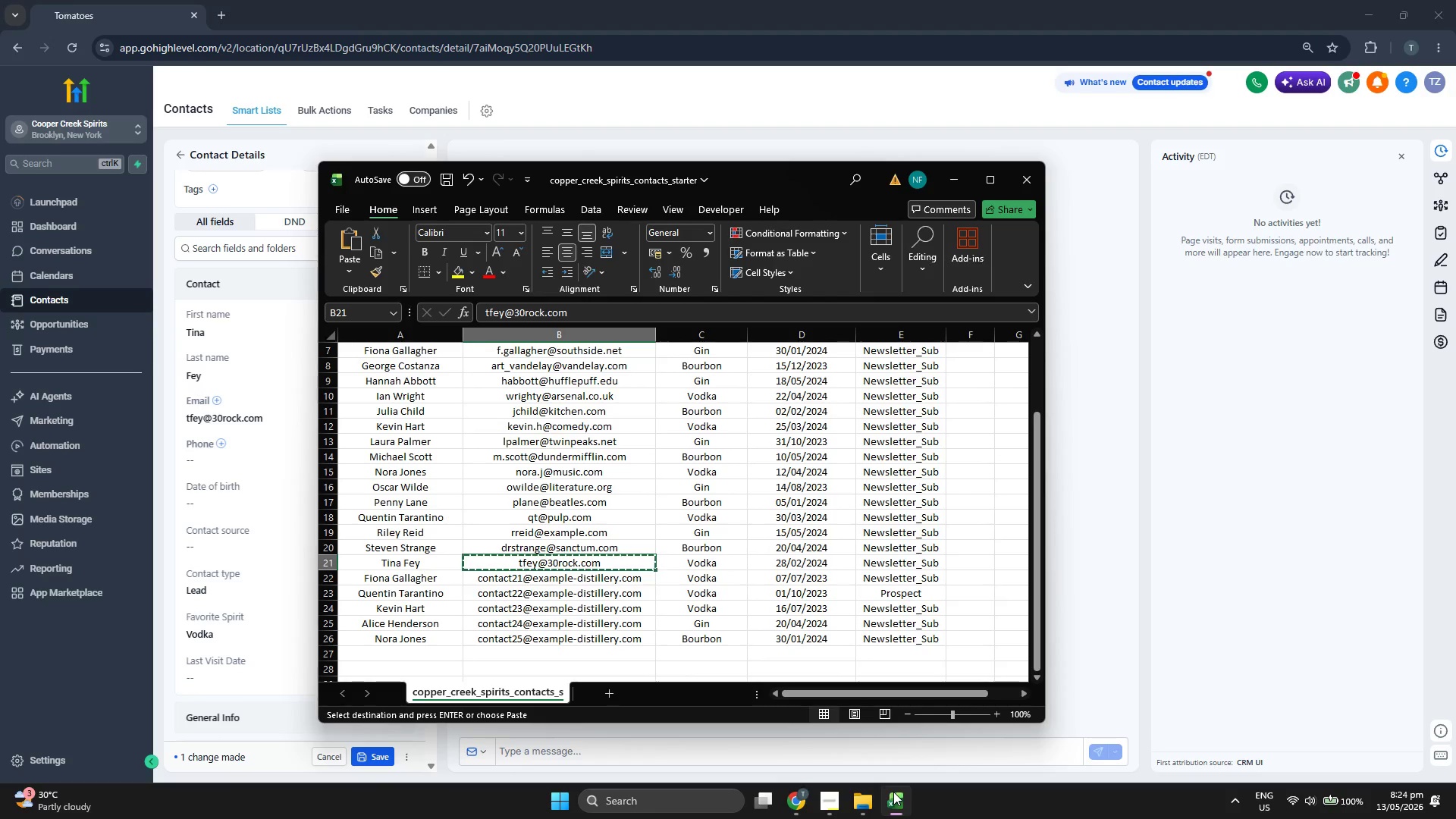 
left_click([893, 792])
 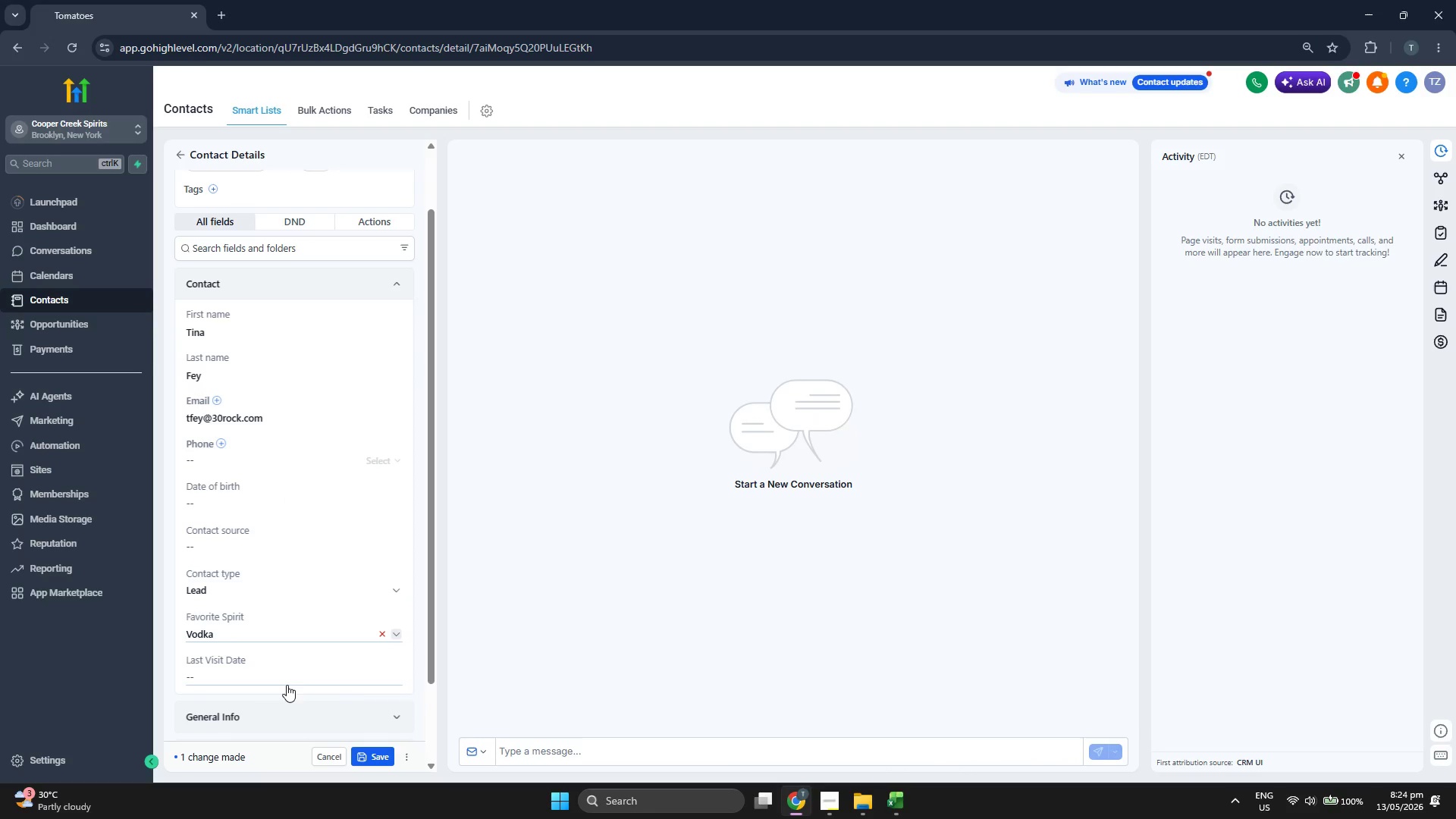 
left_click([286, 678])
 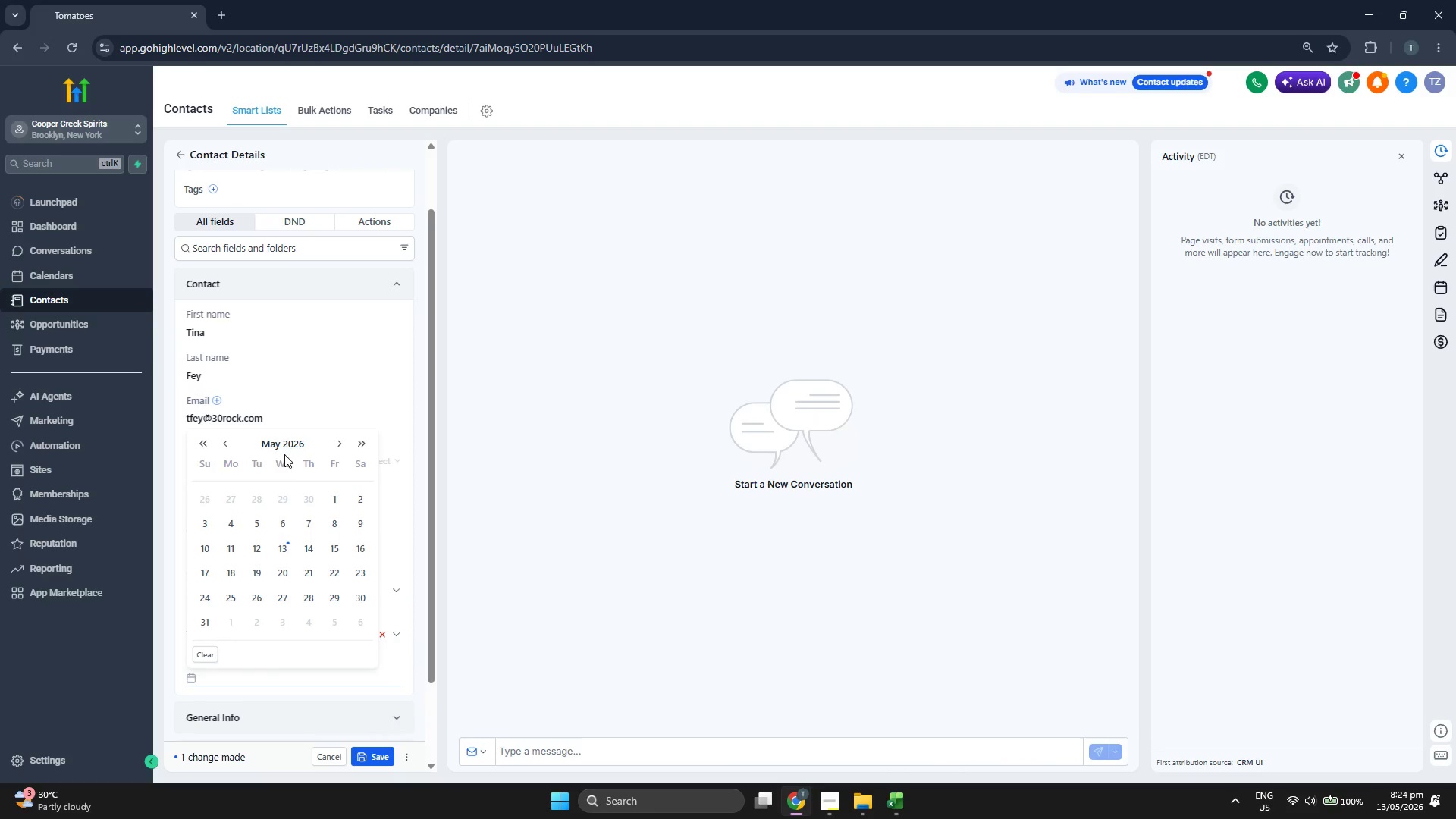 
left_click([286, 441])
 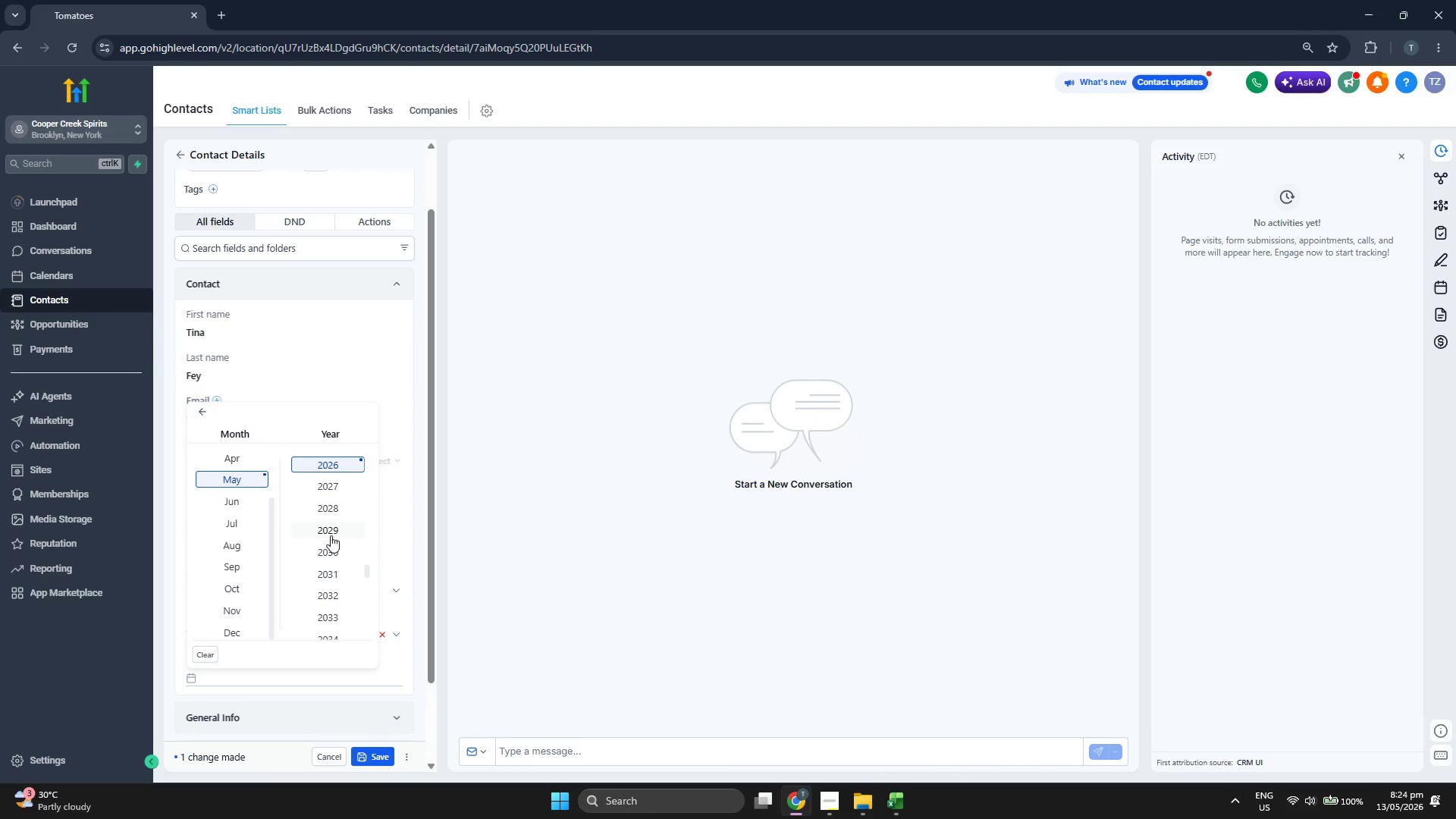 
scroll: coordinate [333, 514], scroll_direction: up, amount: 1.0
 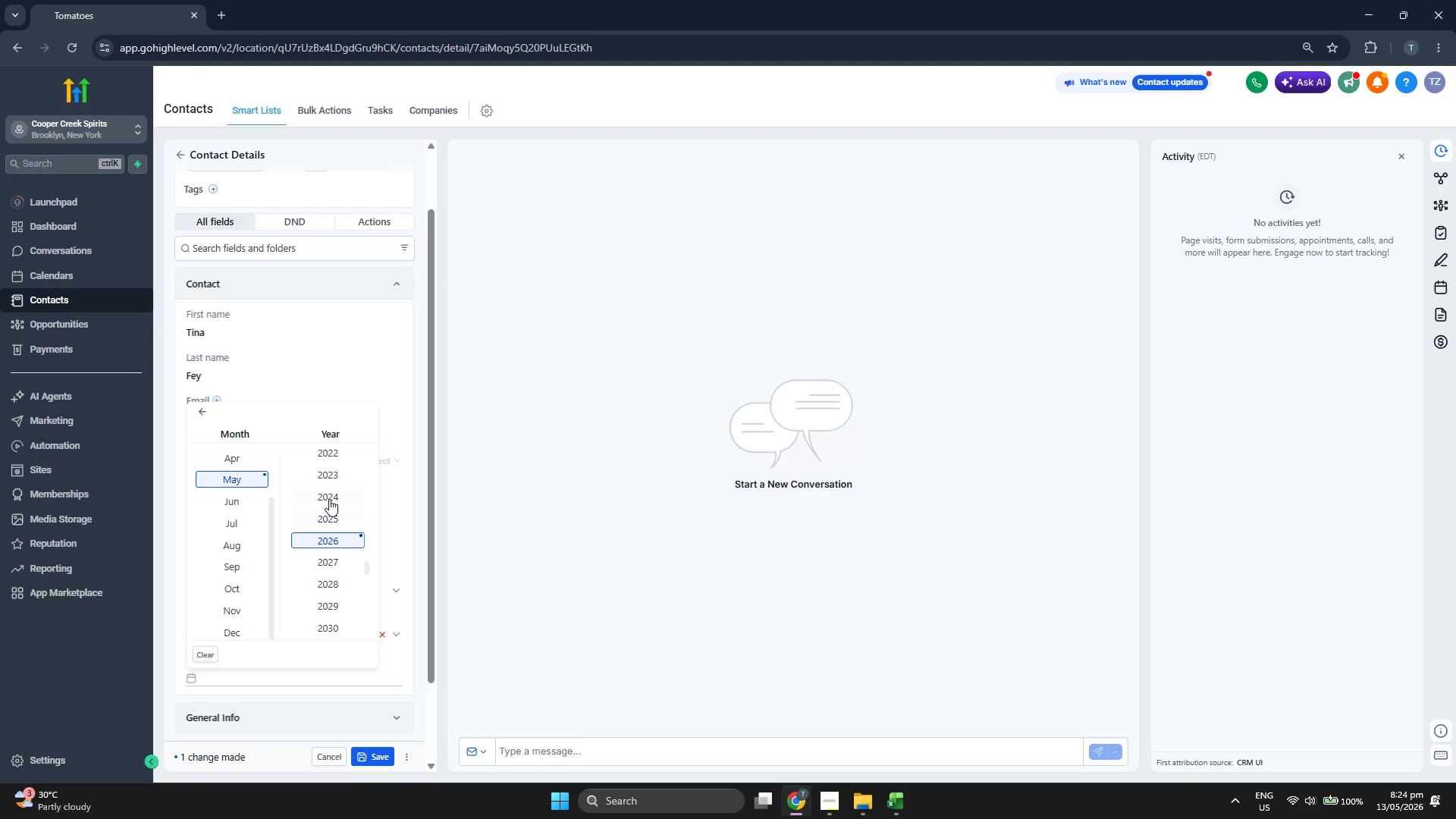 
left_click([329, 495])
 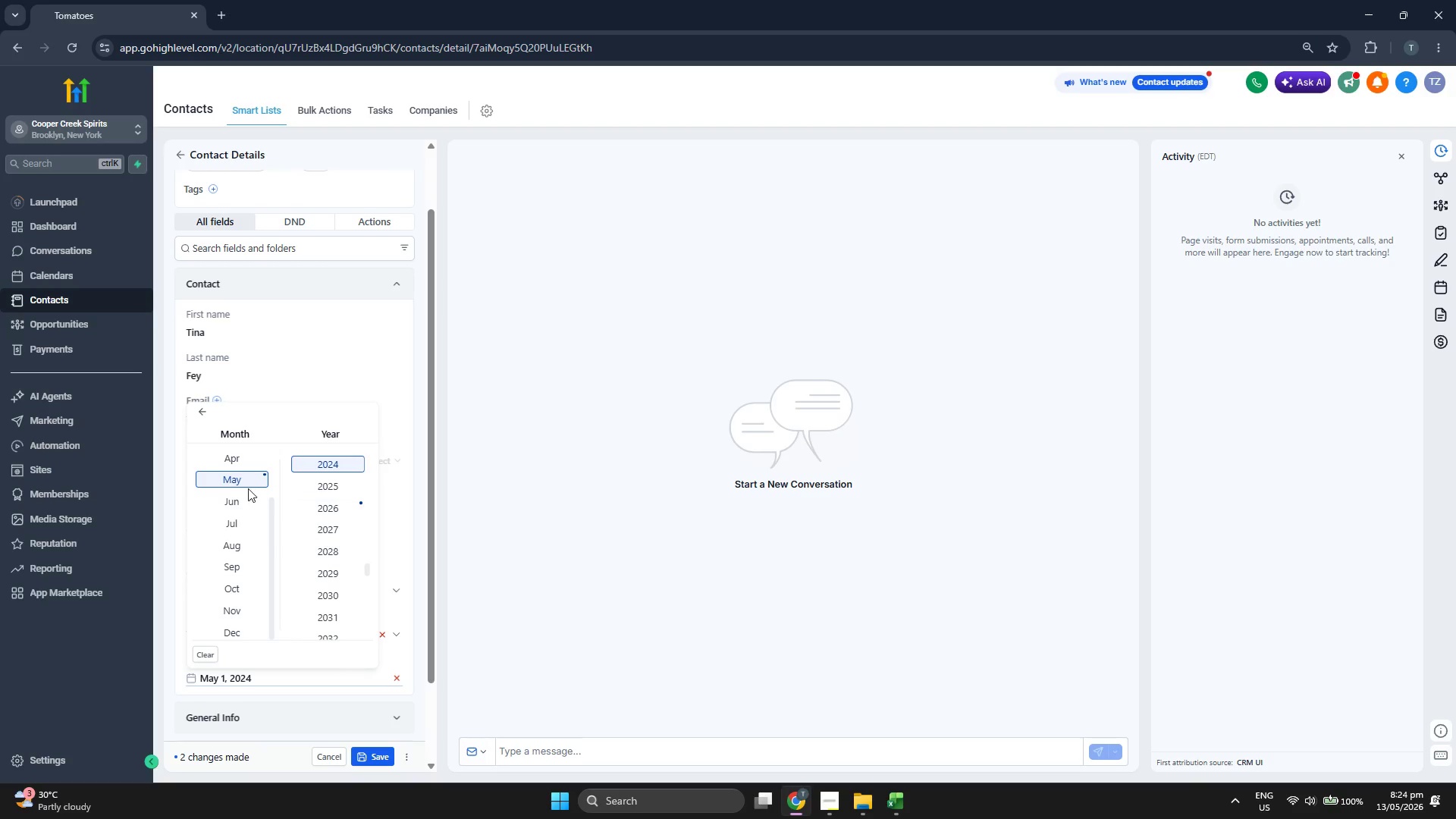 
scroll: coordinate [236, 488], scroll_direction: up, amount: 2.0
 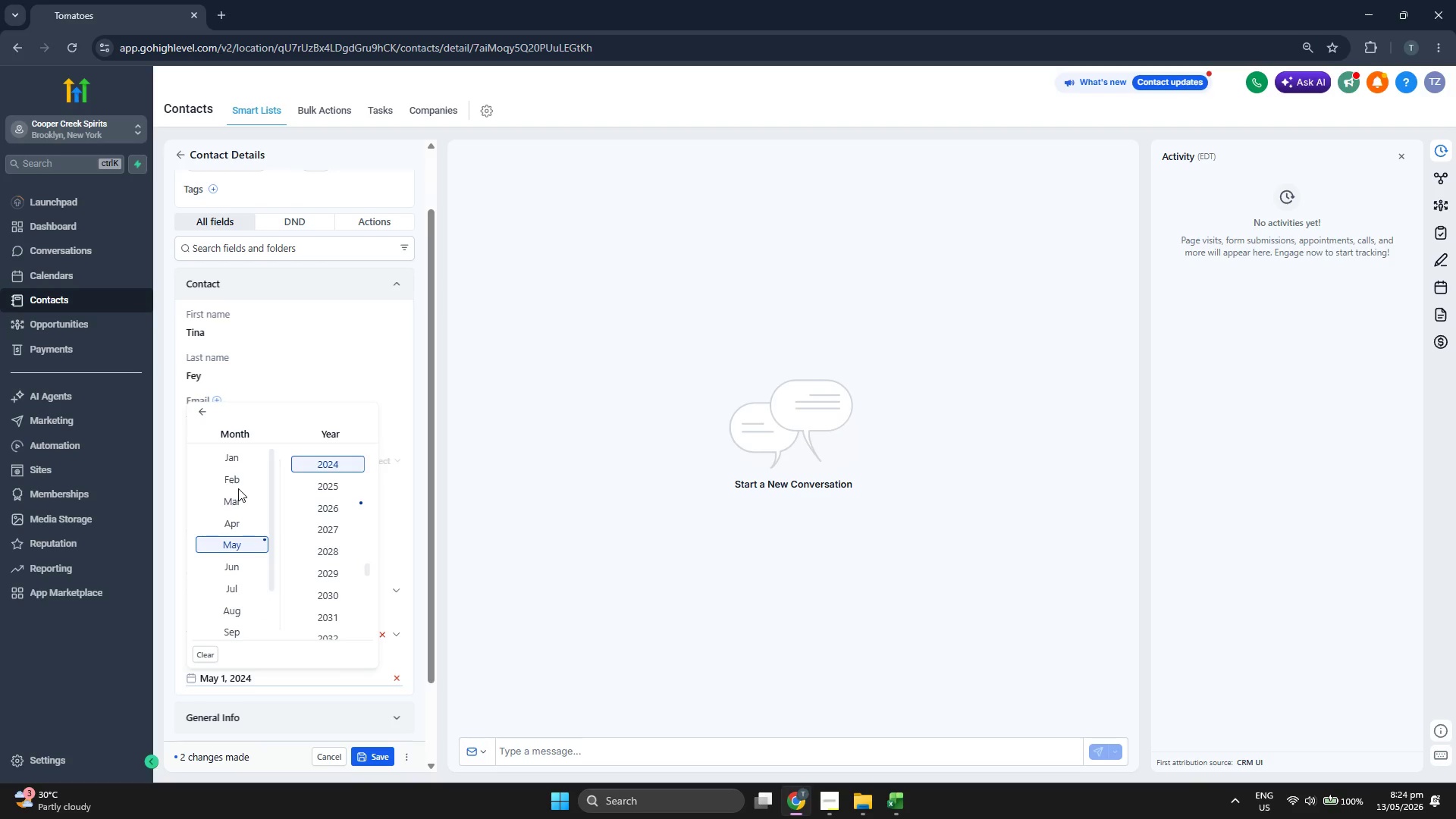 
left_click([237, 479])
 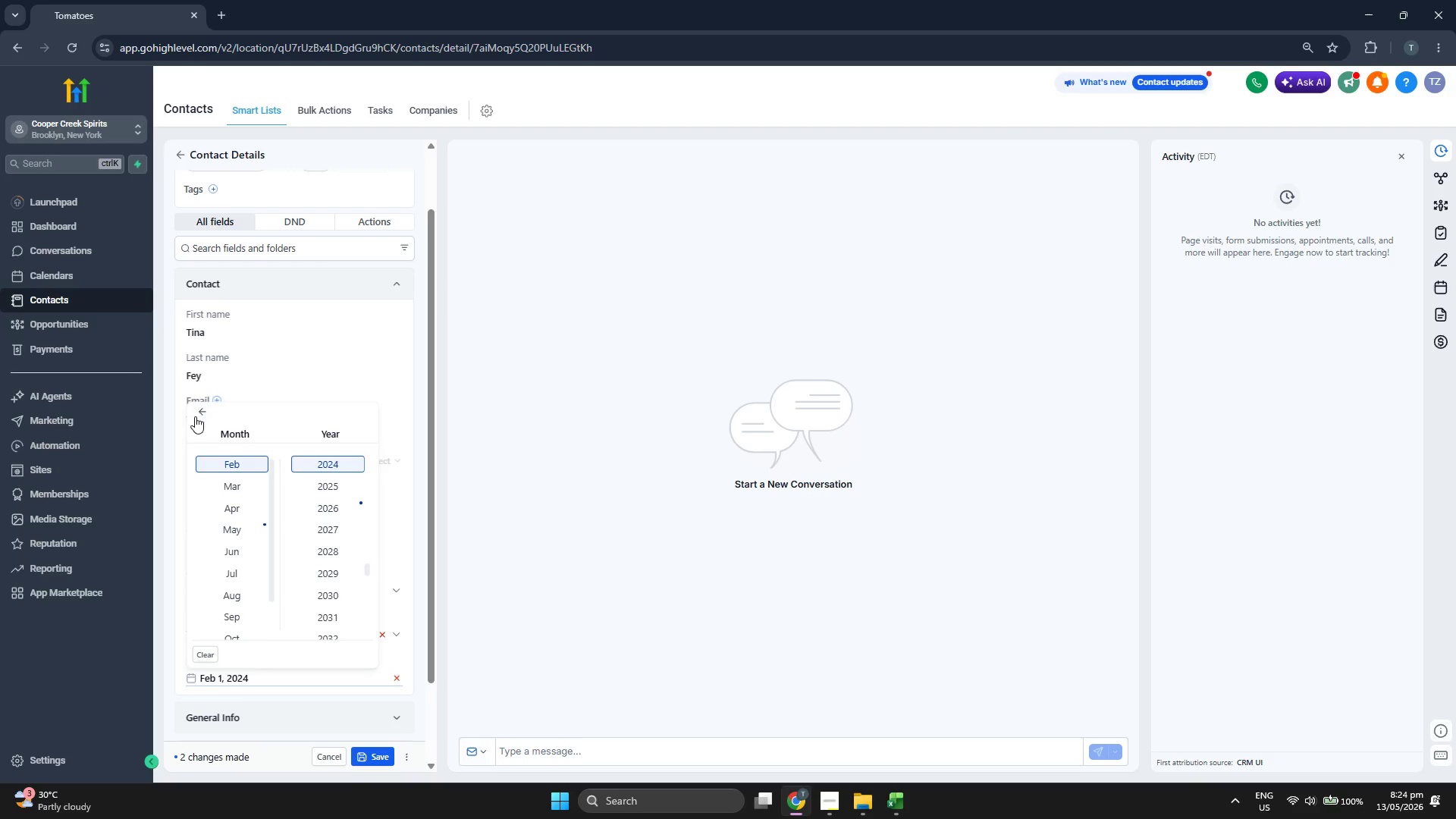 
left_click([199, 413])
 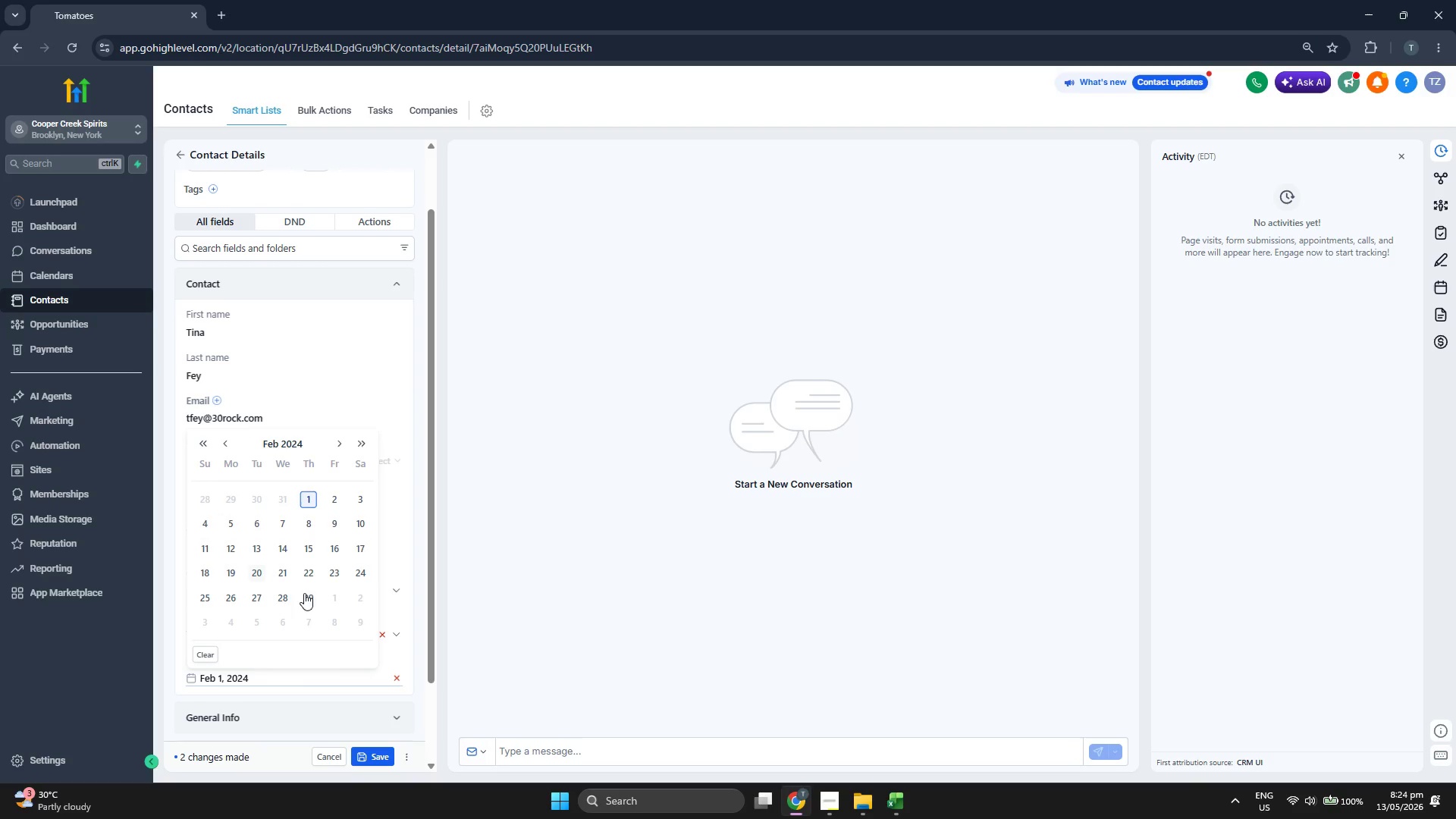 
left_click([284, 600])
 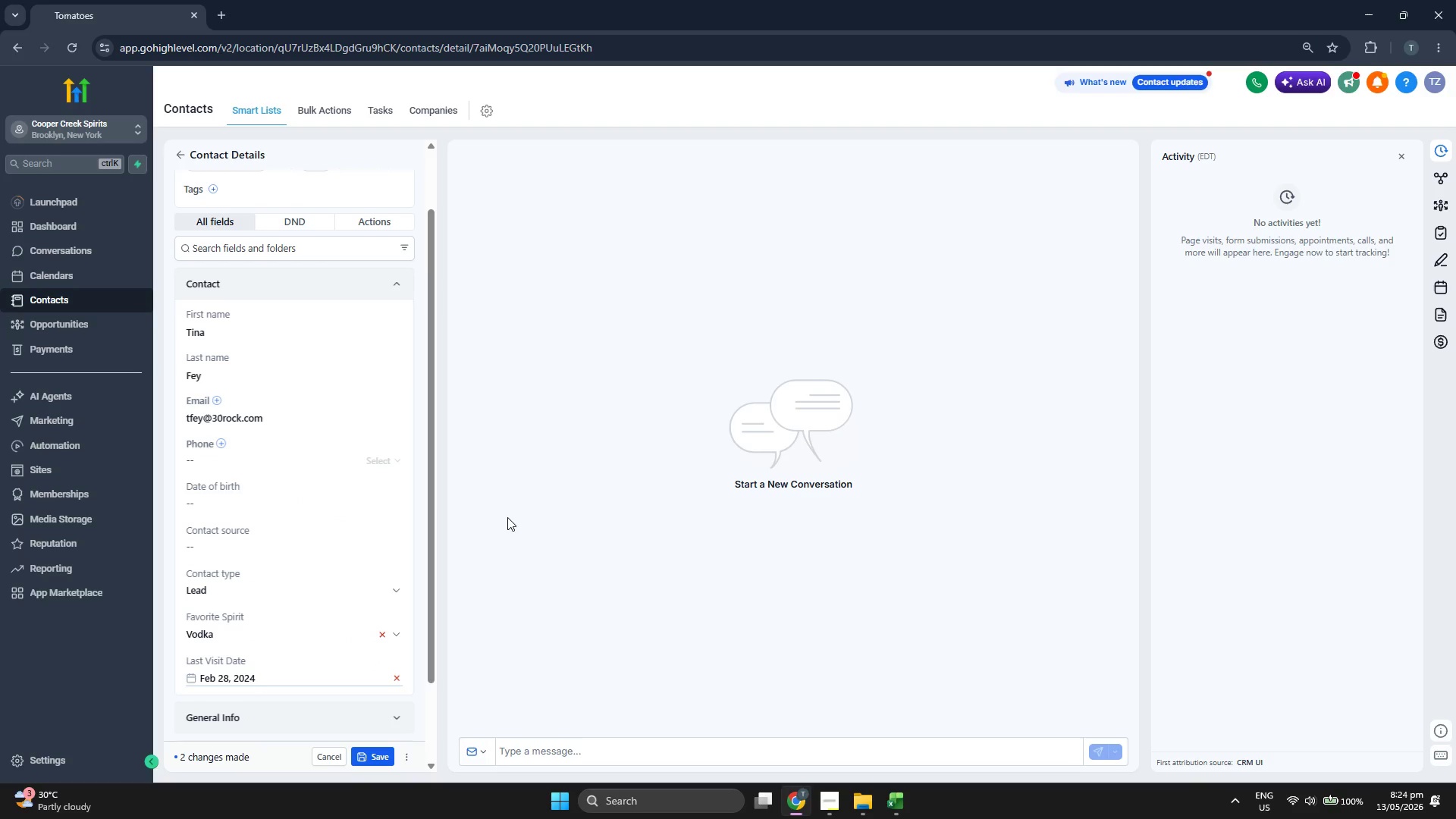 
scroll: coordinate [374, 455], scroll_direction: up, amount: 1.0
 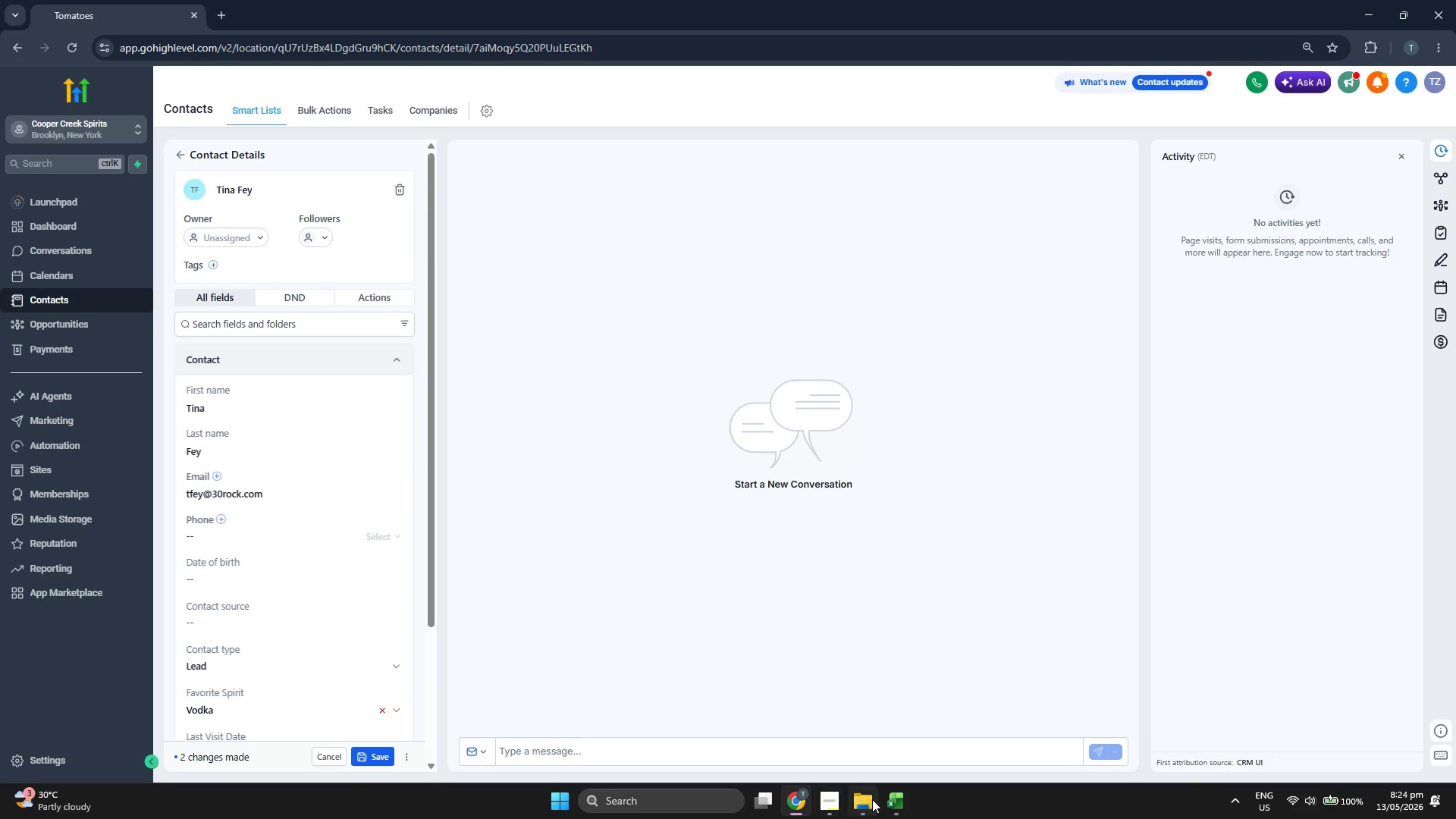 
left_click([904, 807])
 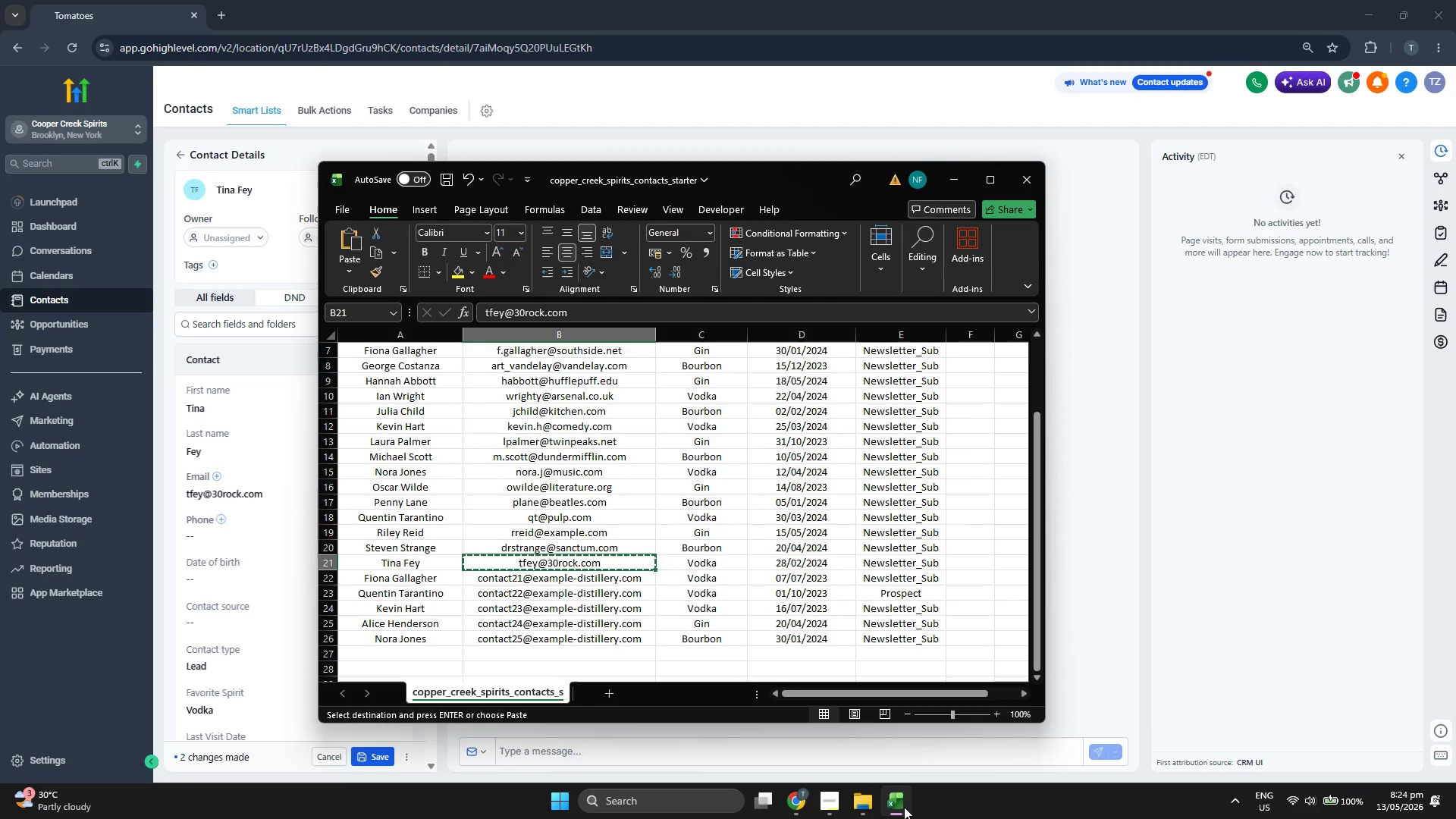 
left_click([904, 807])
 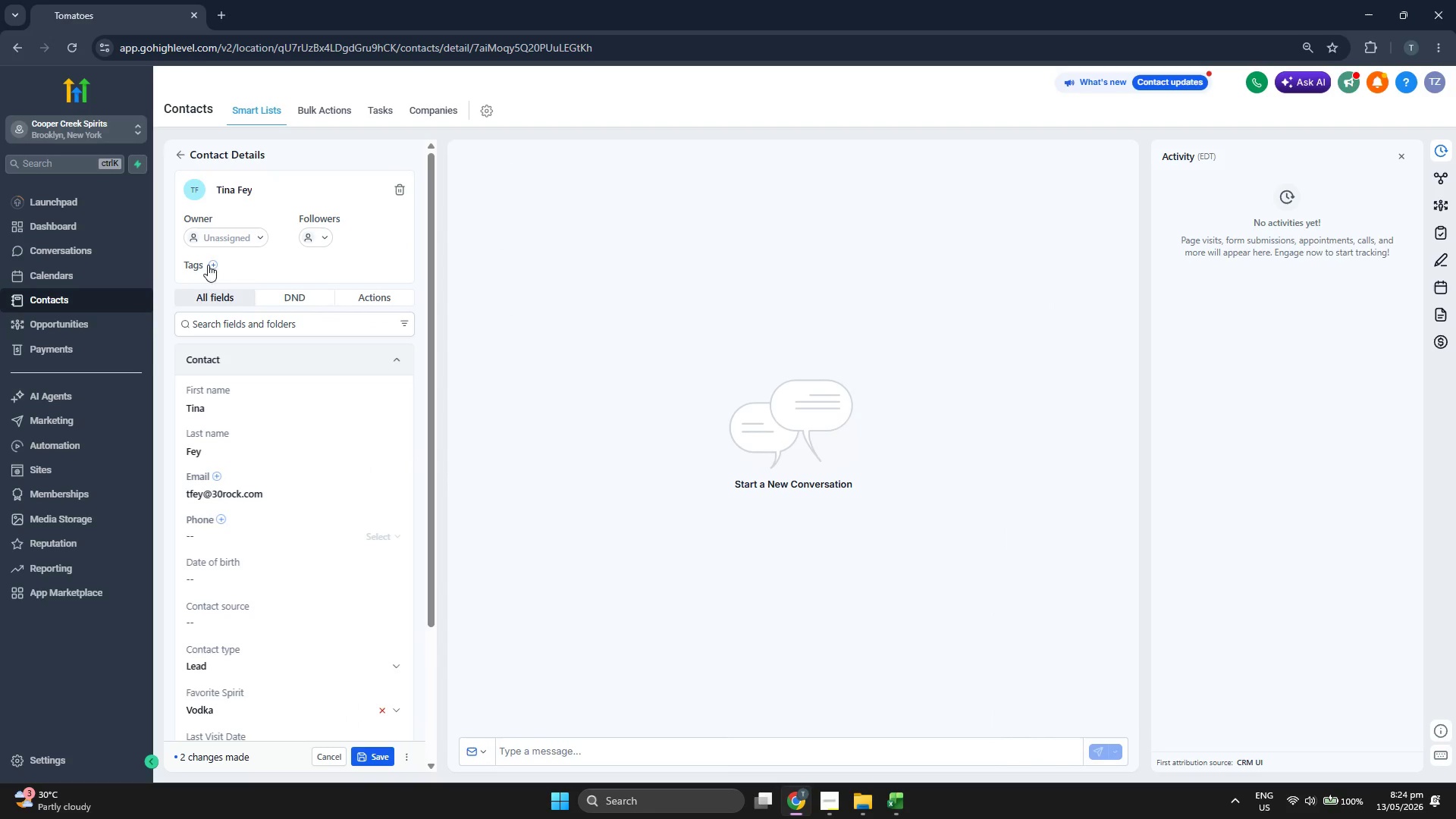 
left_click([212, 261])
 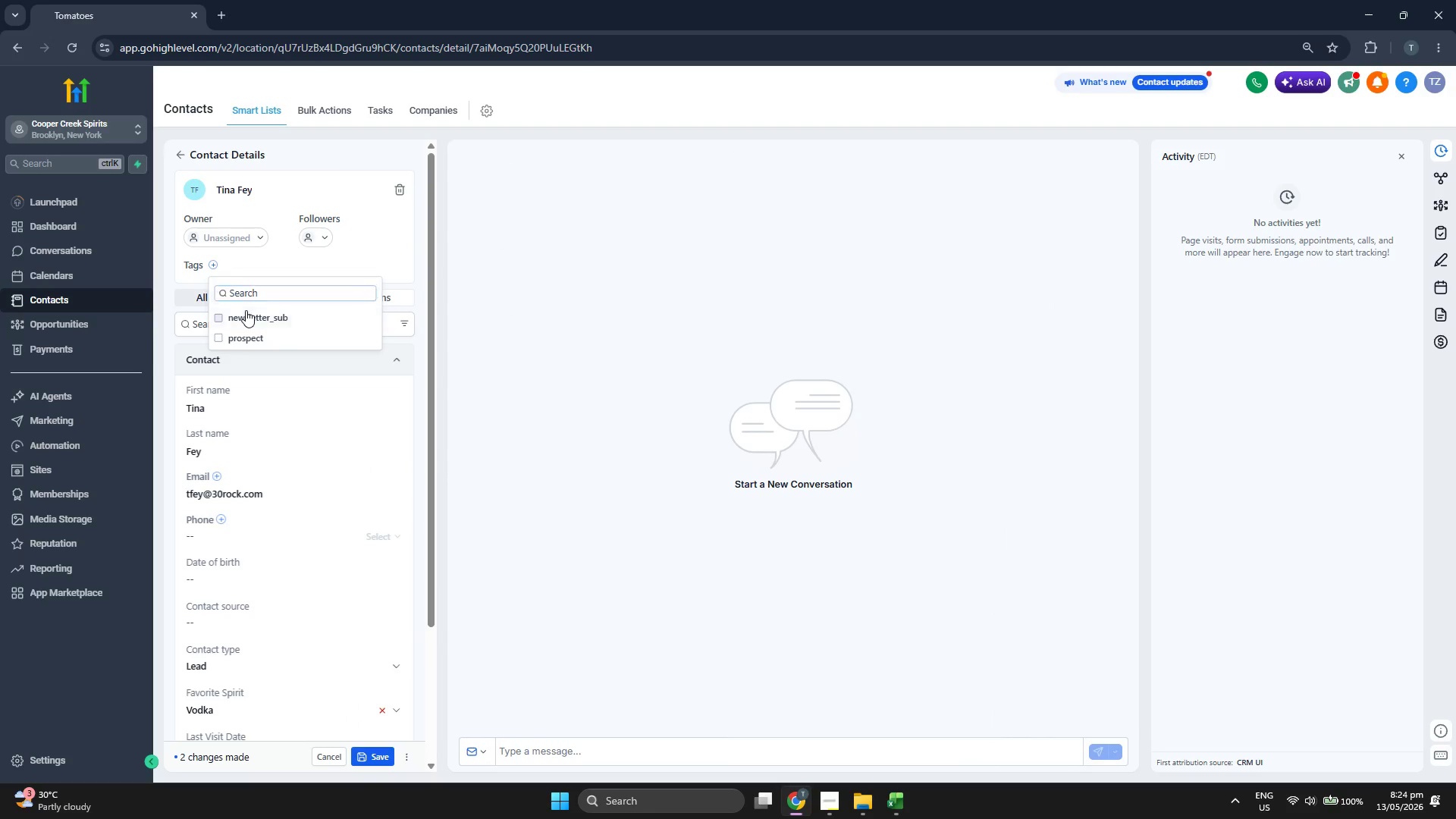 
double_click([389, 273])
 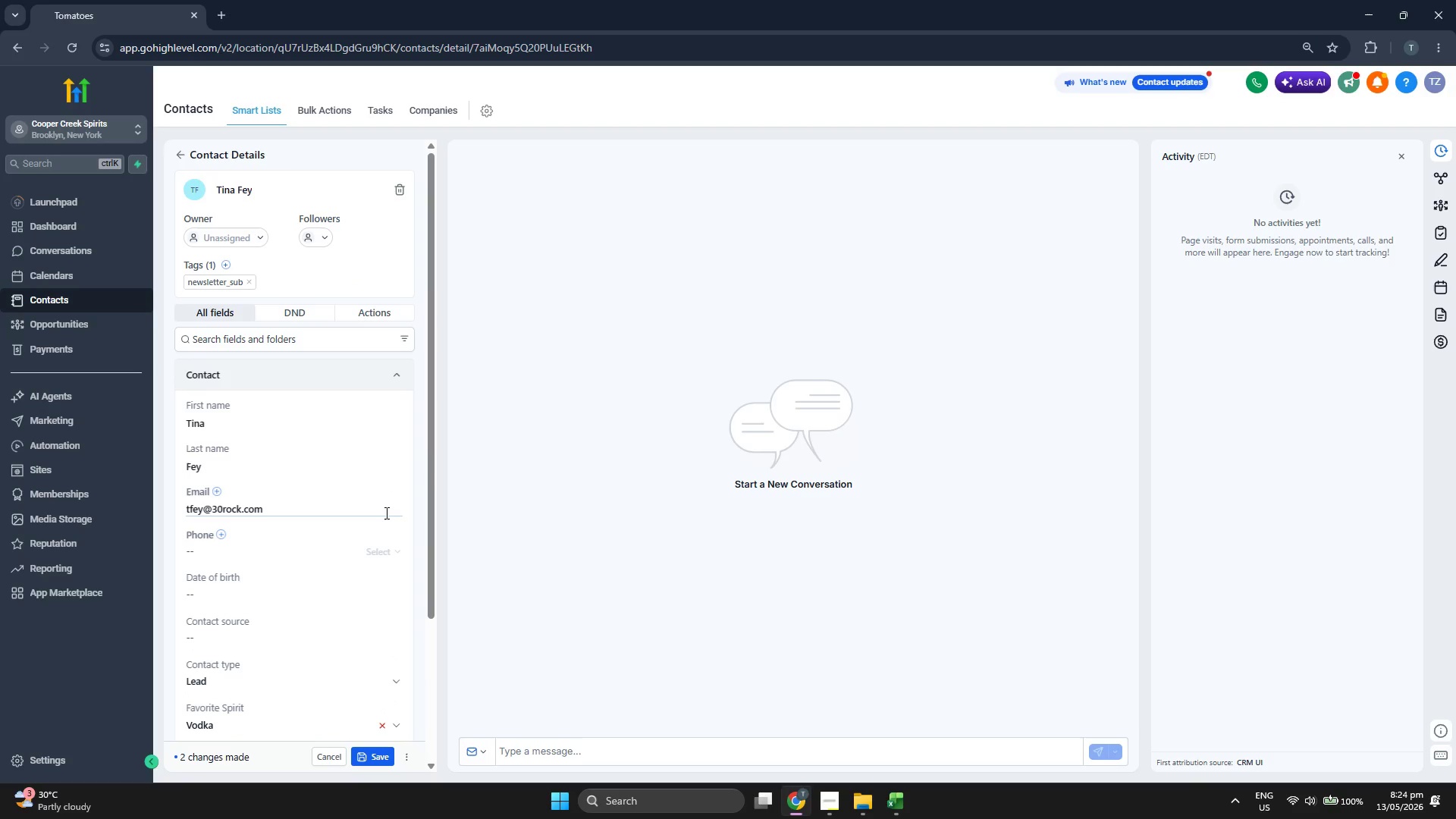 
scroll: coordinate [385, 513], scroll_direction: down, amount: 1.0
 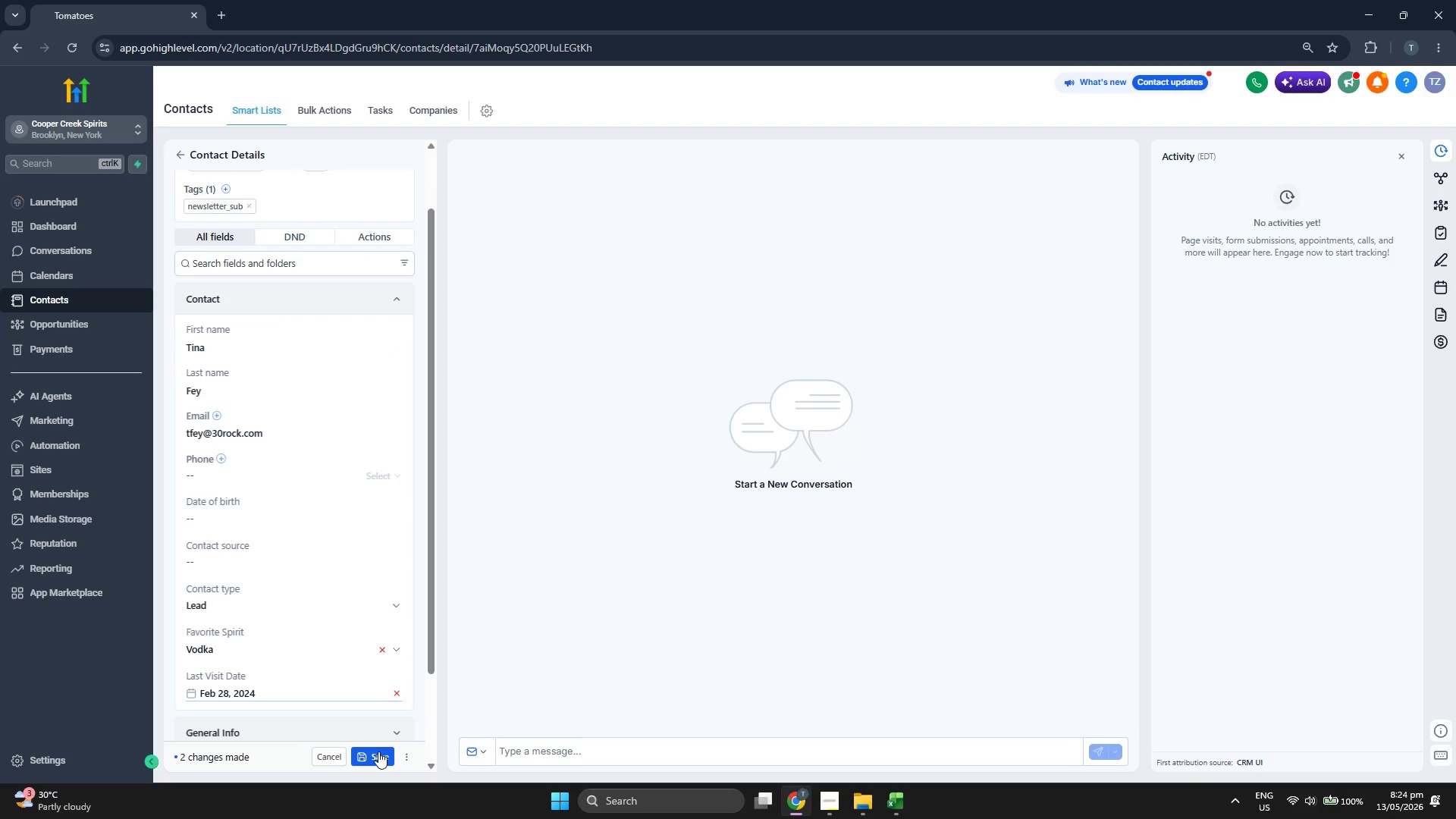 
left_click([378, 753])
 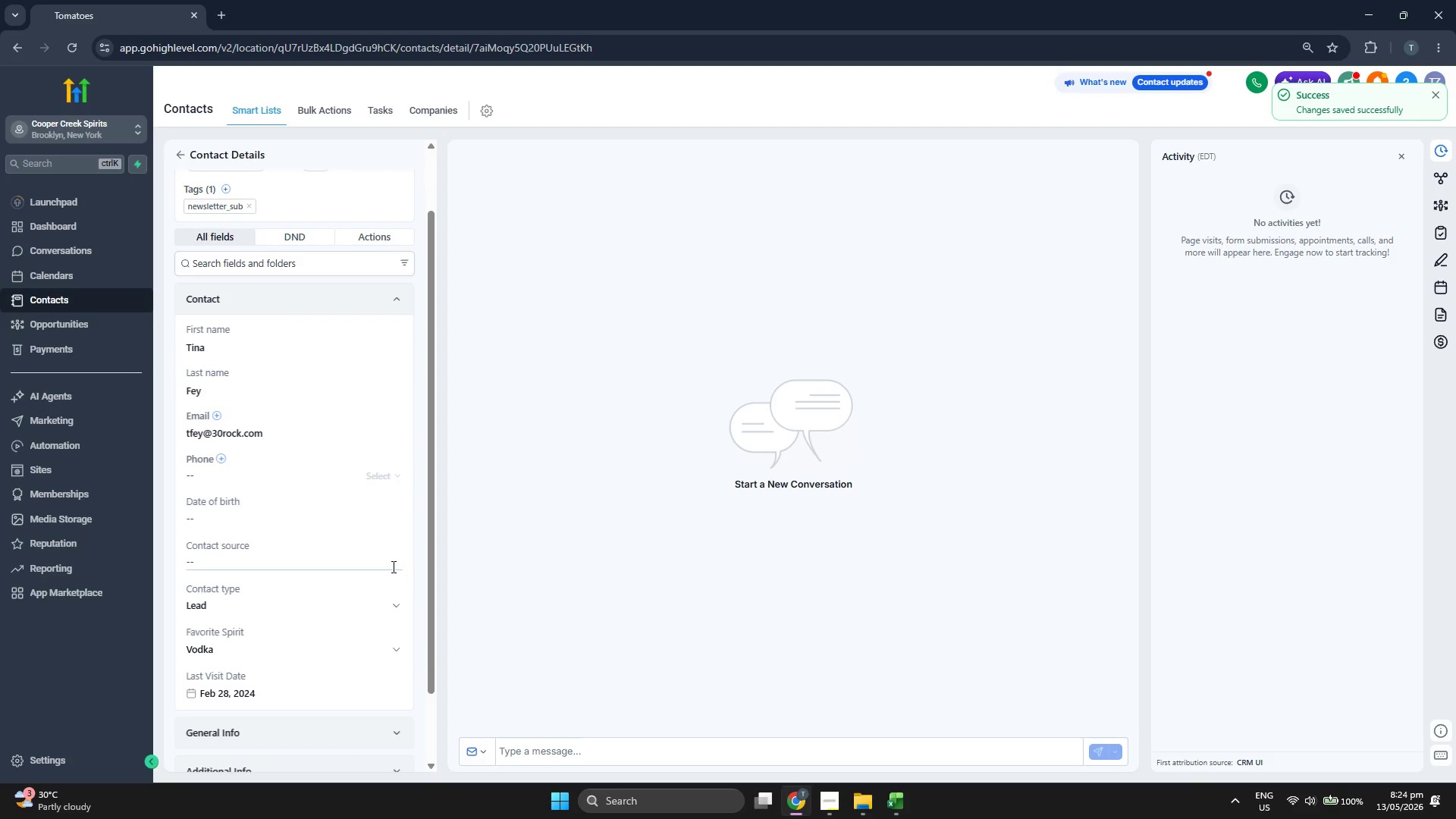 
scroll: coordinate [370, 534], scroll_direction: up, amount: 2.0
 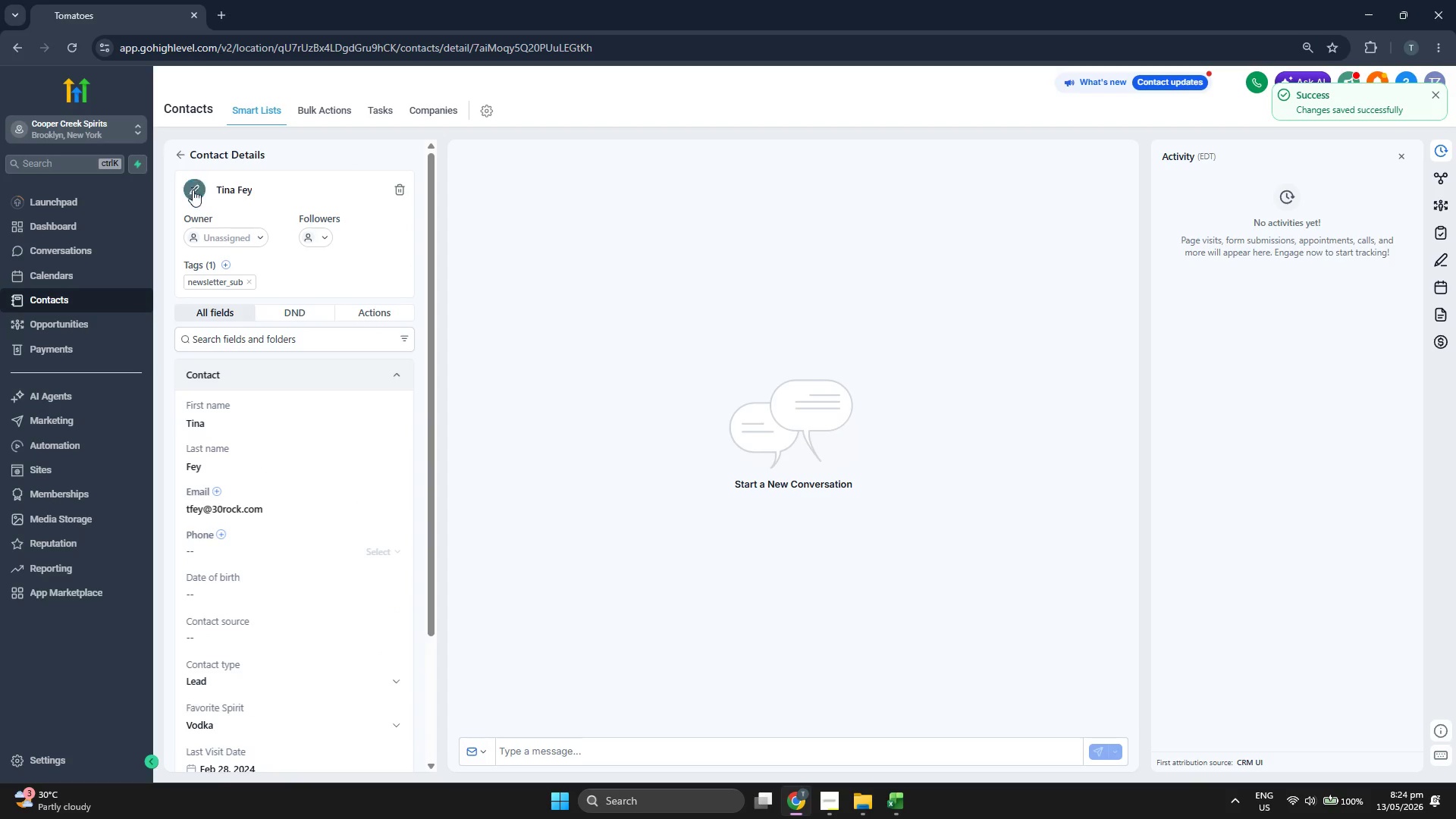 
left_click([176, 155])
 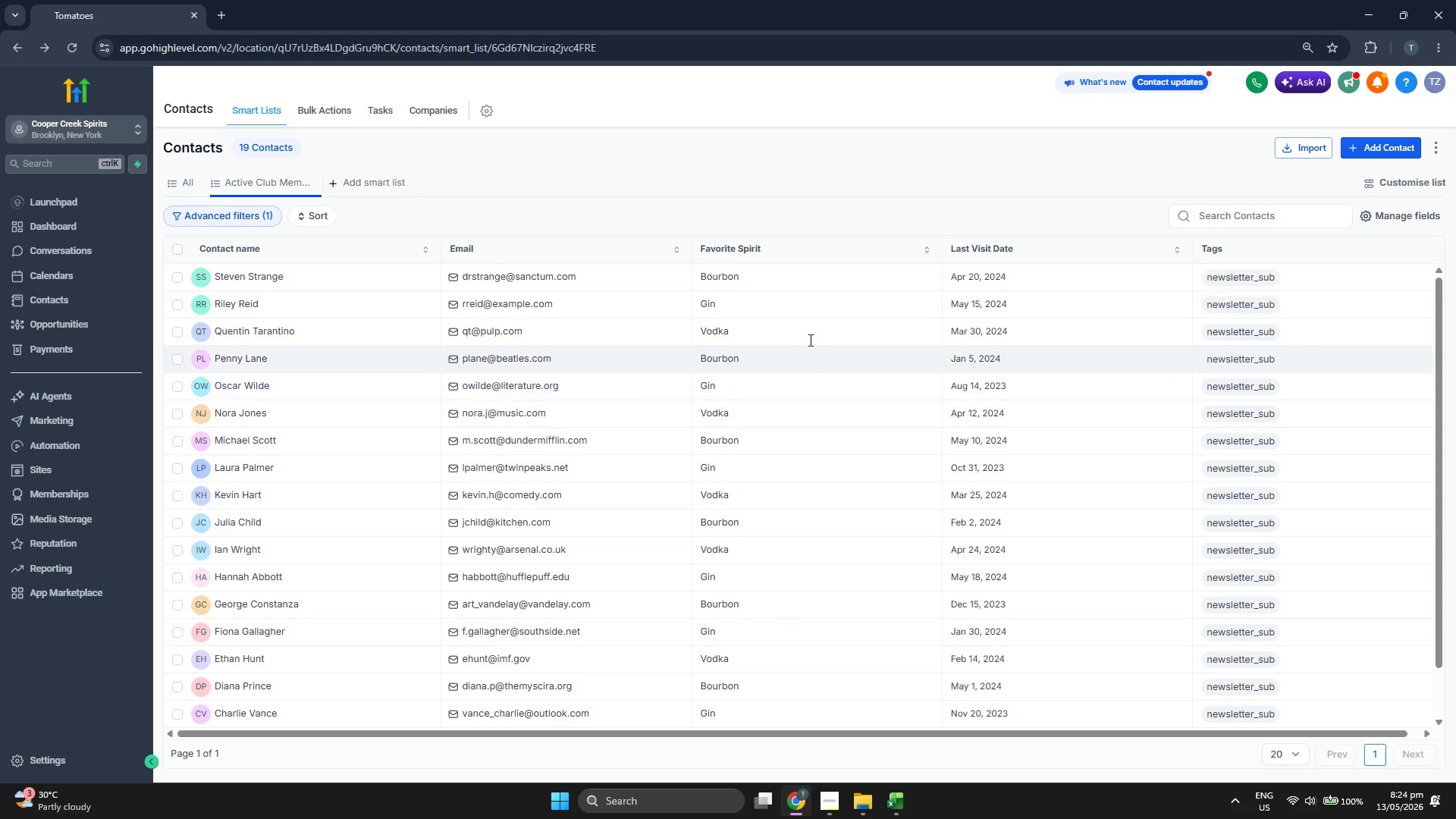 
wait(7.3)
 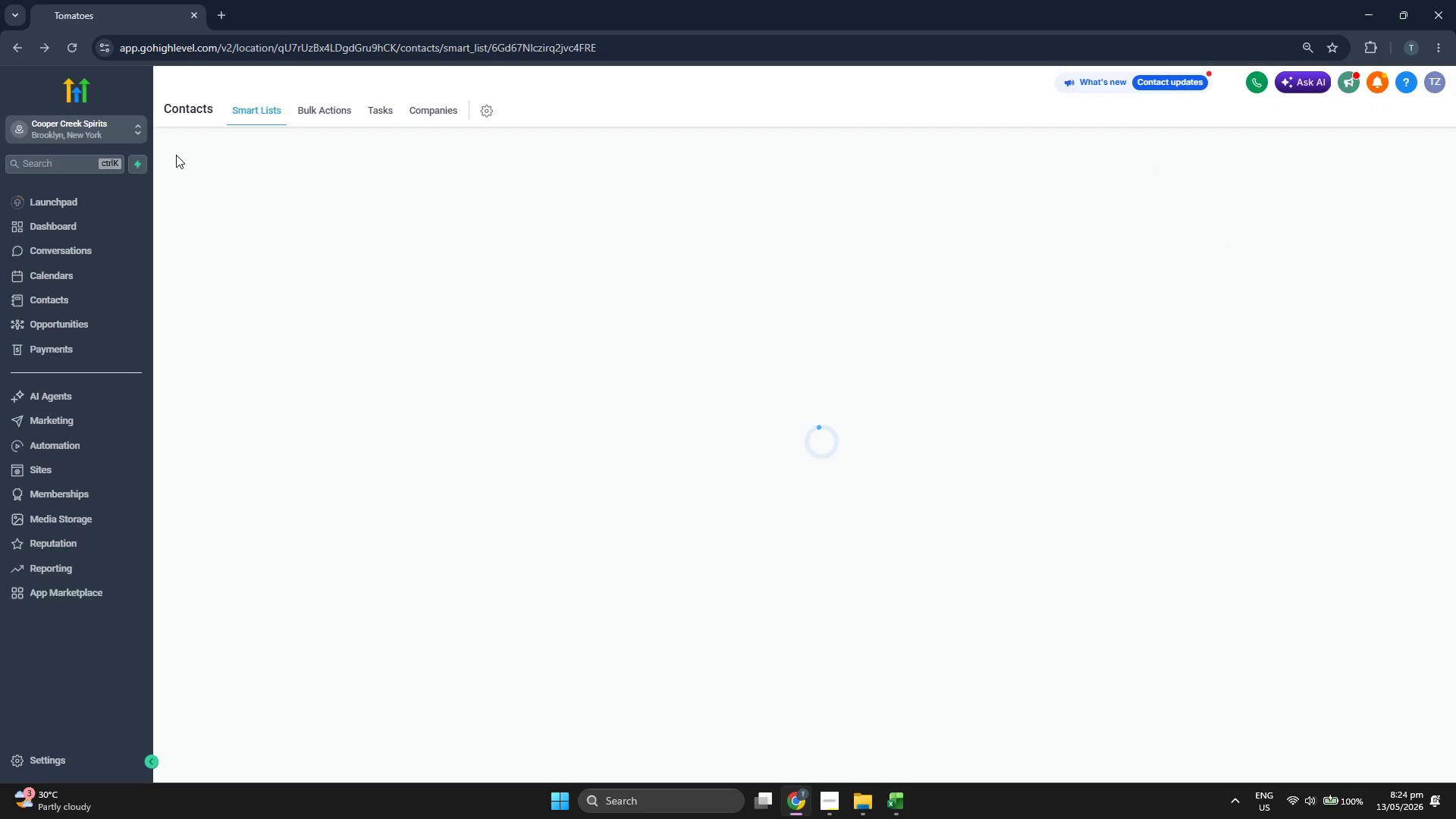 
left_click([1367, 152])
 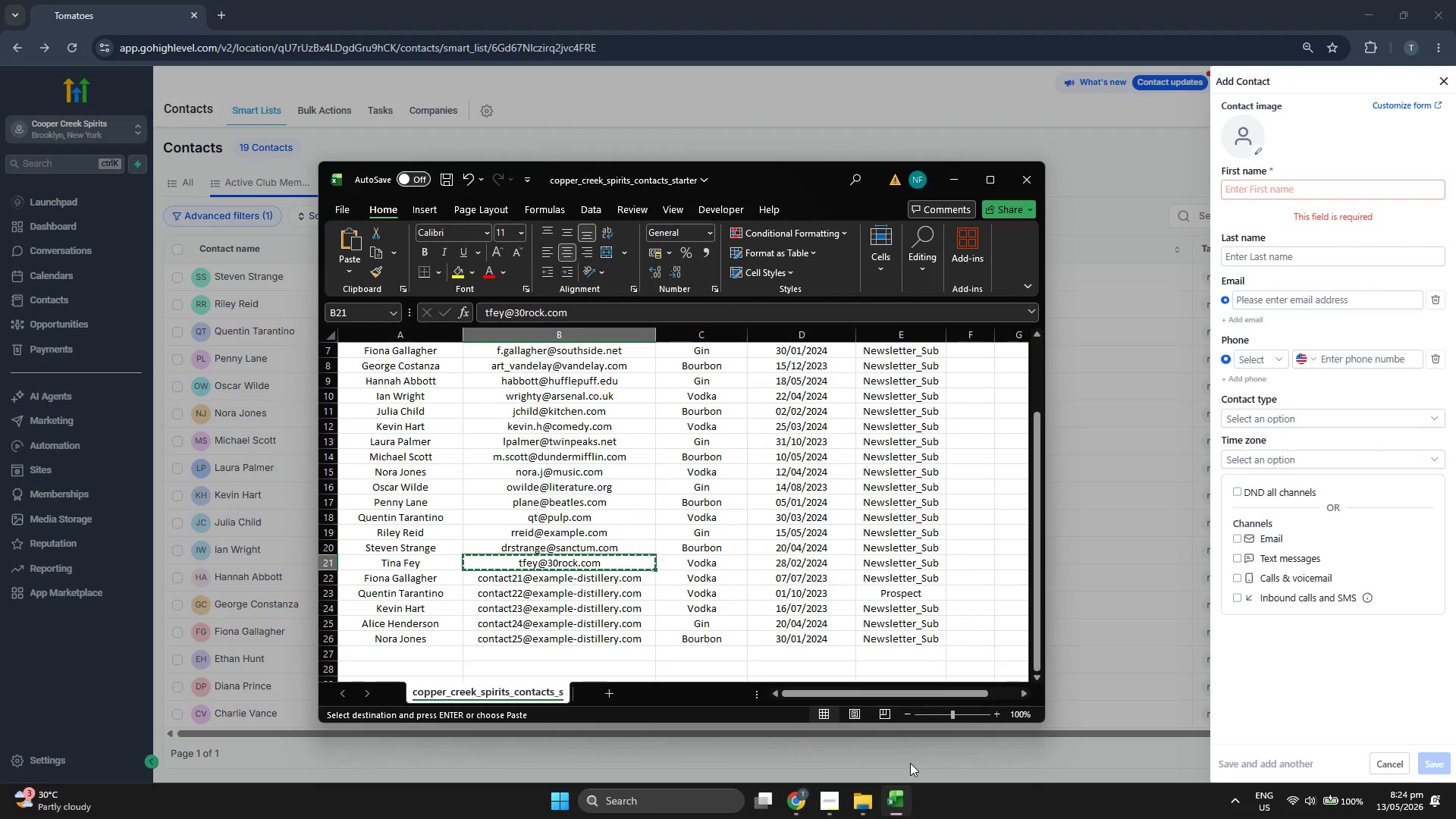 
key(ArrowDown)
 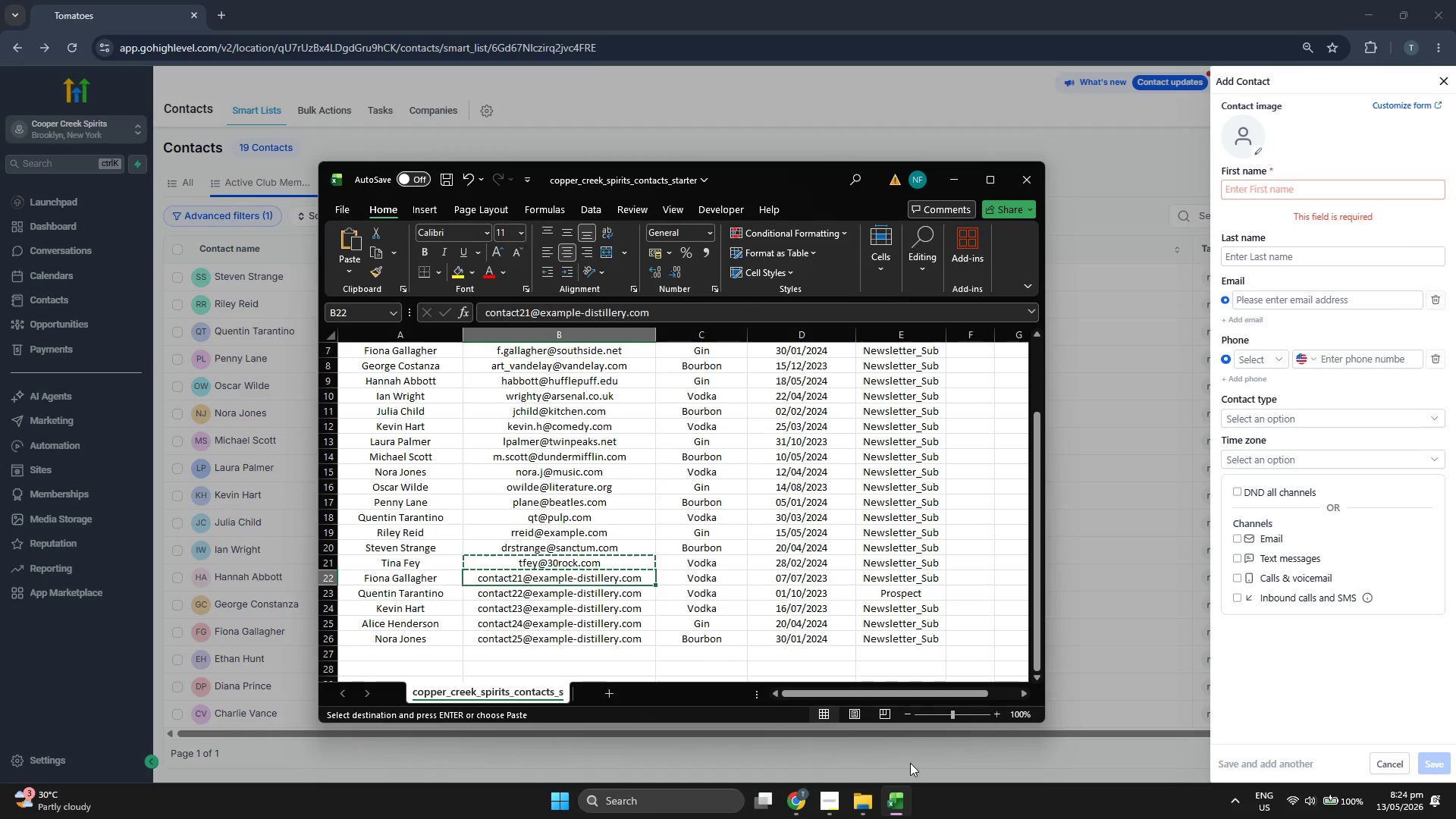 
key(Control+C)
 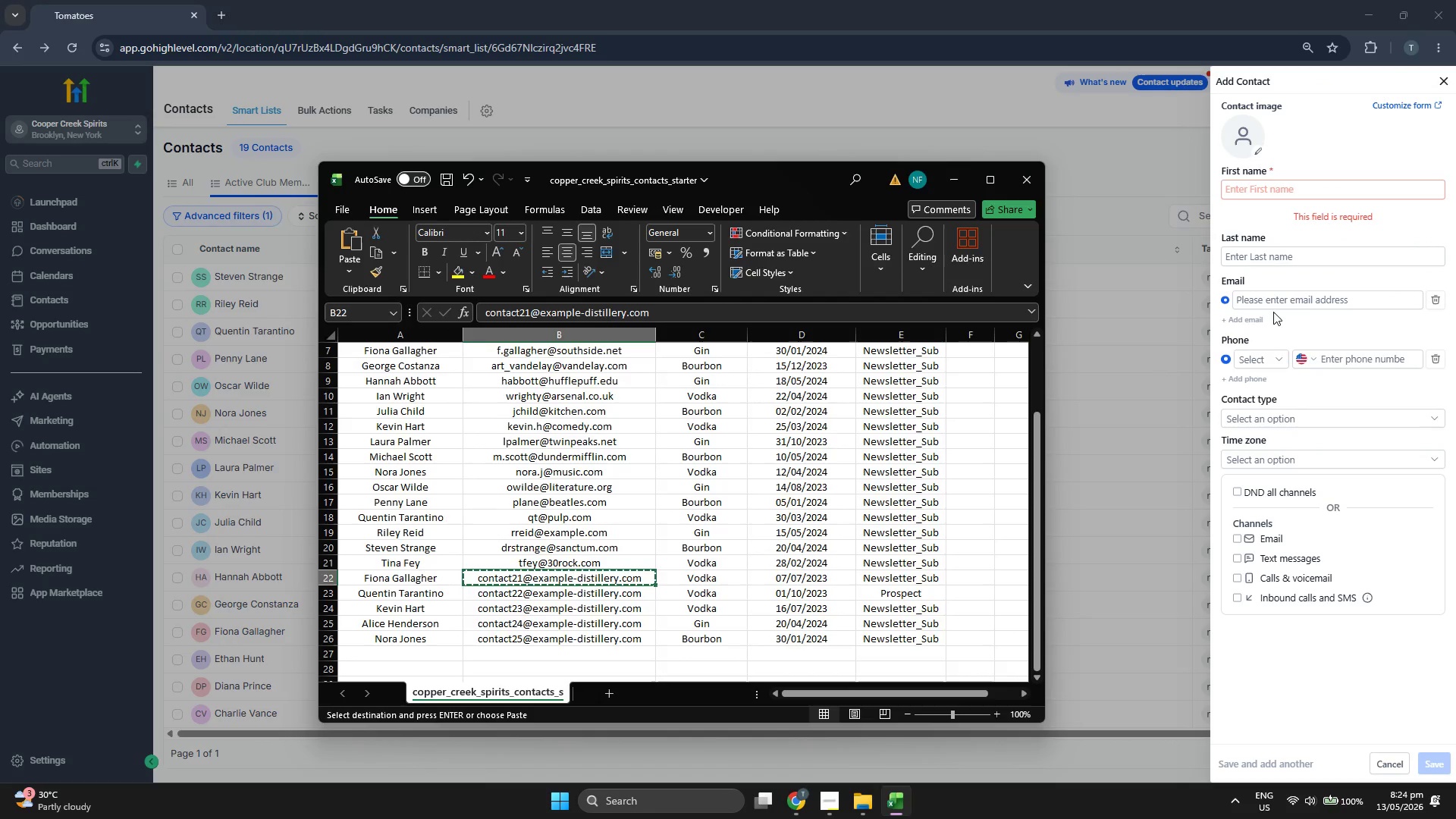 
key(Control+V)
 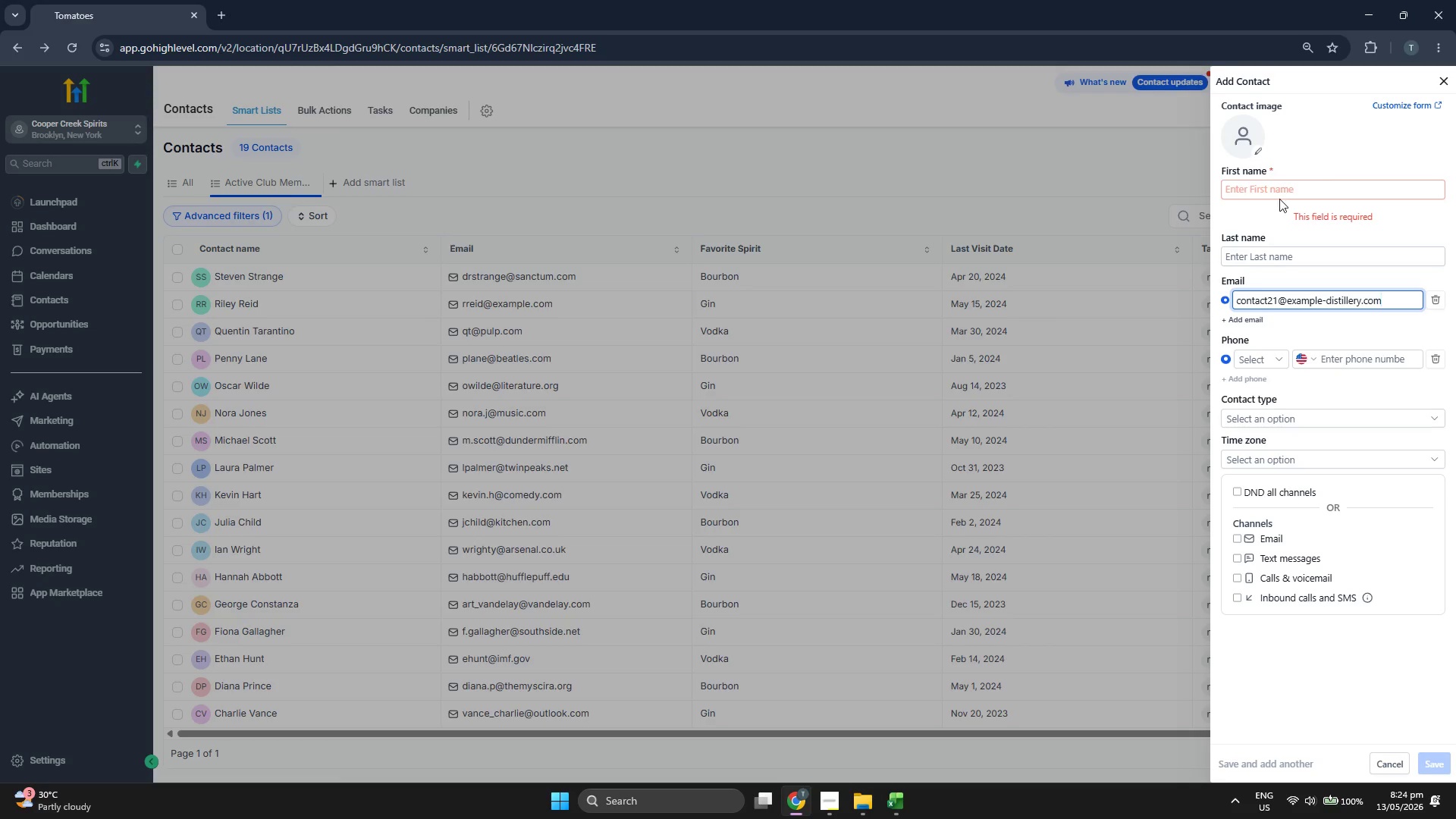 
left_click([1281, 192])
 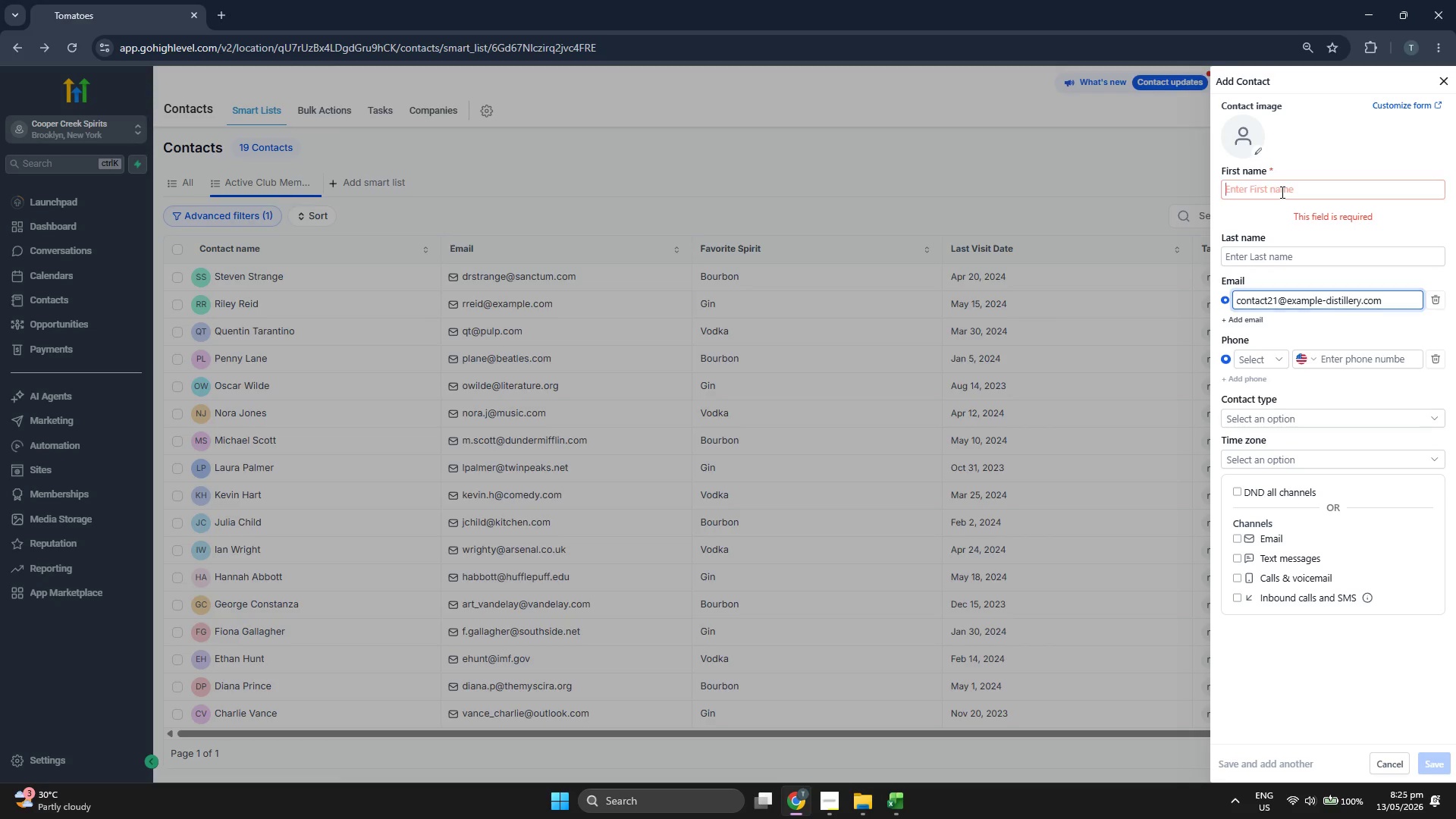 
type(Fion)
key(Backspace)
key(Backspace)
type(n)
key(Tab)
type(Gal)
 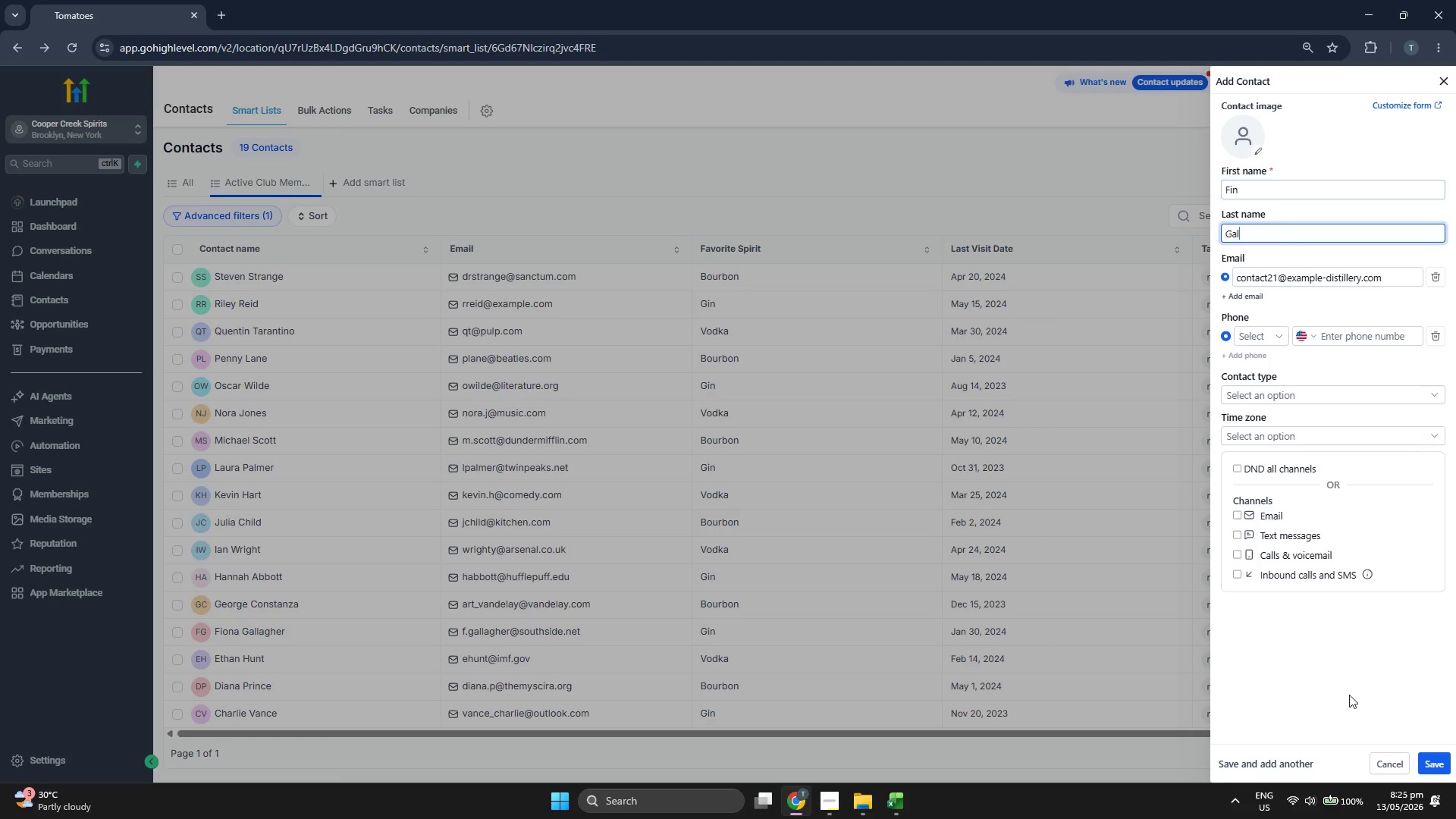 
double_click([1442, 761])
 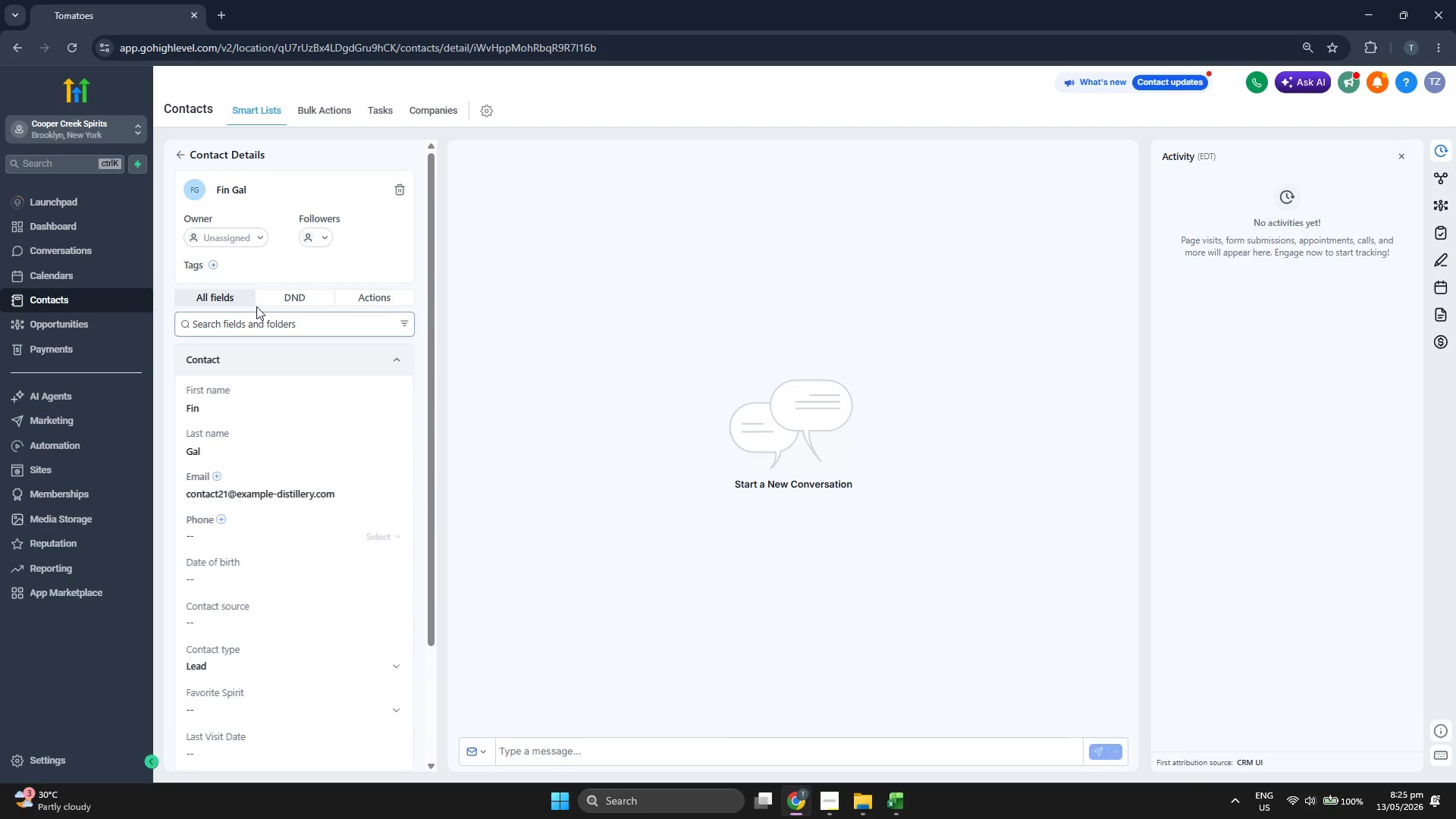 
left_click([901, 798])
 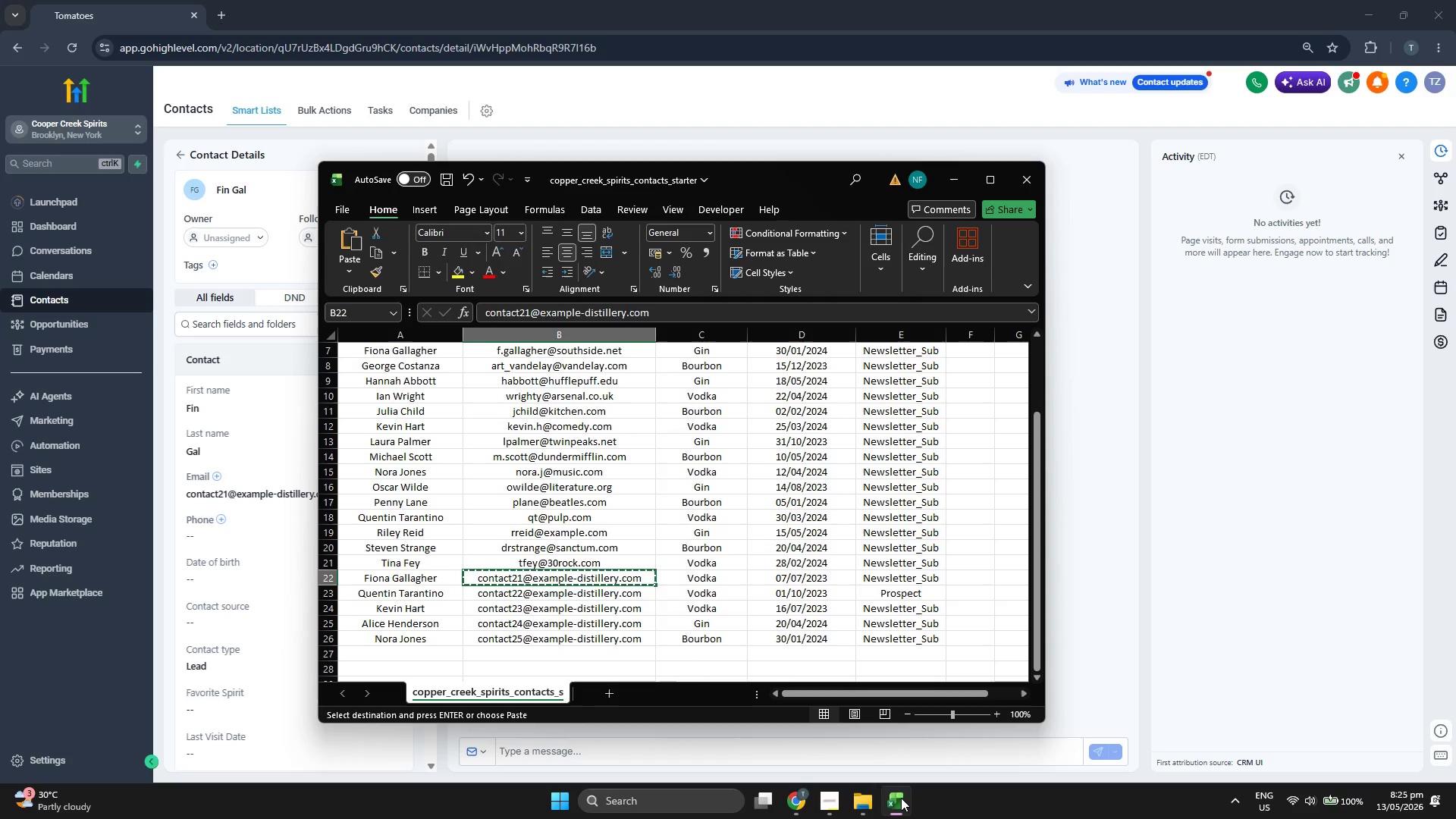 
left_click([901, 798])
 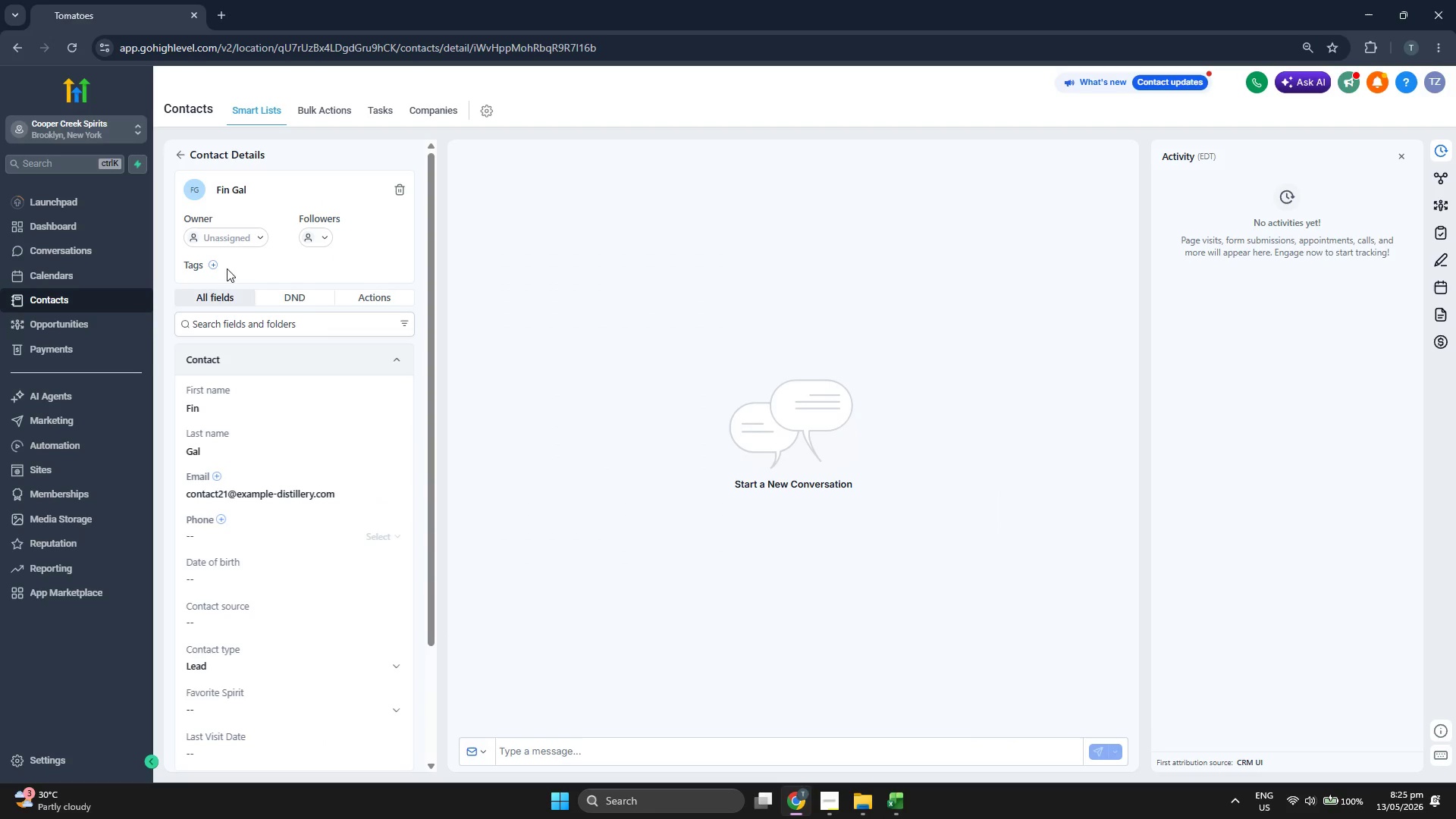 
left_click([215, 263])
 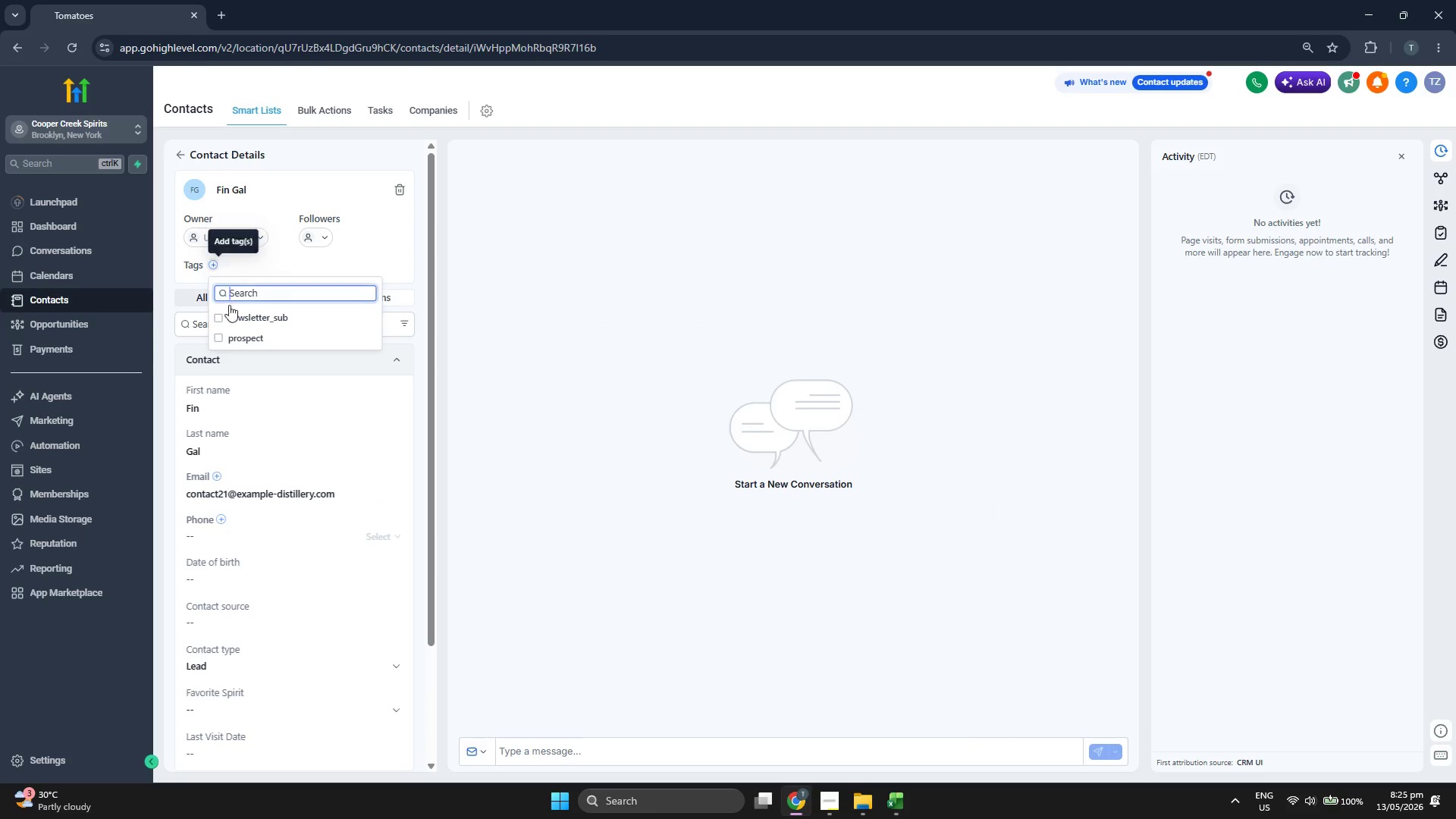 
left_click([235, 318])
 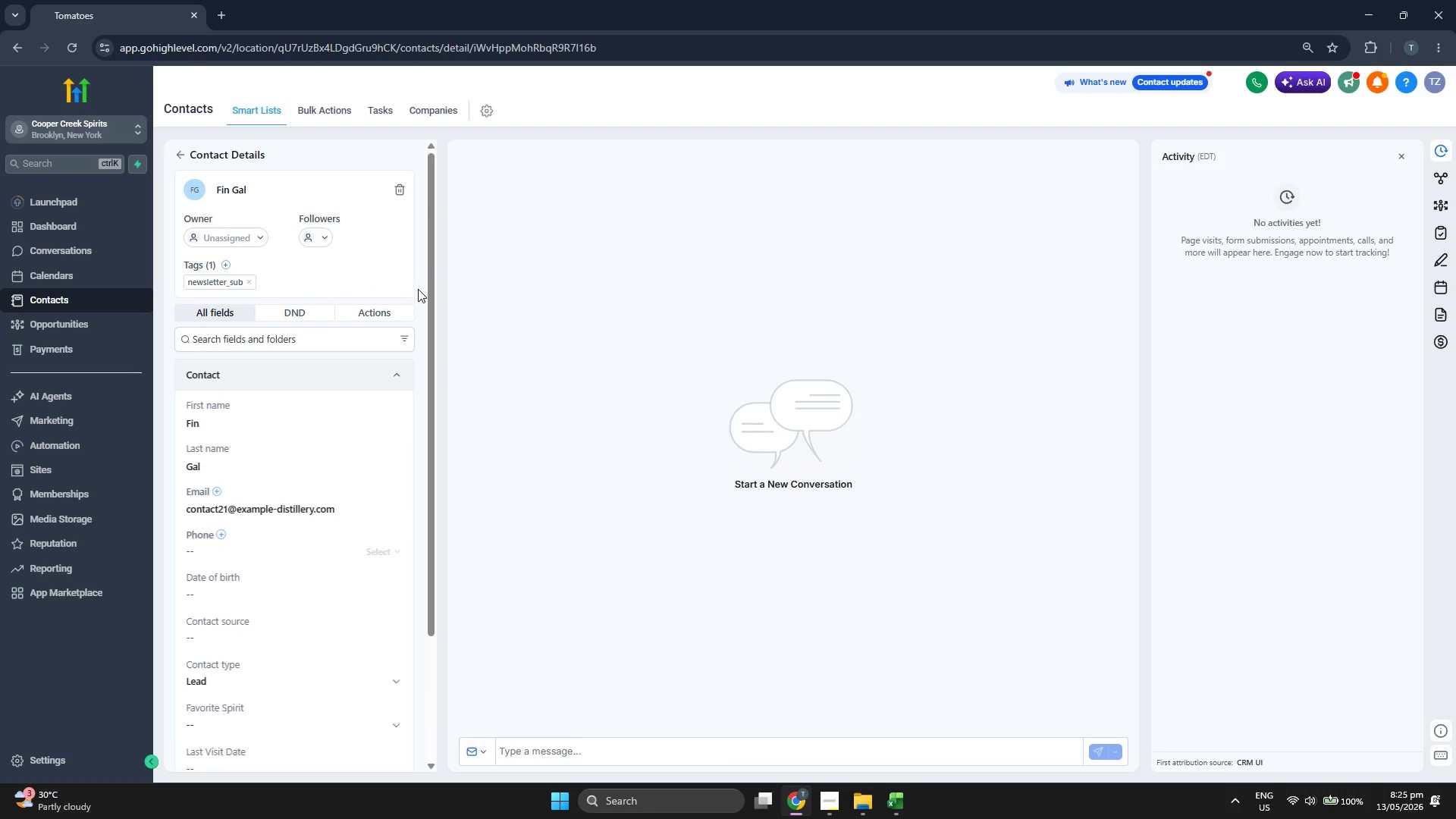 
scroll: coordinate [418, 289], scroll_direction: down, amount: 1.0
 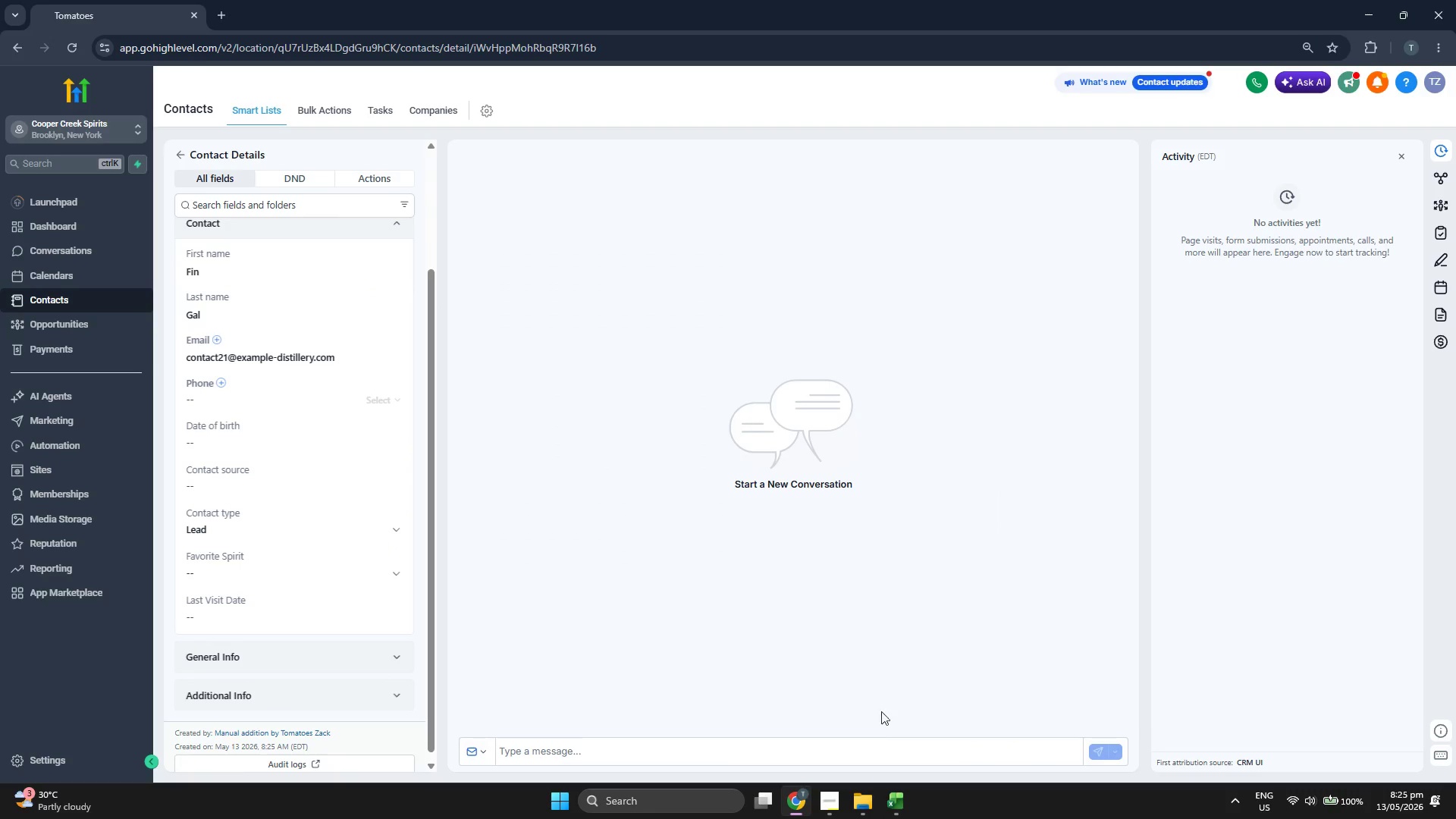 
left_click([898, 798])
 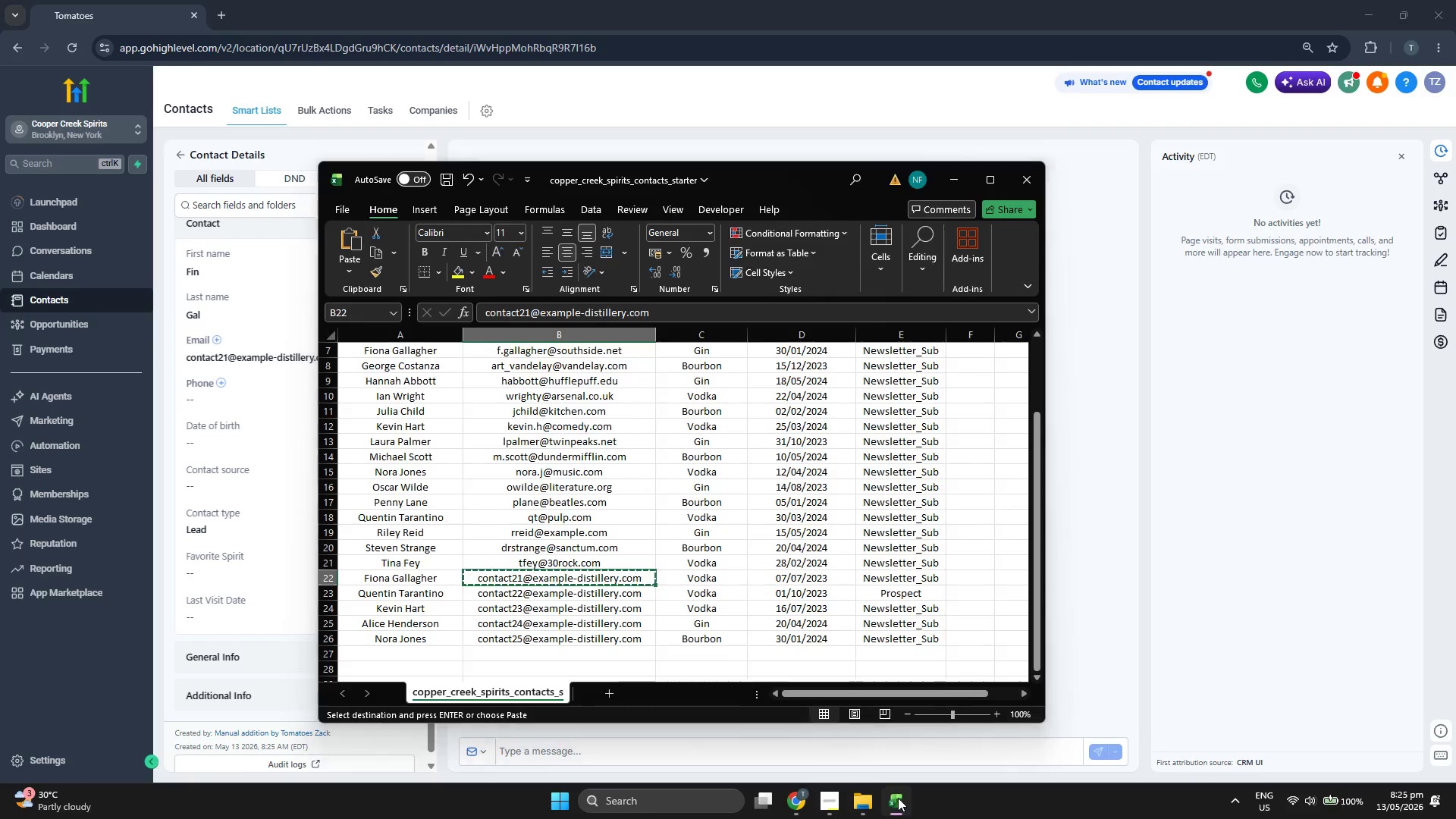 
double_click([898, 798])
 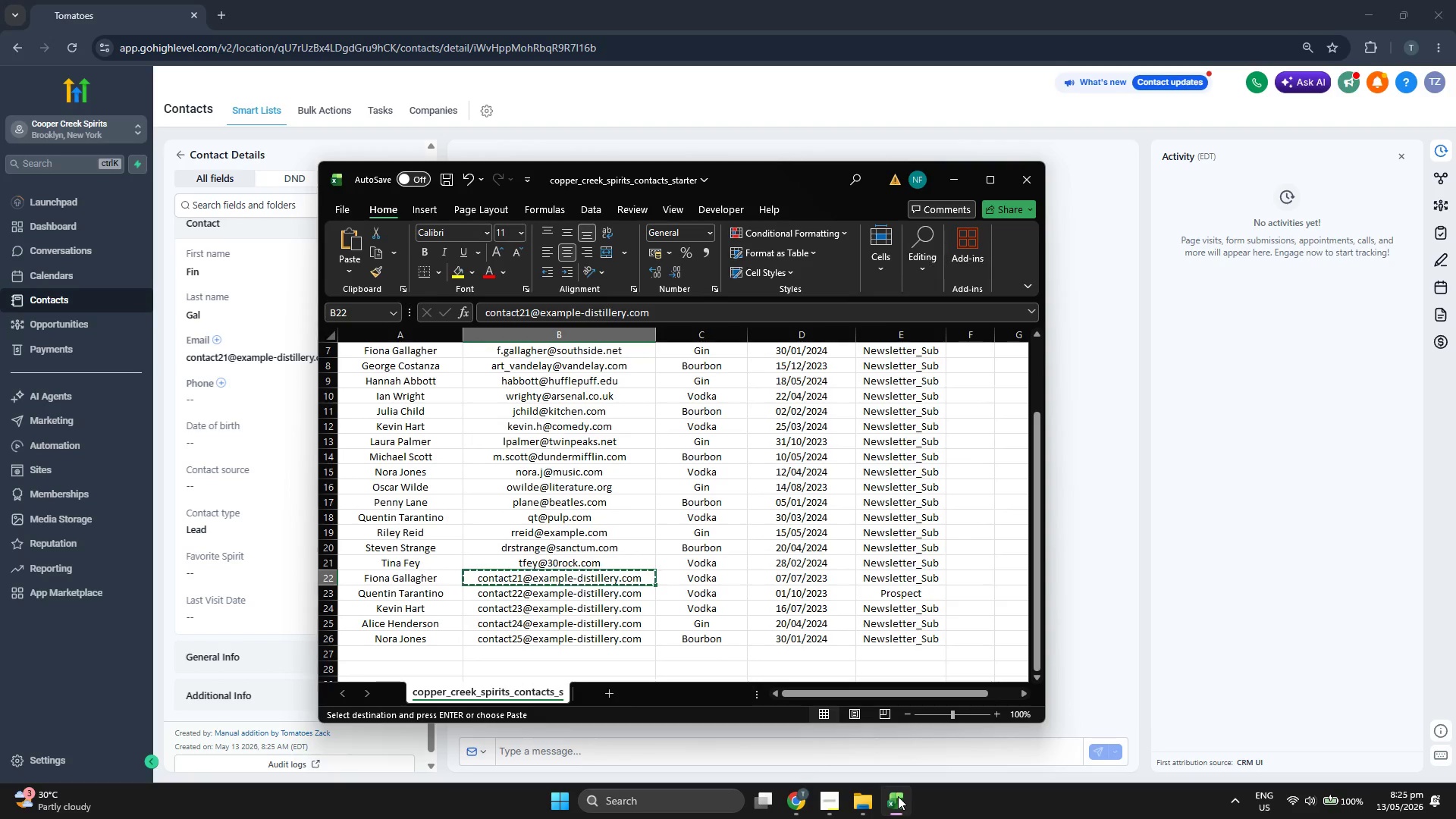 
left_click([898, 795])
 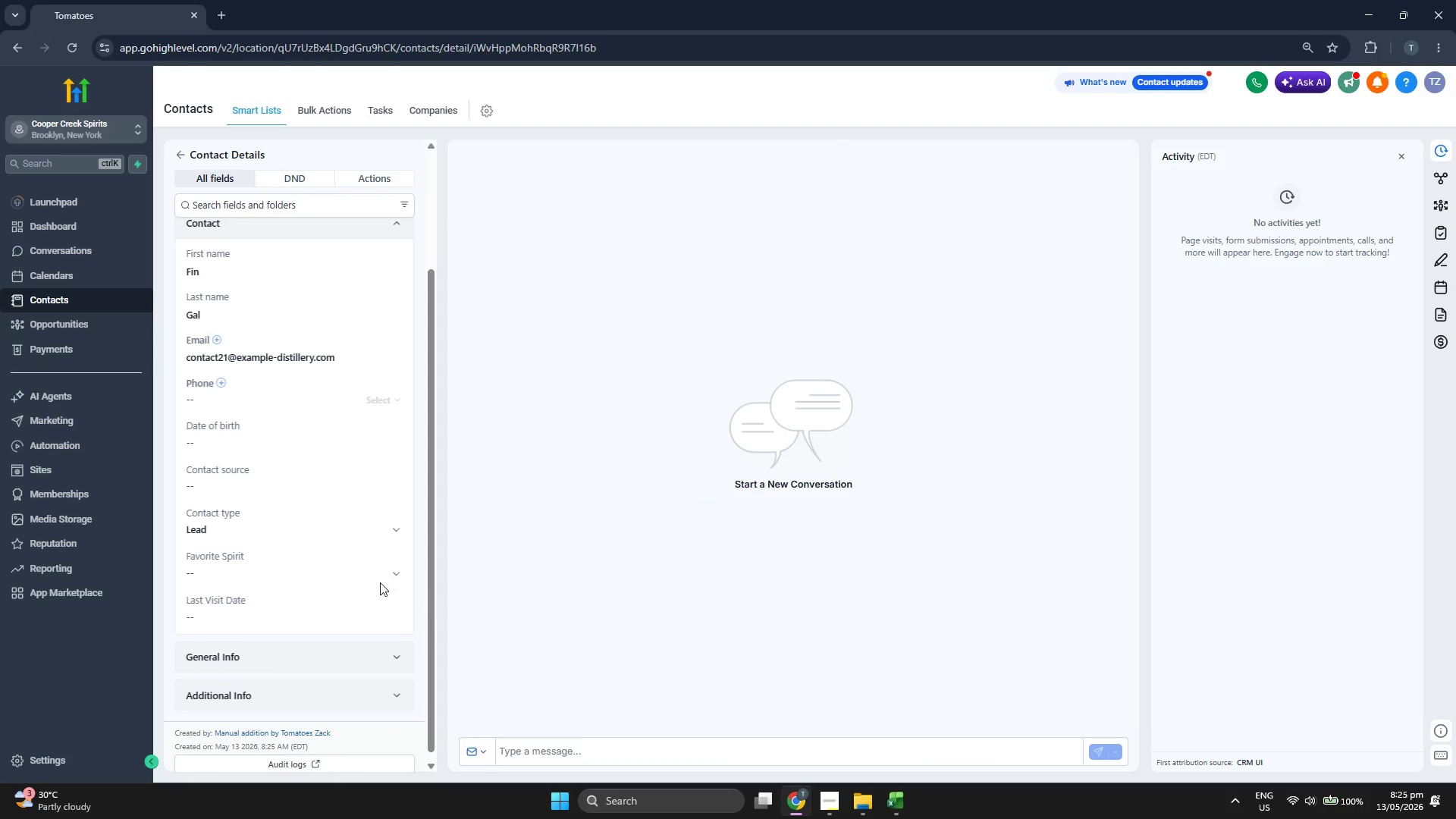 
left_click([312, 572])
 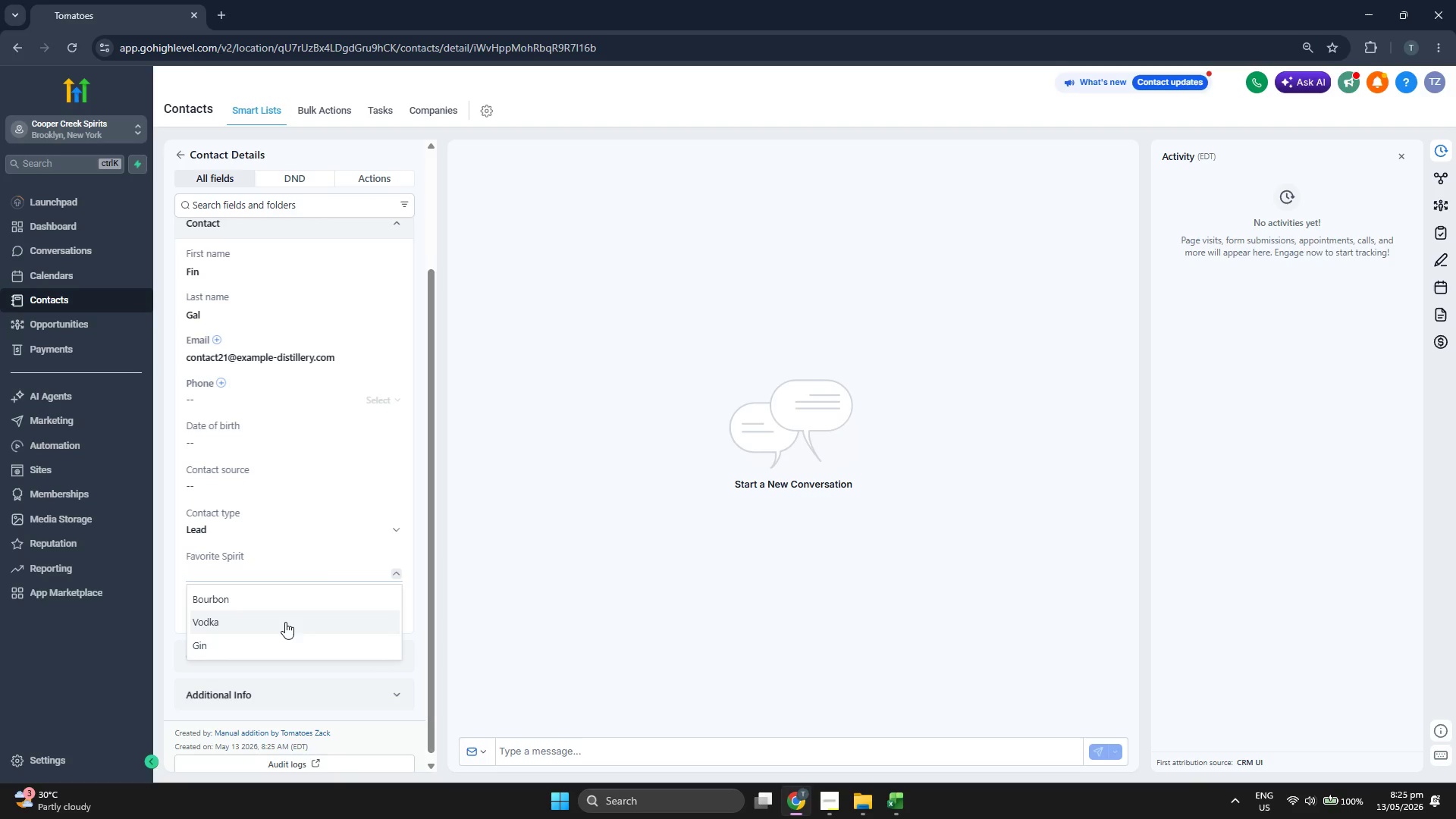 
double_click([623, 569])
 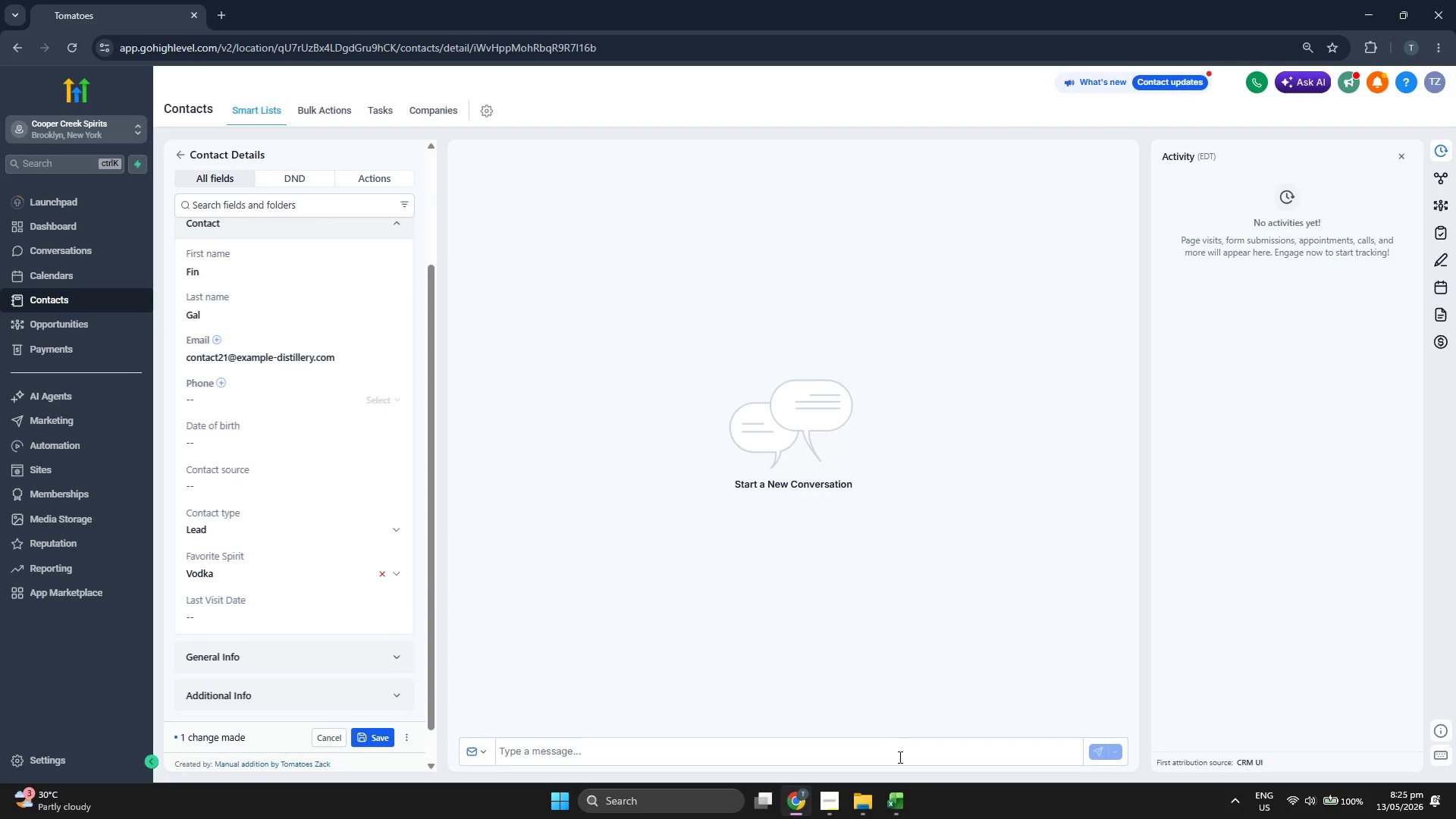 
left_click([900, 799])
 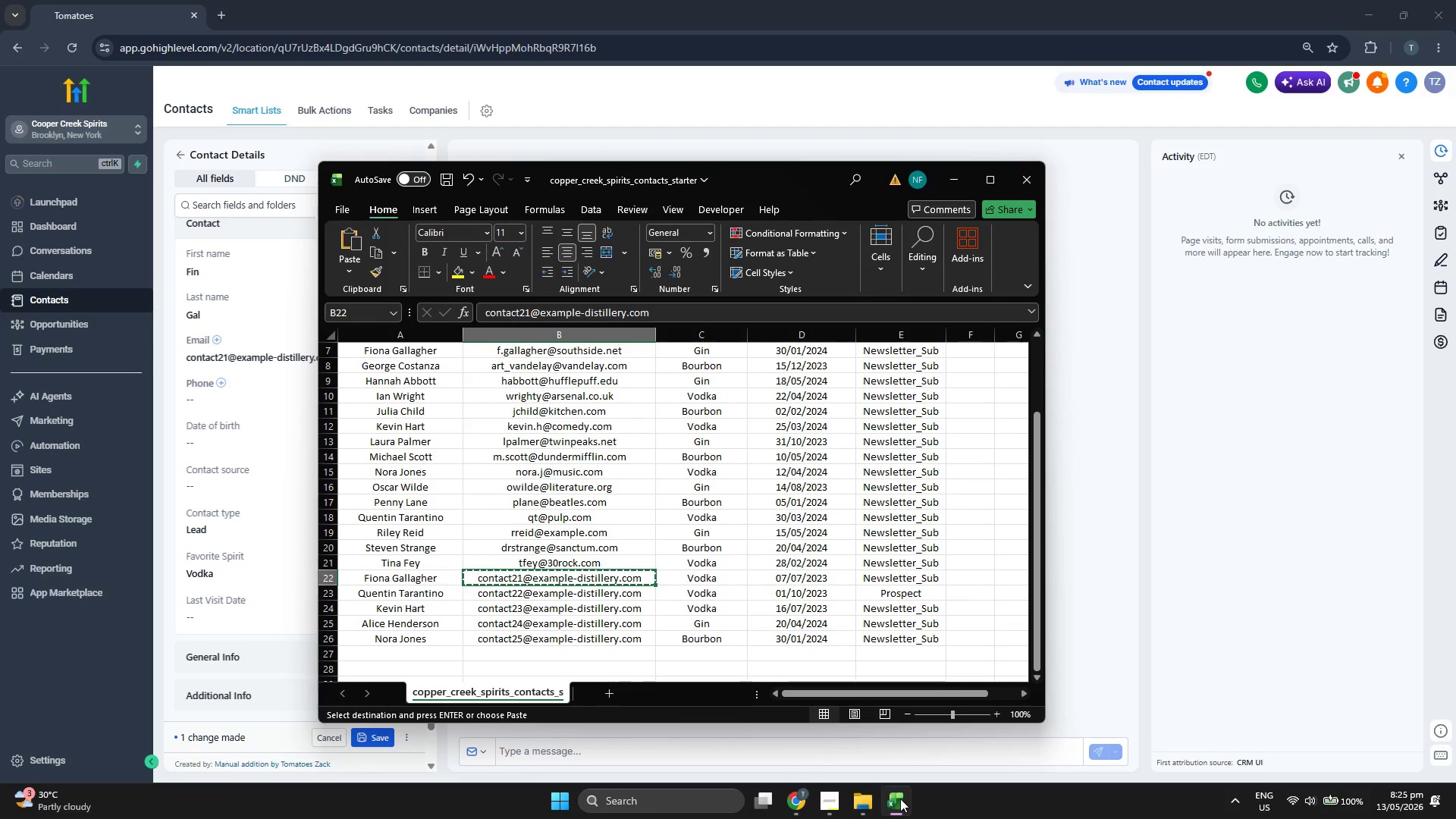 
left_click([899, 799])
 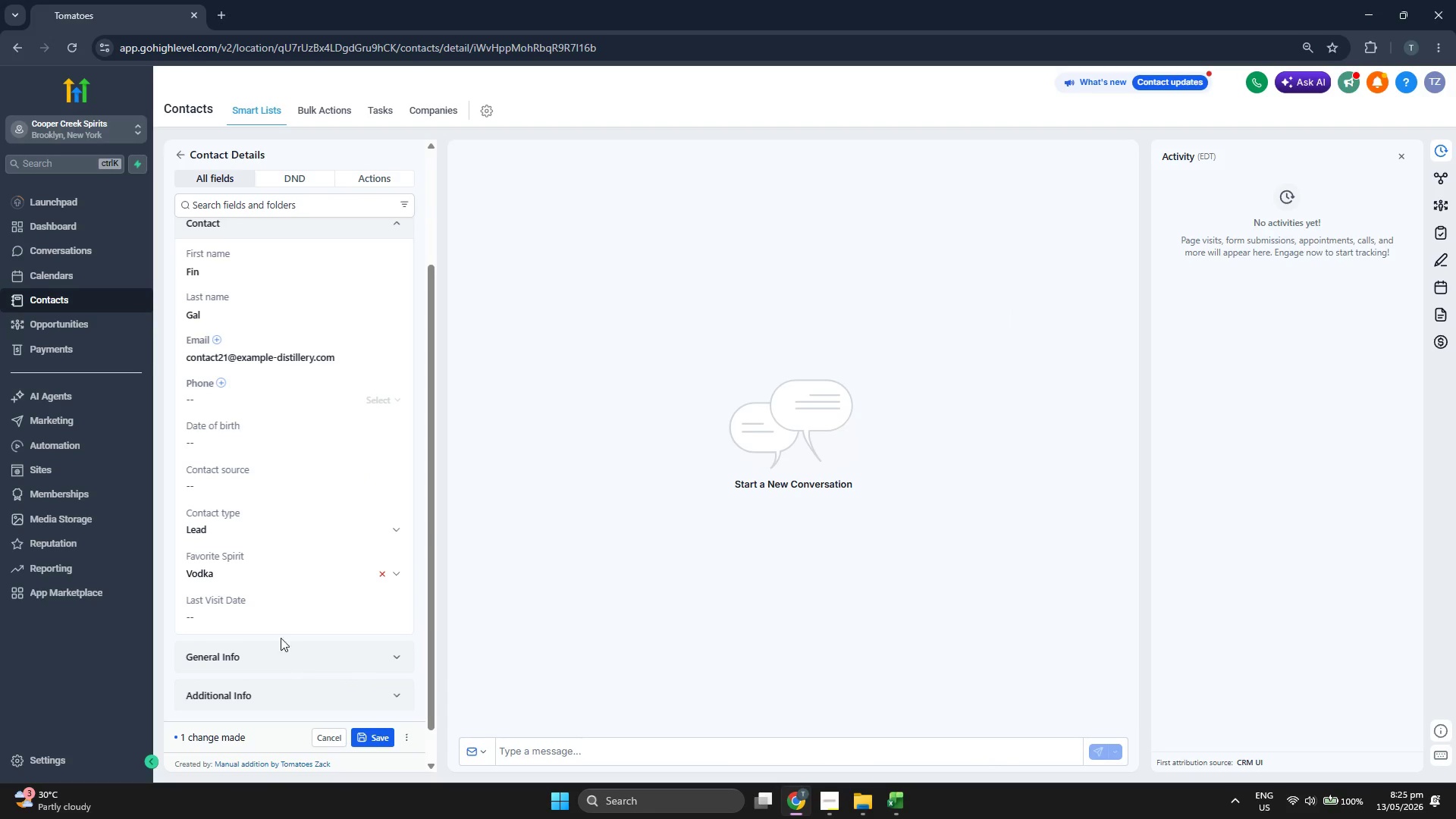 
left_click([278, 626])
 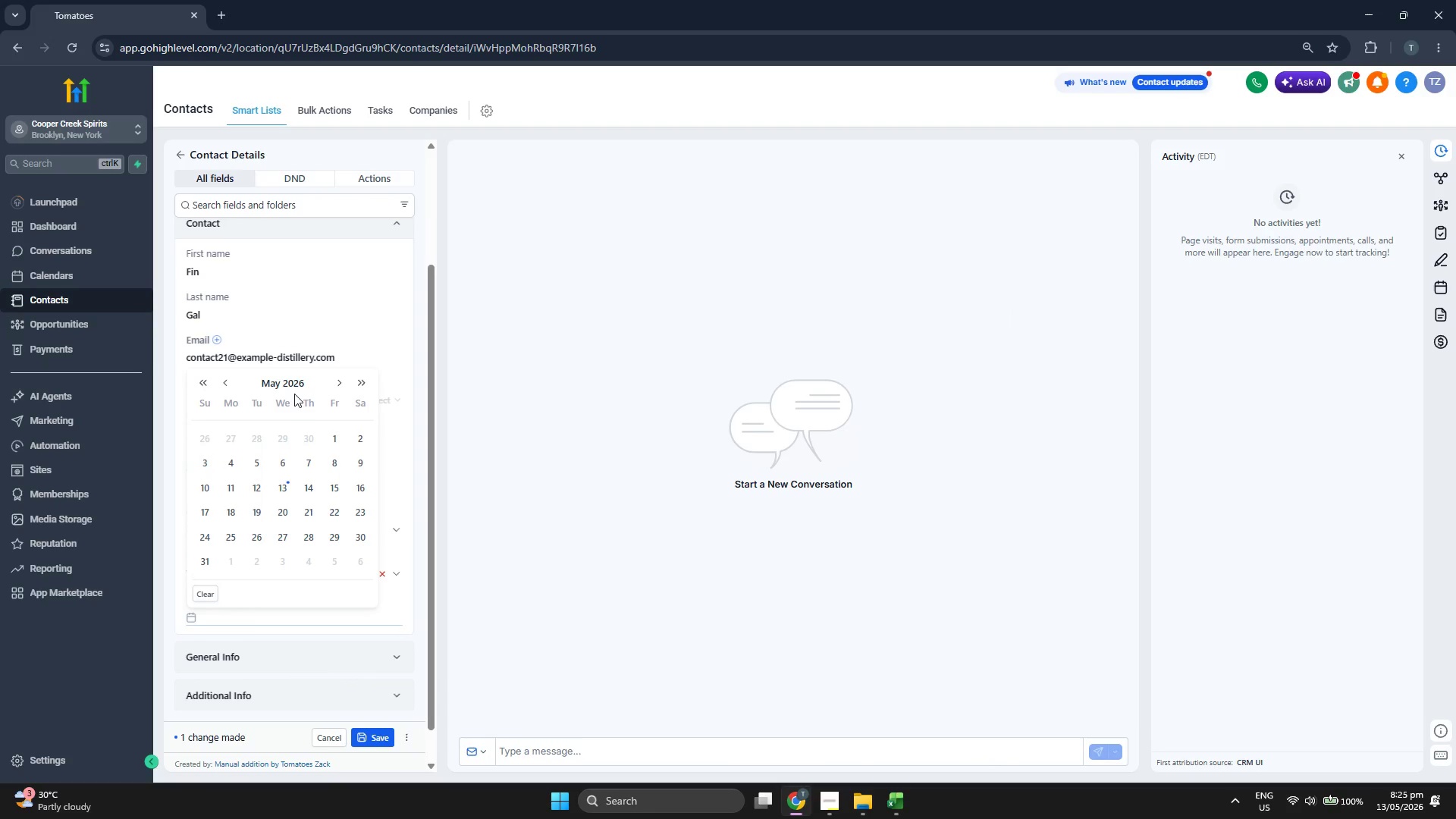 
left_click([290, 378])
 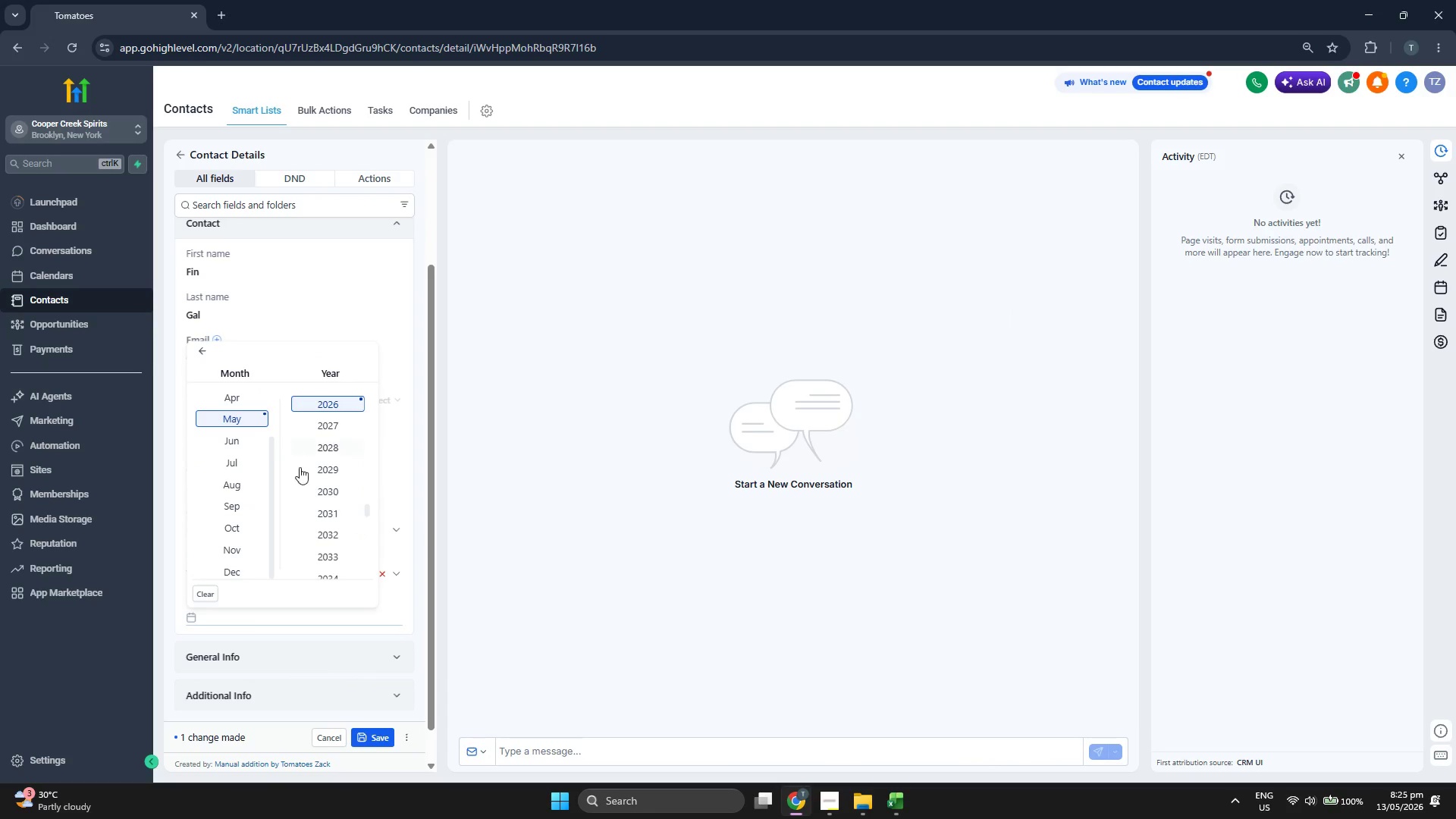 
scroll: coordinate [228, 478], scroll_direction: up, amount: 3.0
 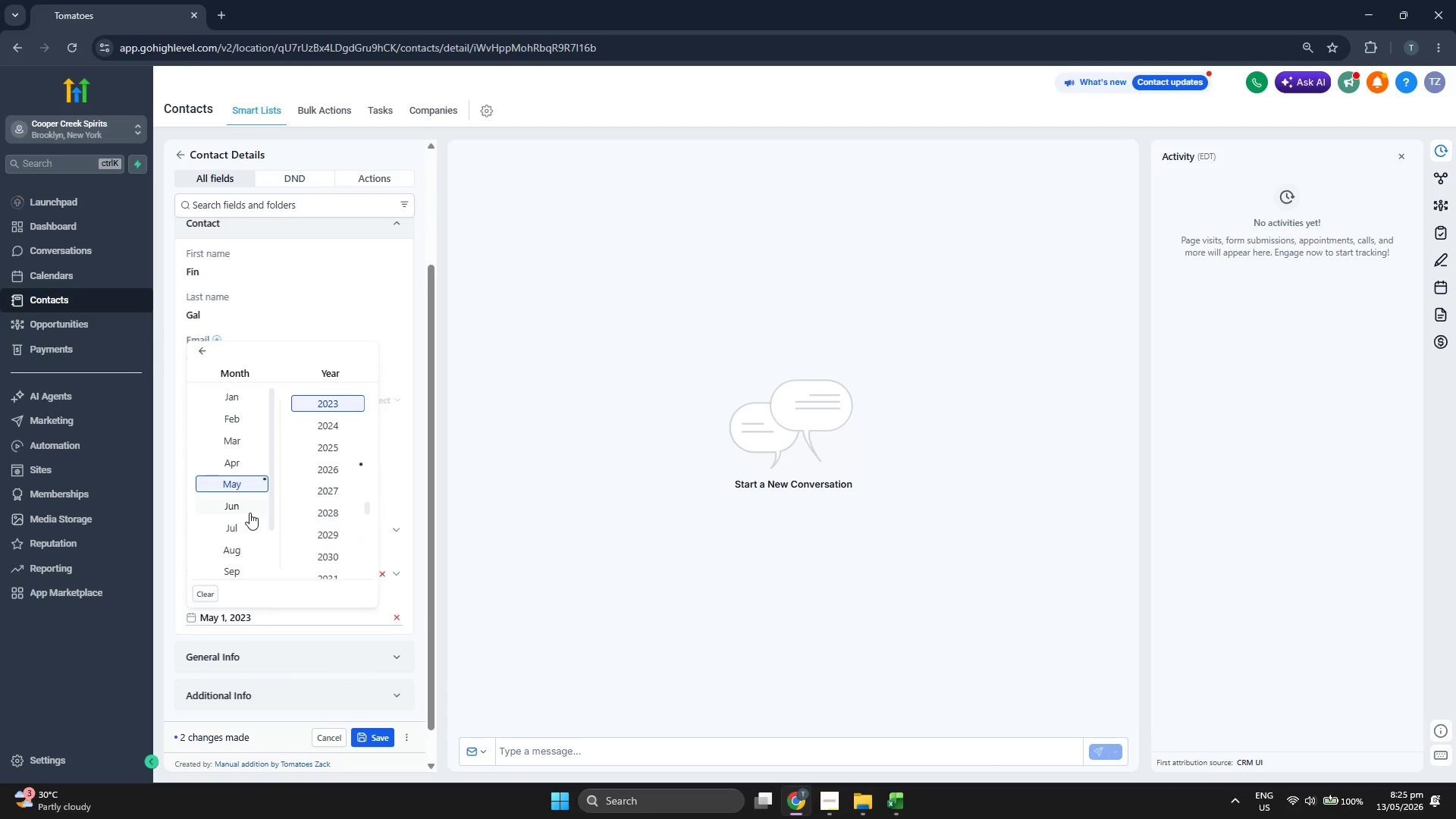 
left_click([246, 529])
 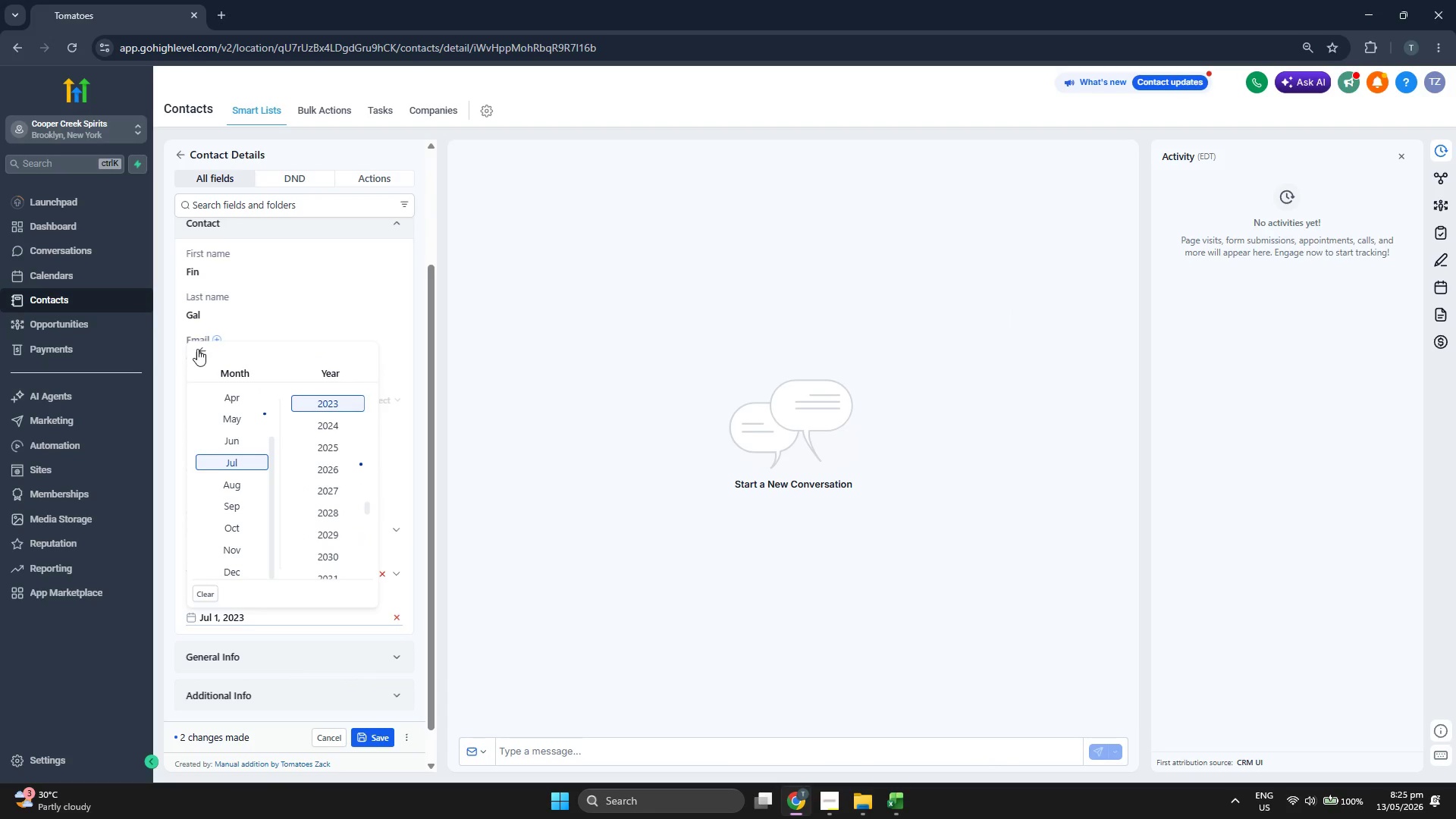 
left_click([195, 346])
 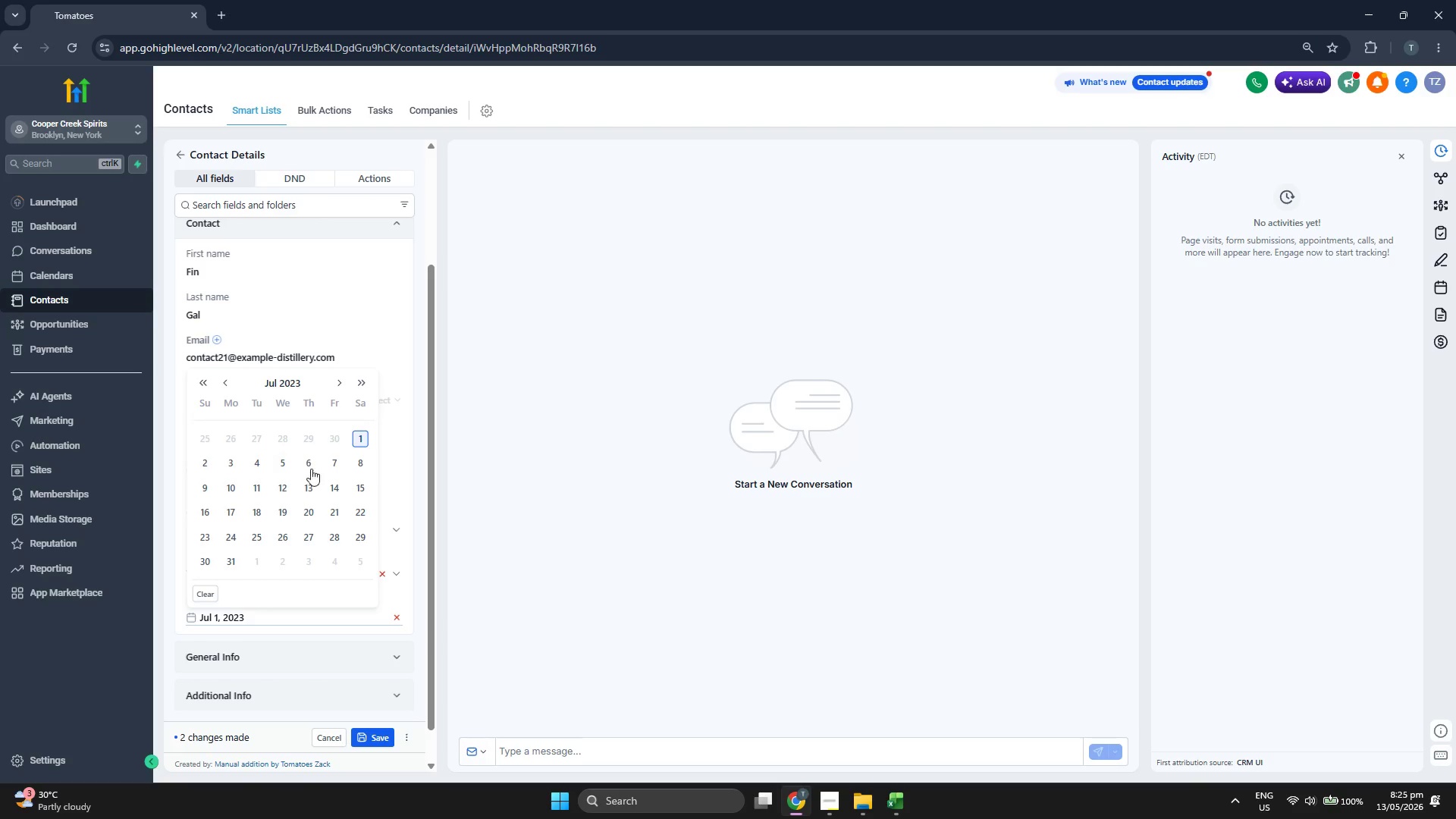 
left_click([334, 466])
 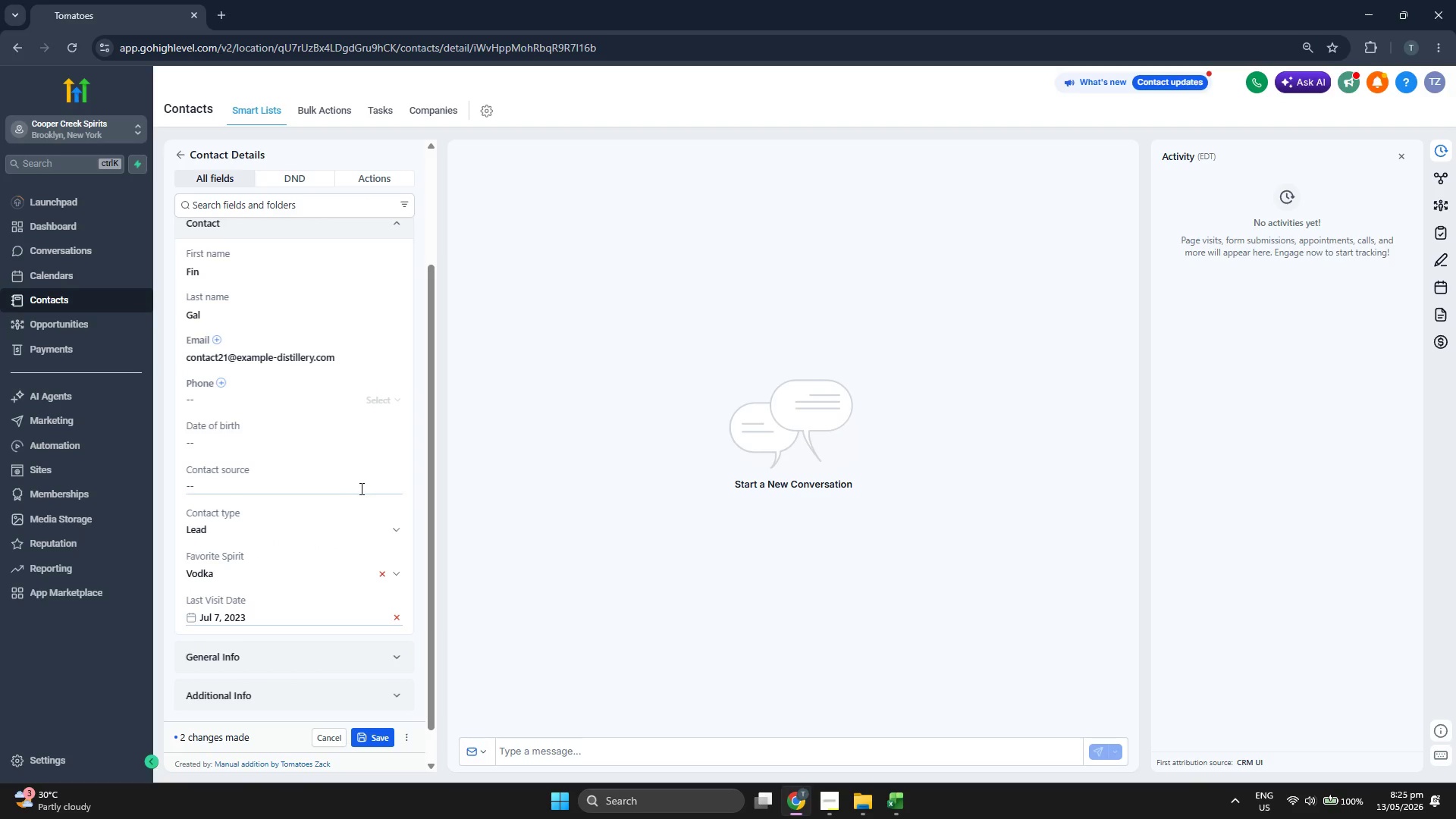 
scroll: coordinate [363, 487], scroll_direction: up, amount: 1.0
 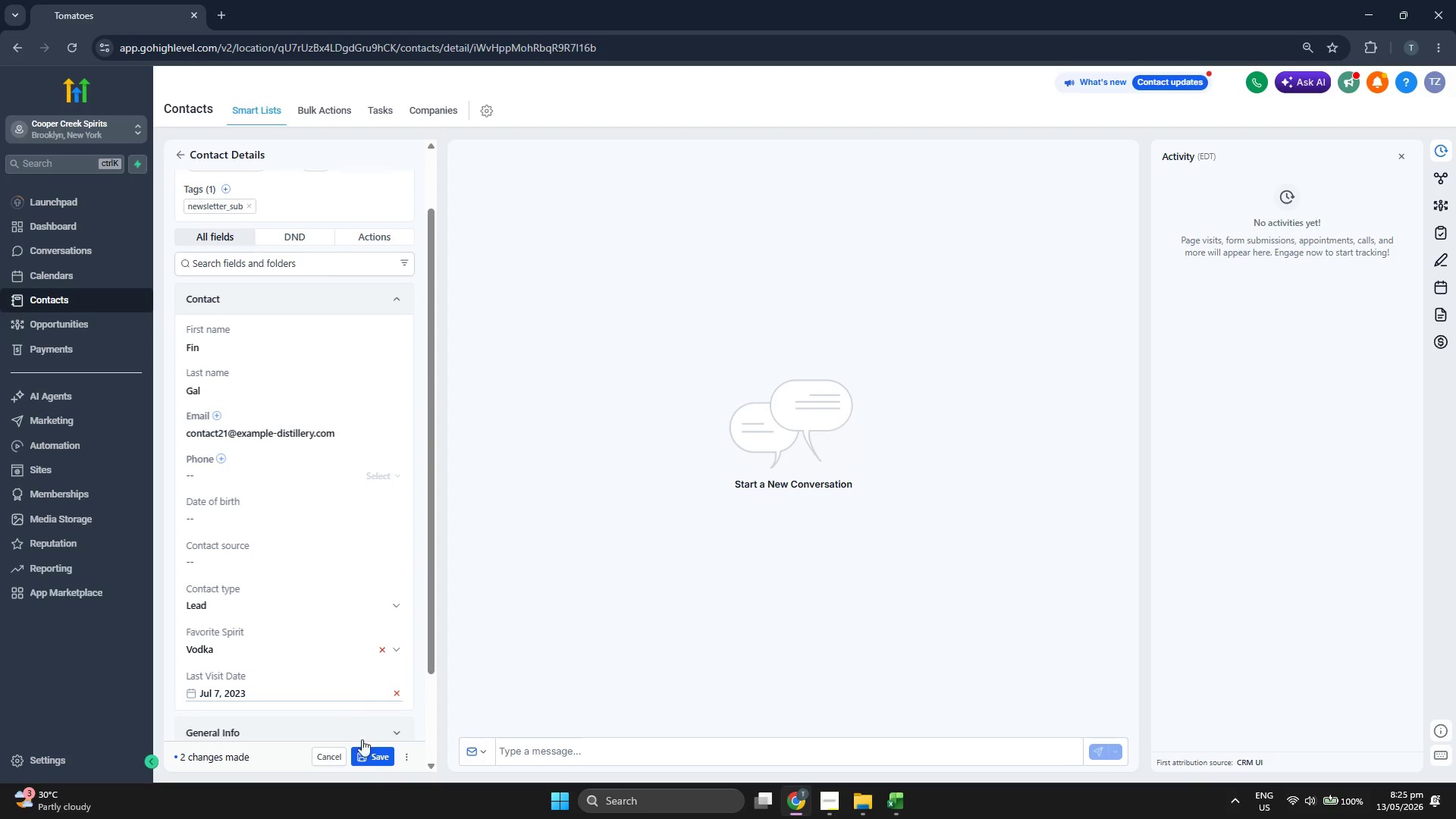 
left_click([373, 765])
 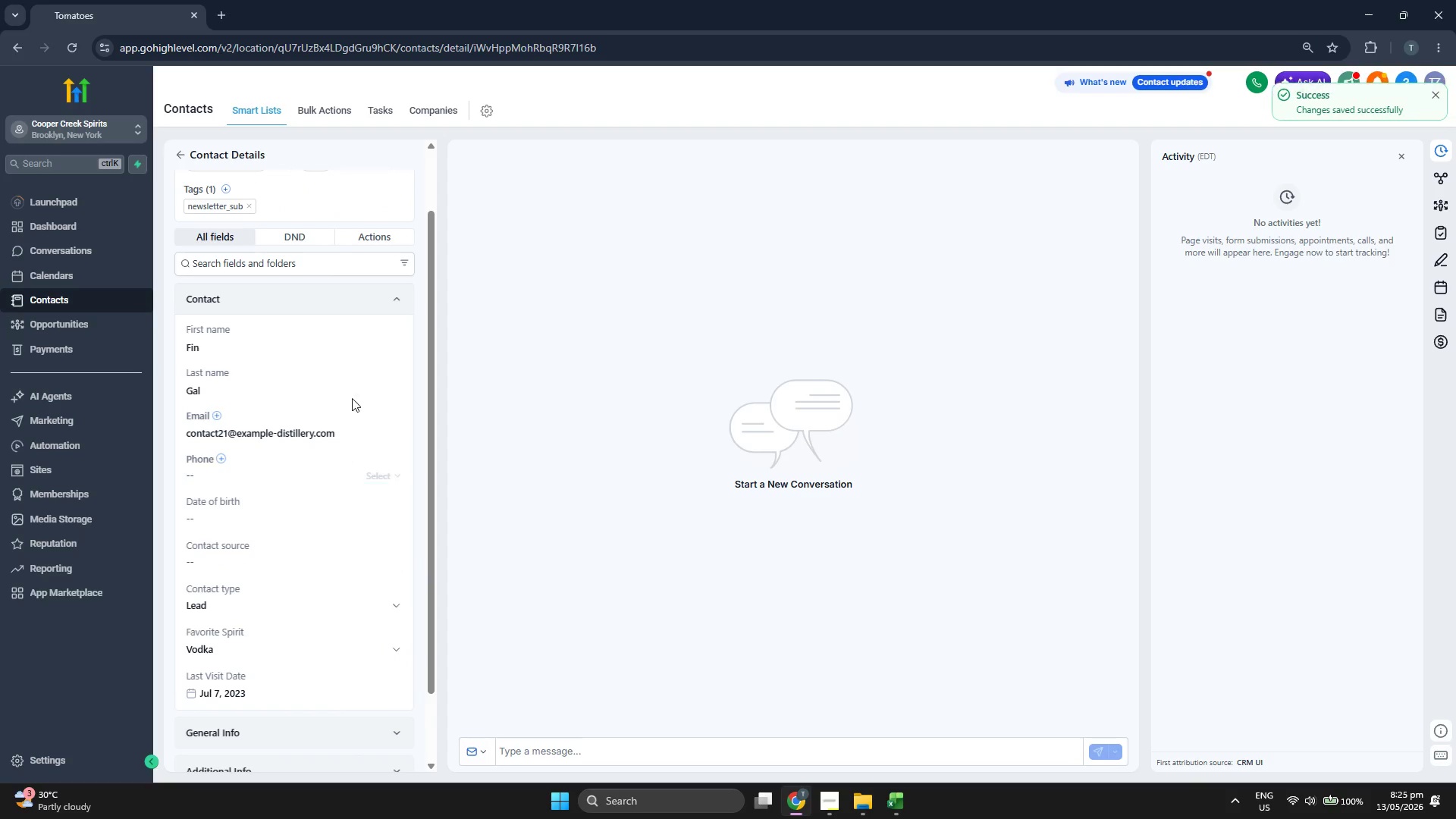 
scroll: coordinate [315, 359], scroll_direction: up, amount: 1.0
 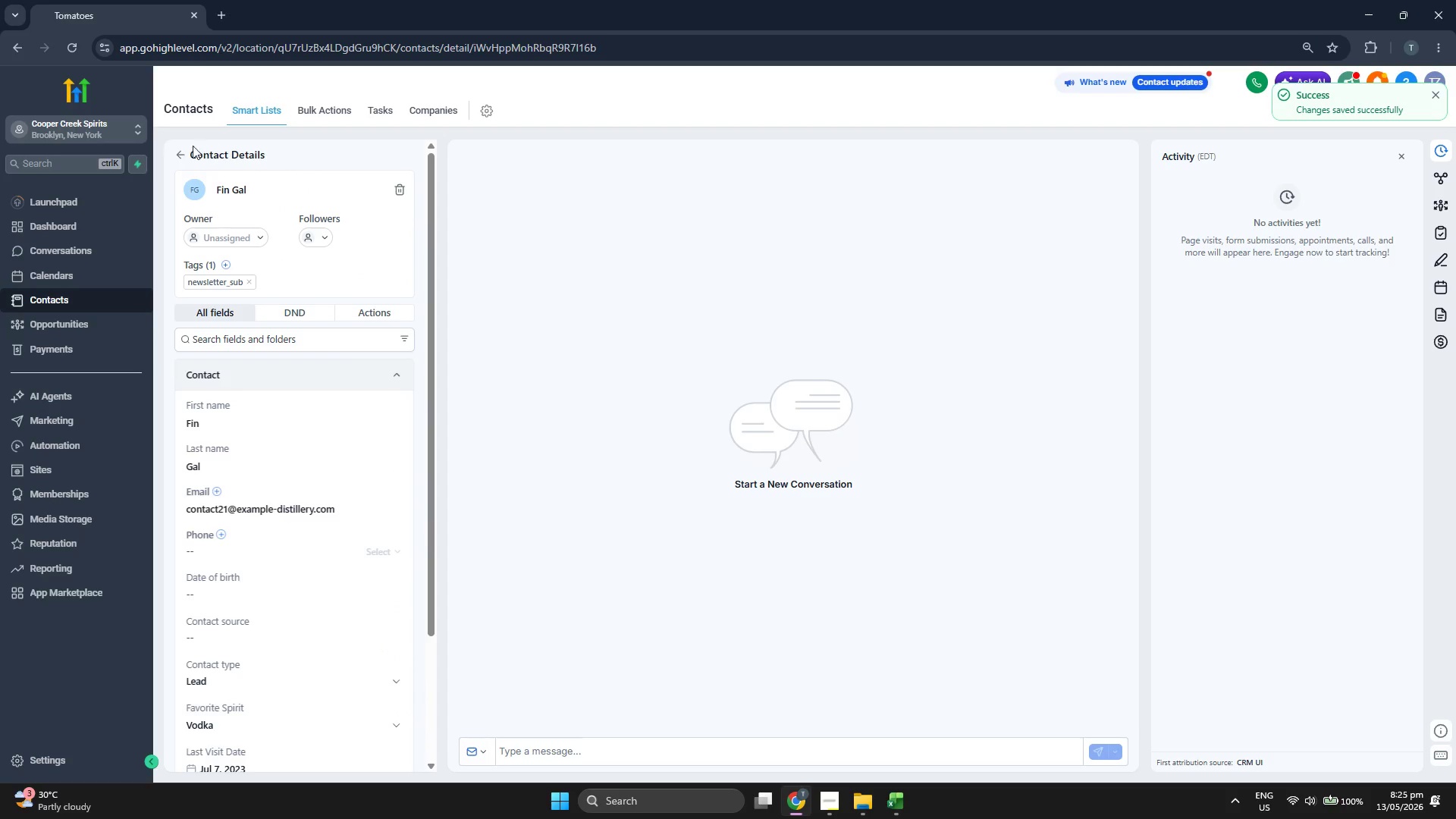 
left_click([183, 154])
 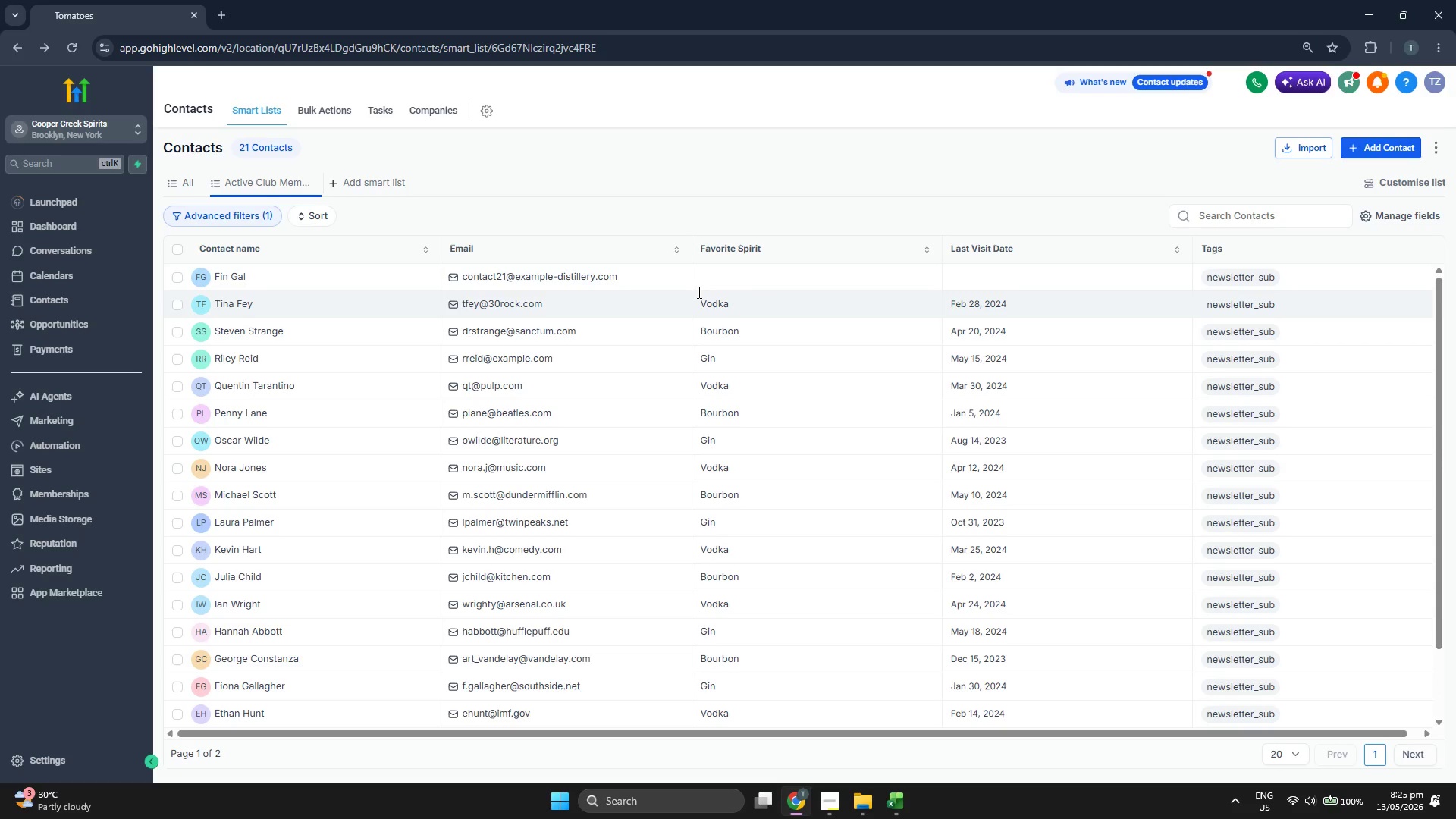 
wait(12.73)
 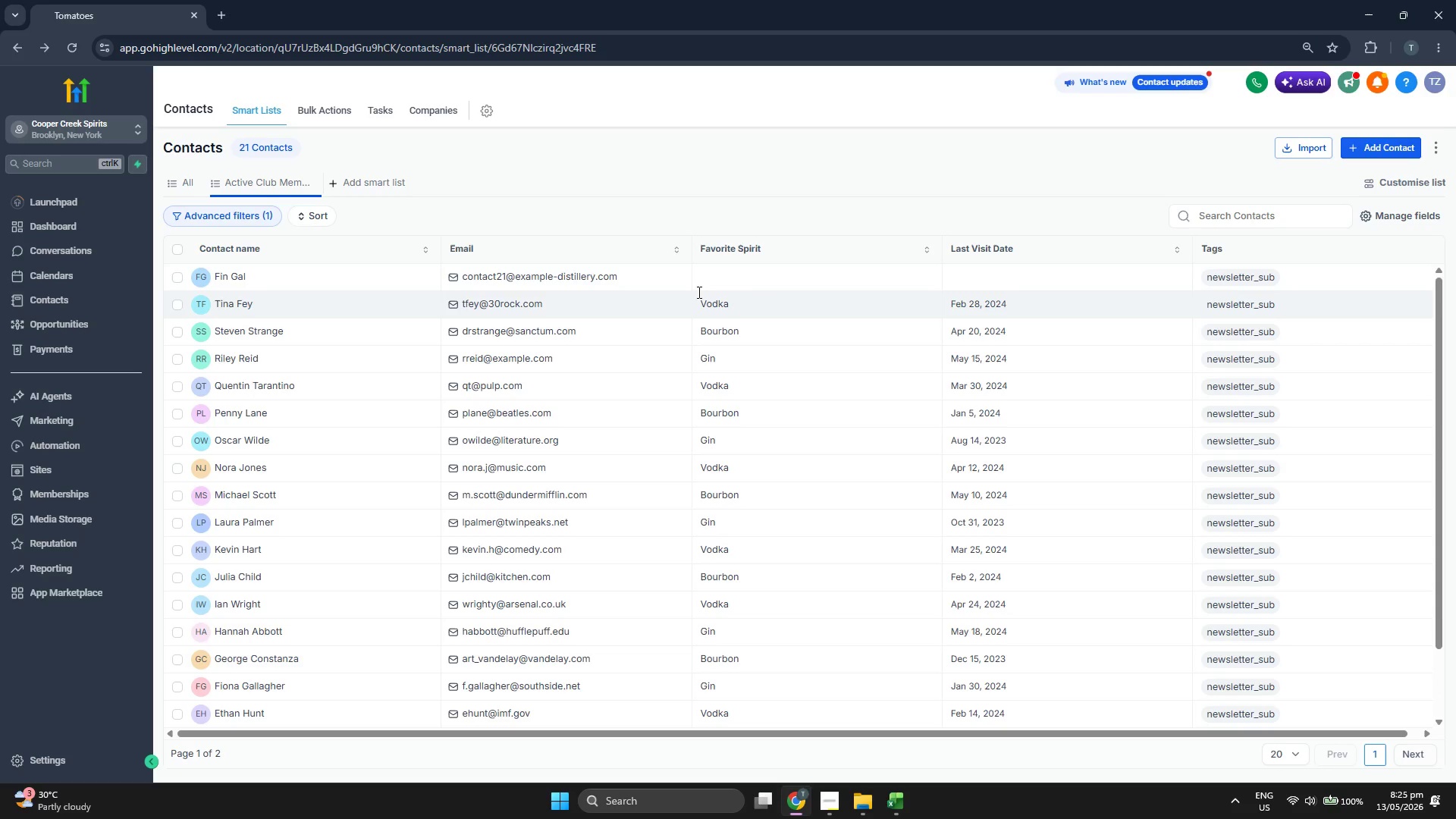 
left_click([1395, 146])
 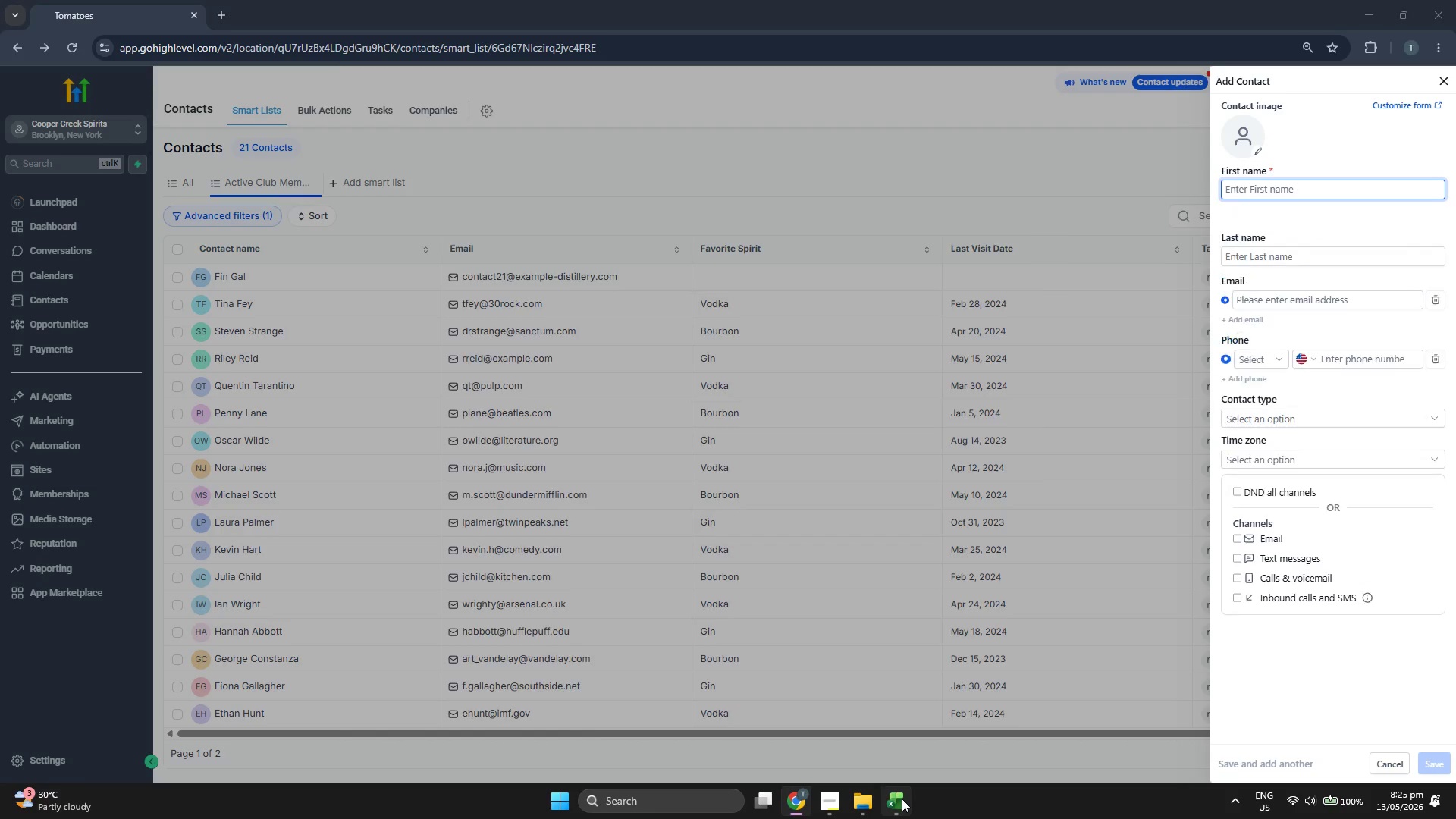 
scroll: coordinate [782, 479], scroll_direction: down, amount: 1.0
 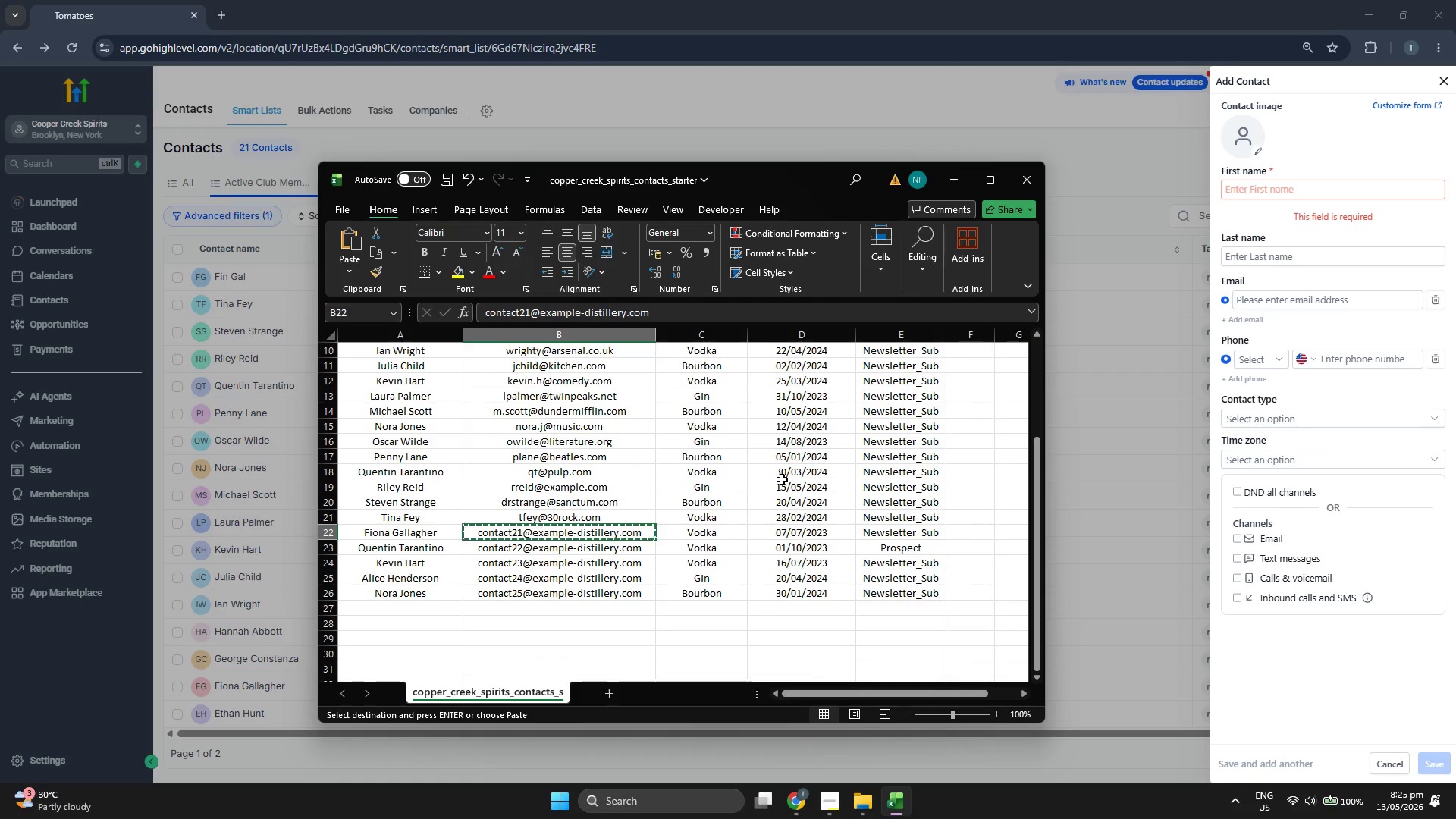 
key(ArrowDown)
 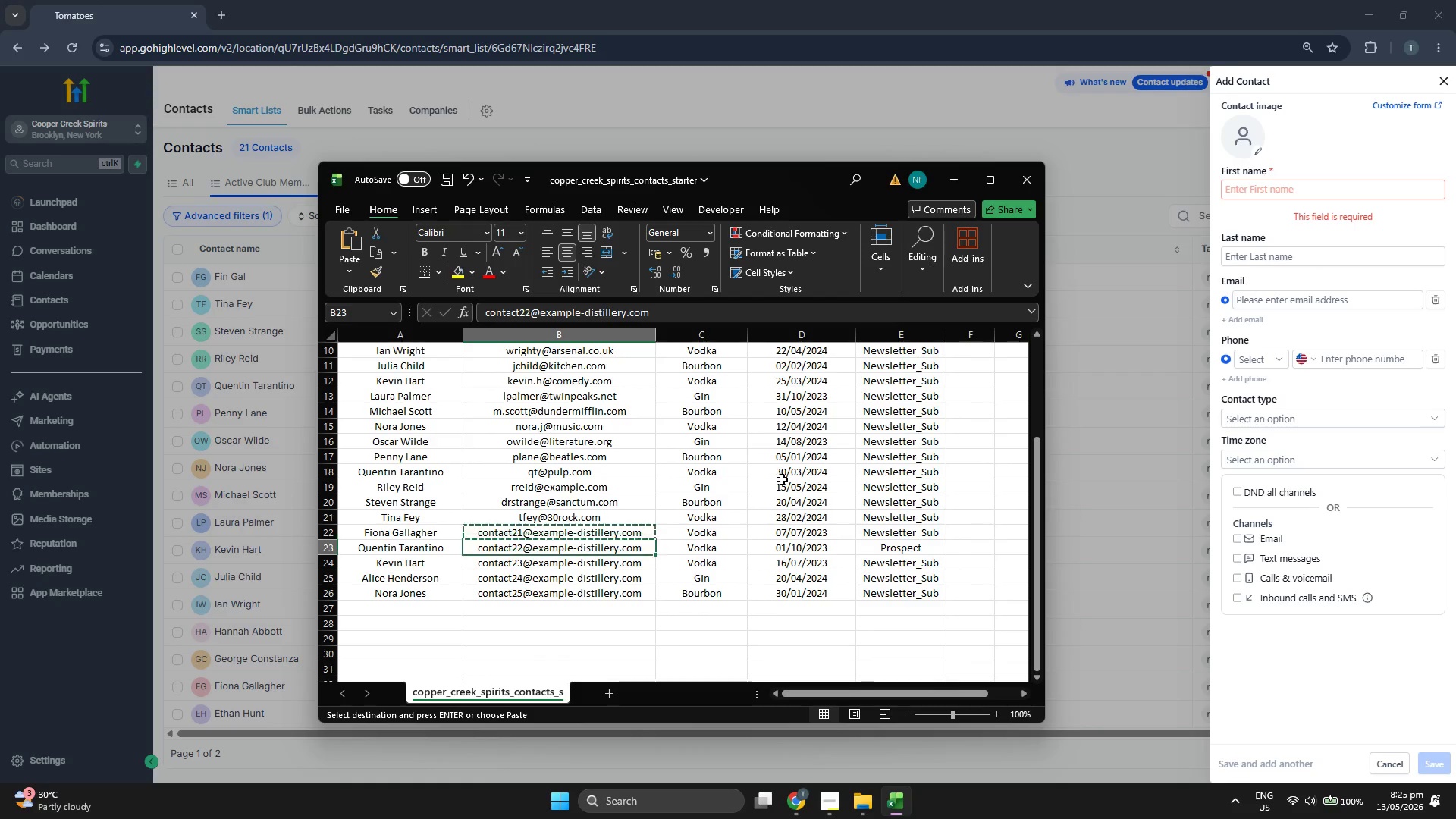 
key(Control+ControlLeft)
 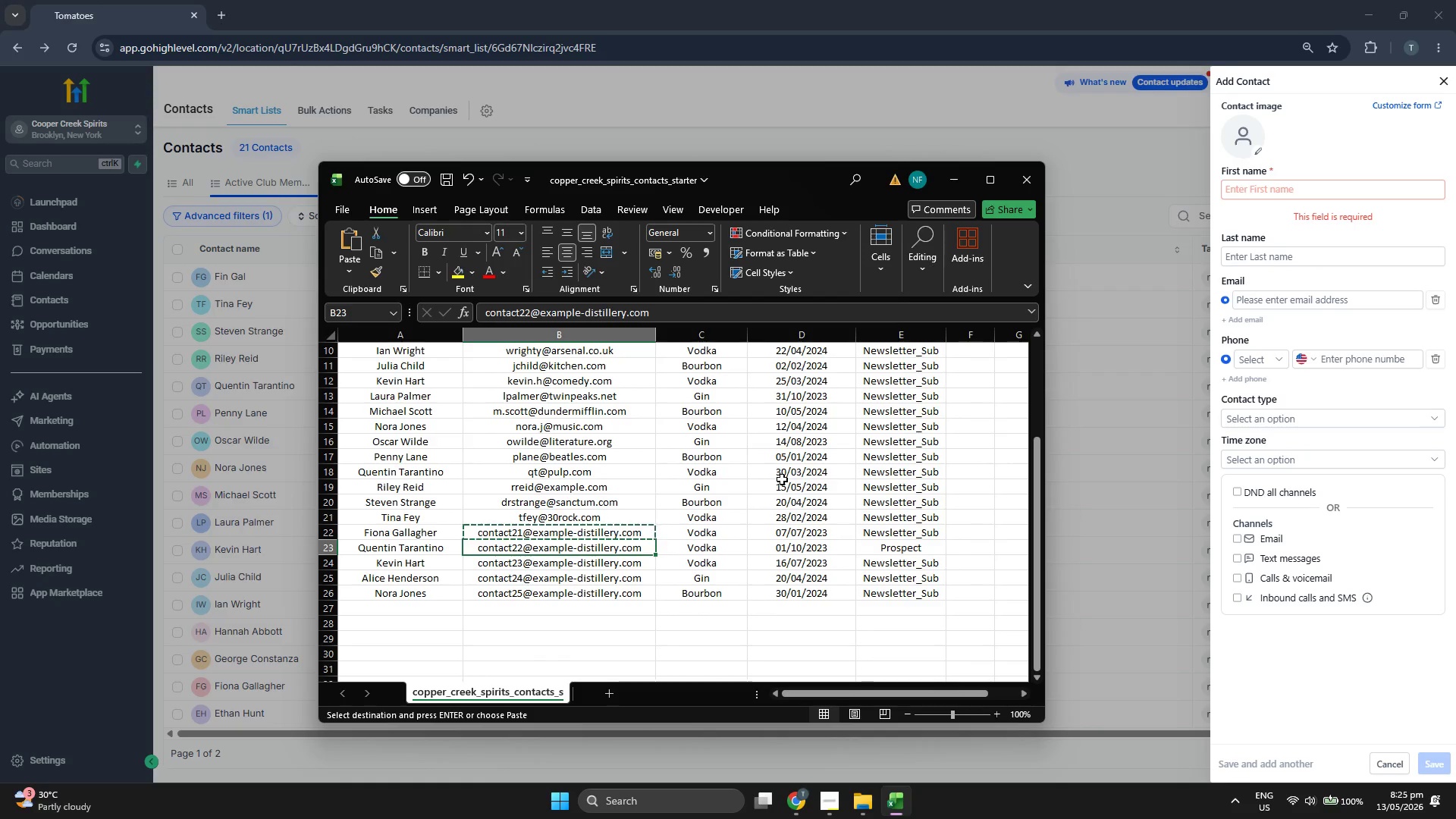 
key(Control+C)
 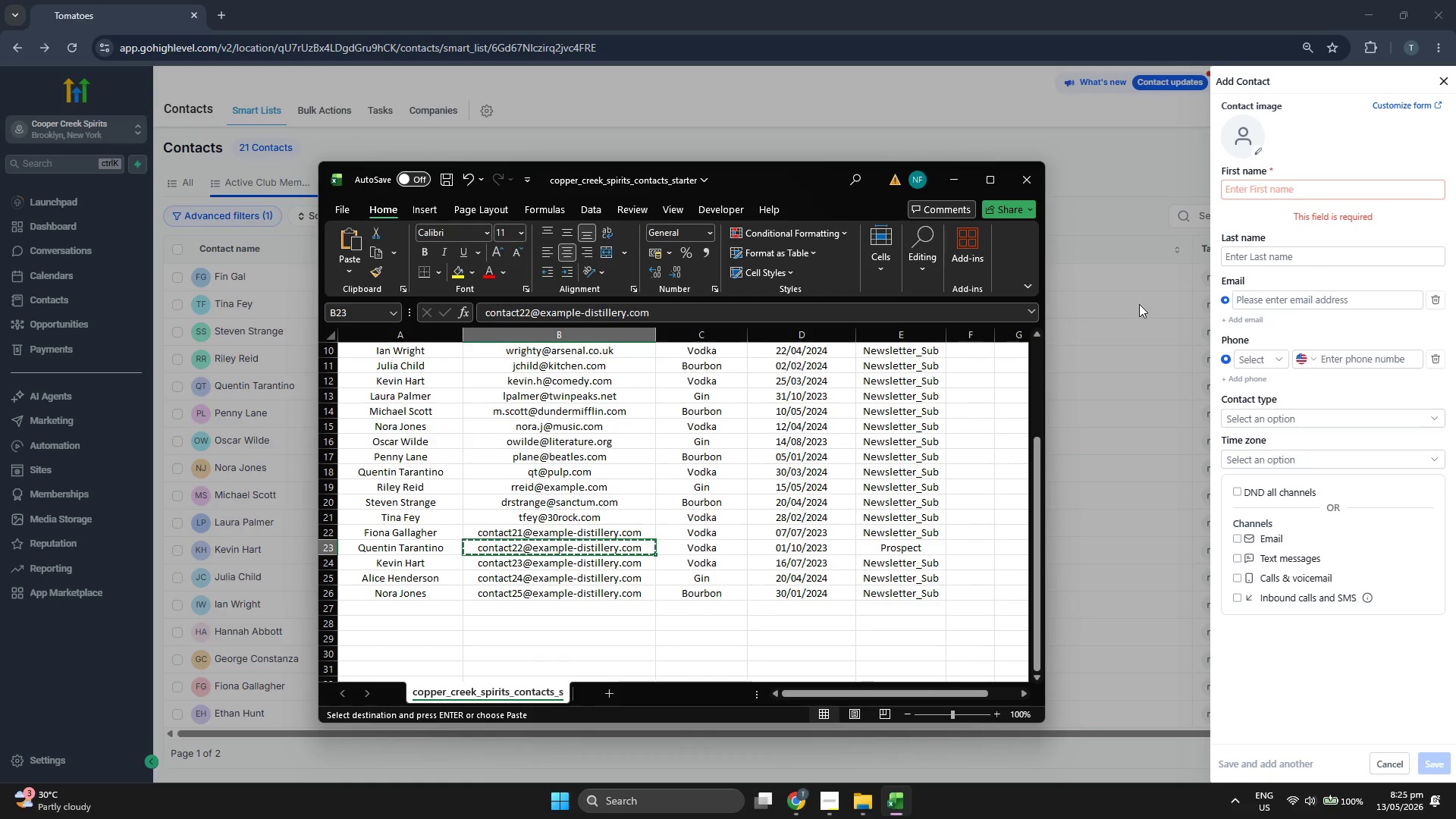 
left_click([1295, 299])
 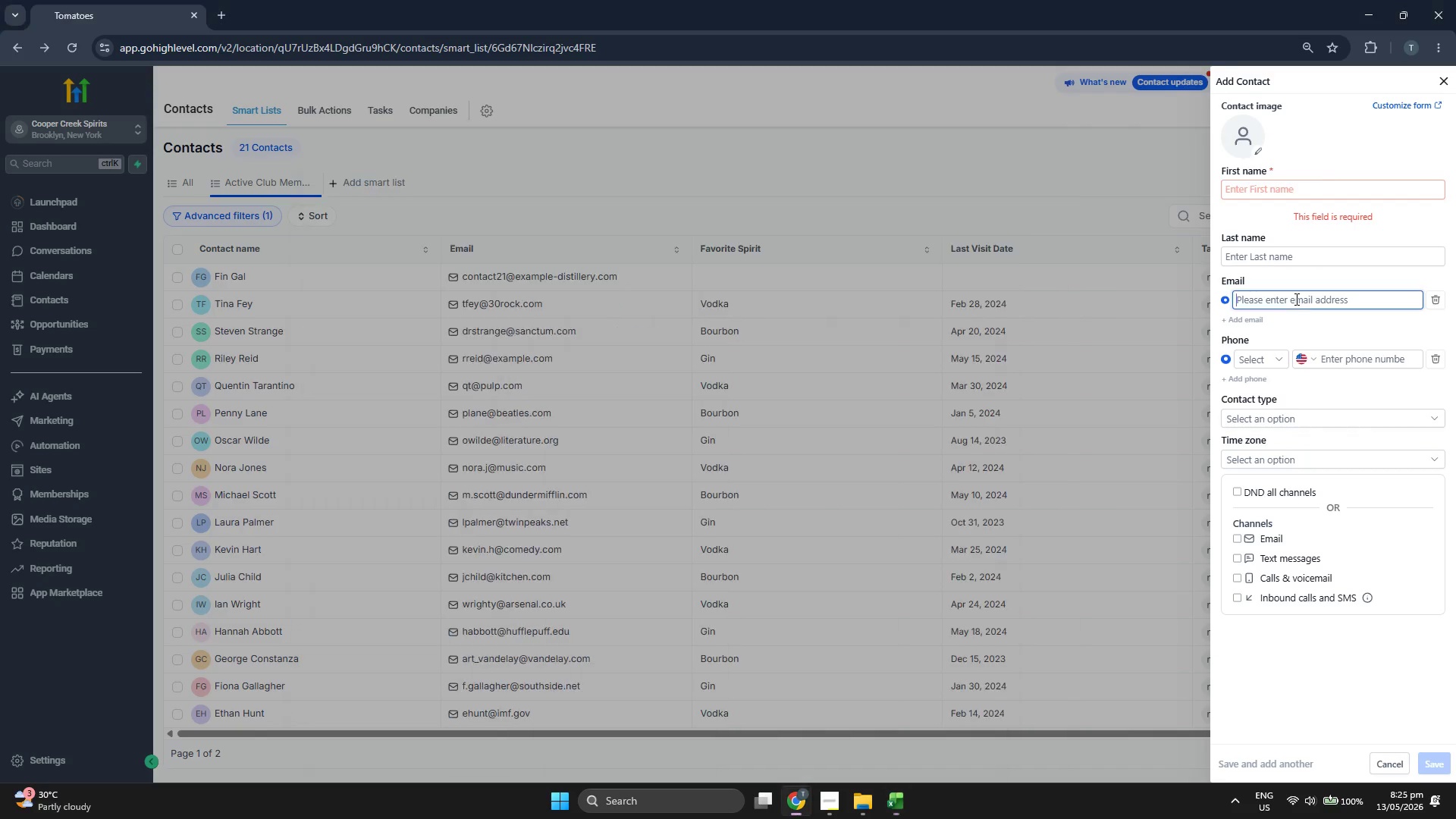 
key(Control+ControlLeft)
 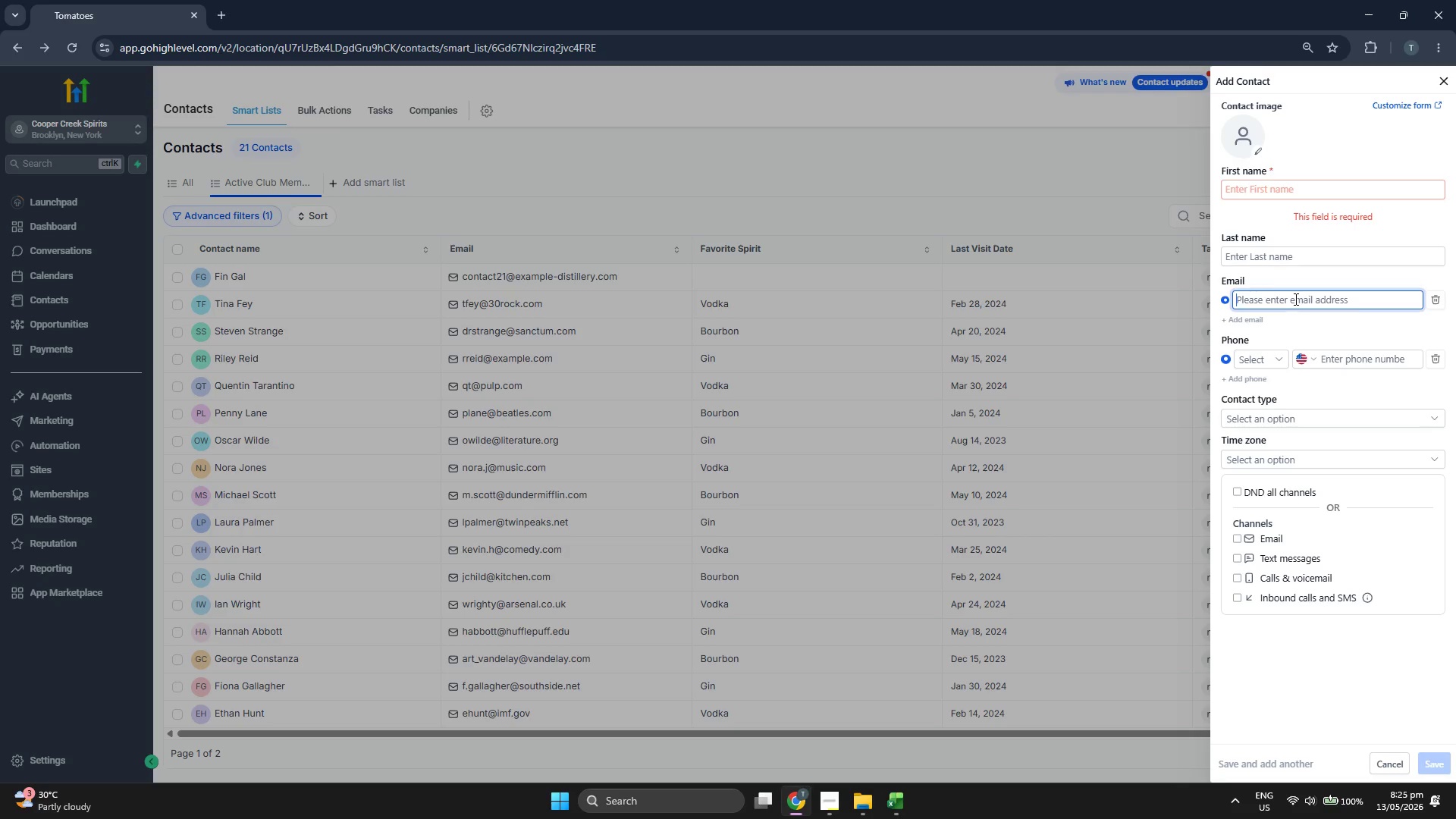 
key(Control+V)
 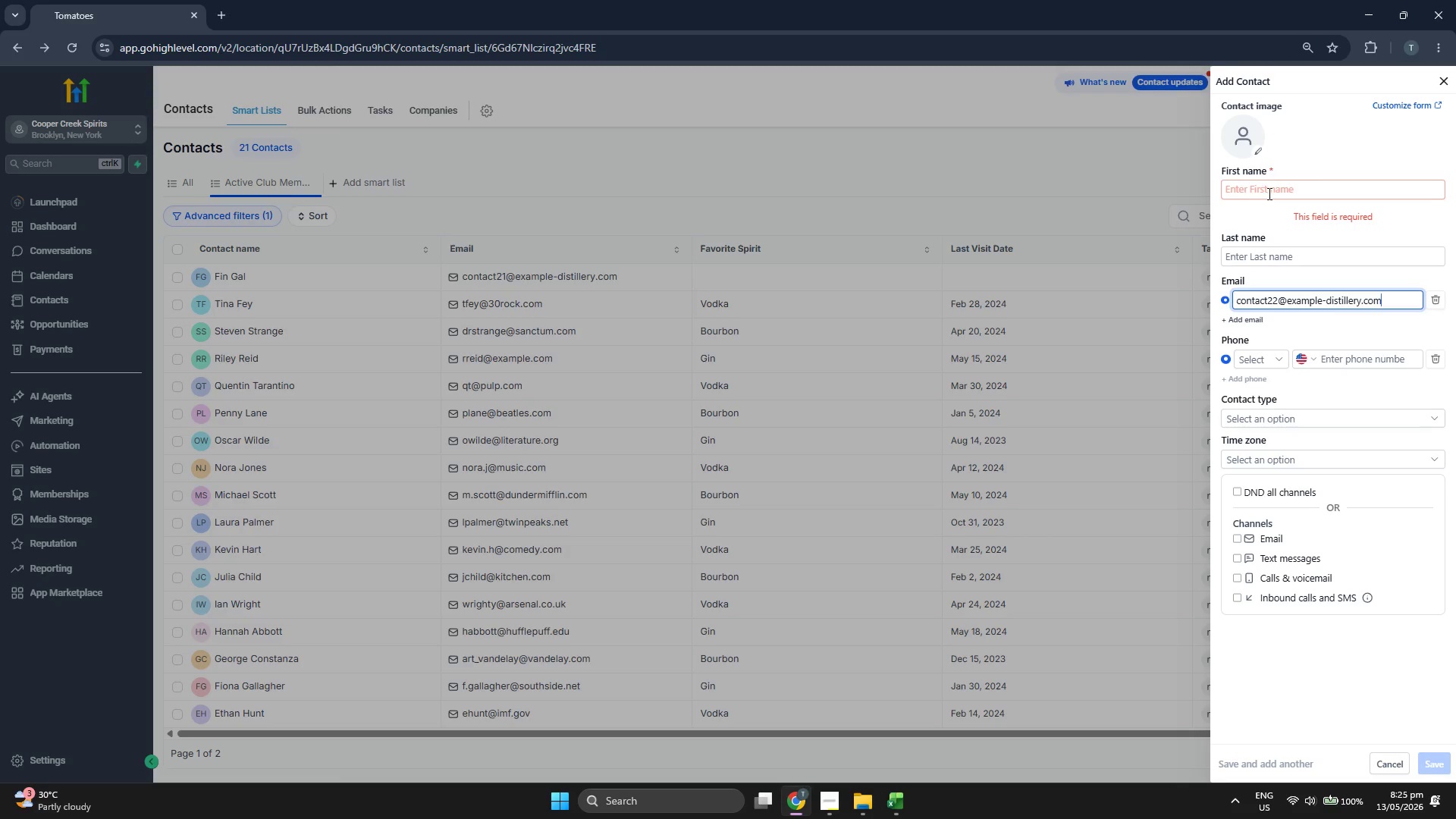 
left_click([1269, 193])
 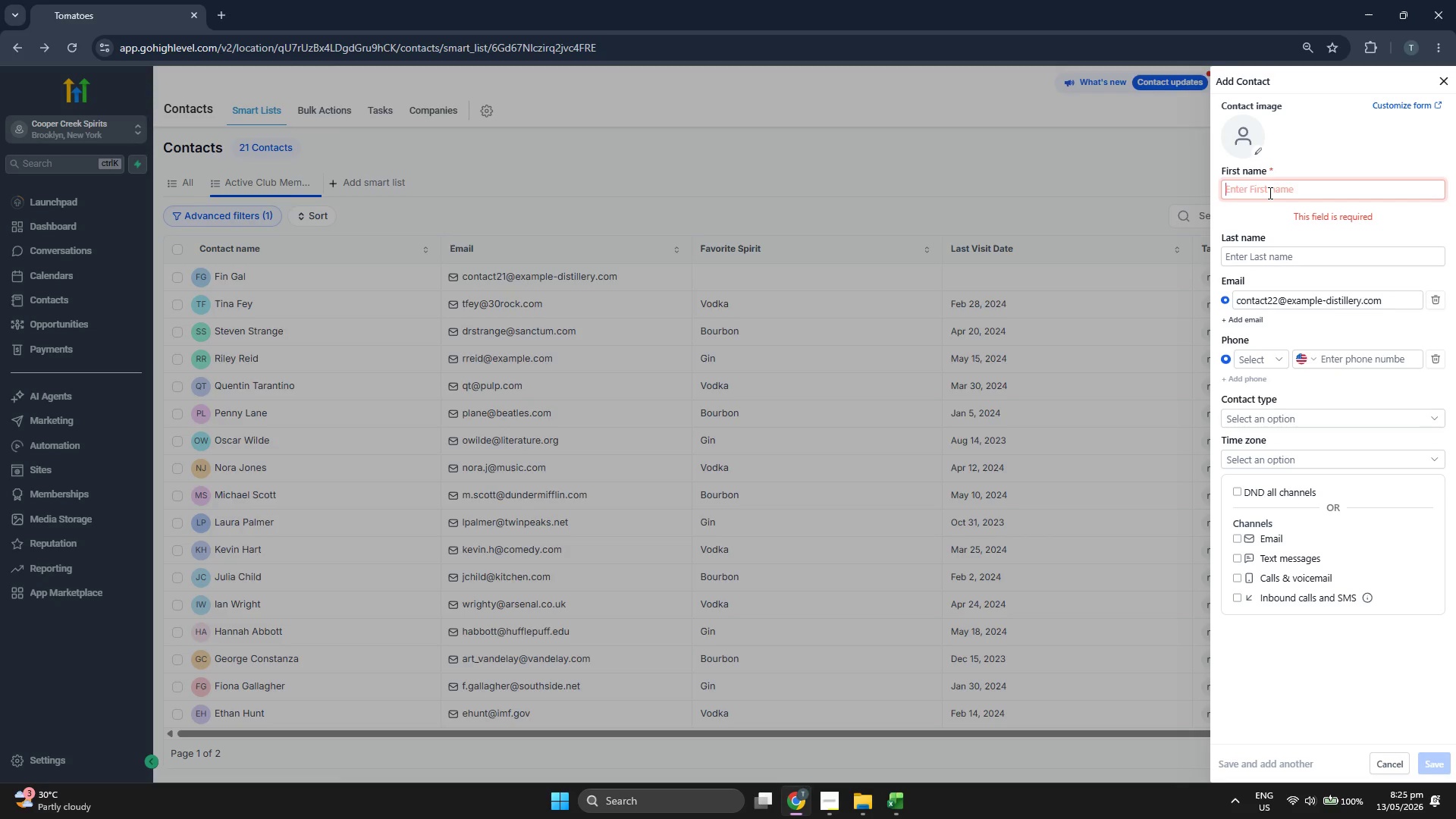 
type(Oliver)
key(Tab)
type(Queen)
 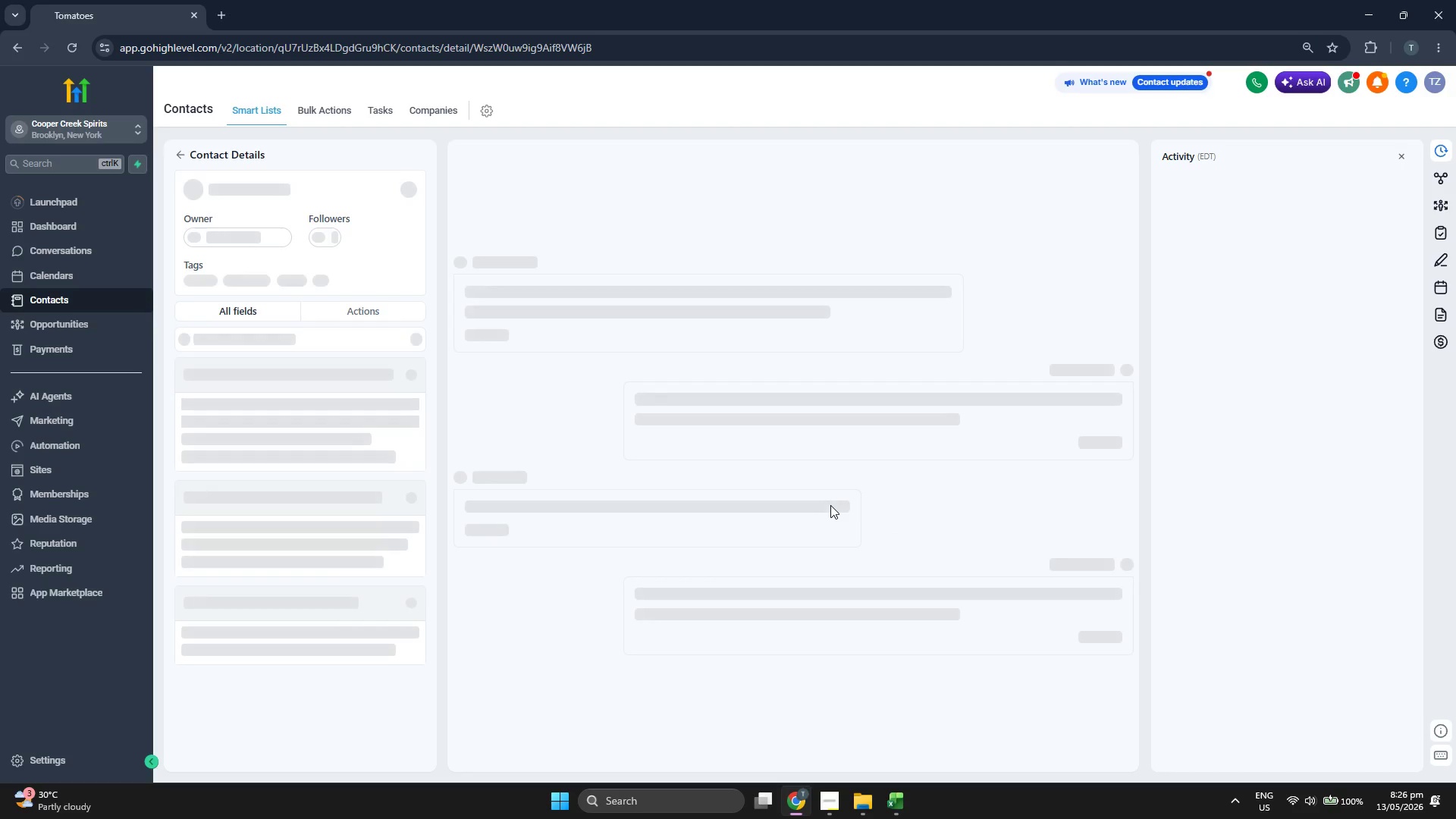 
wait(5.84)
 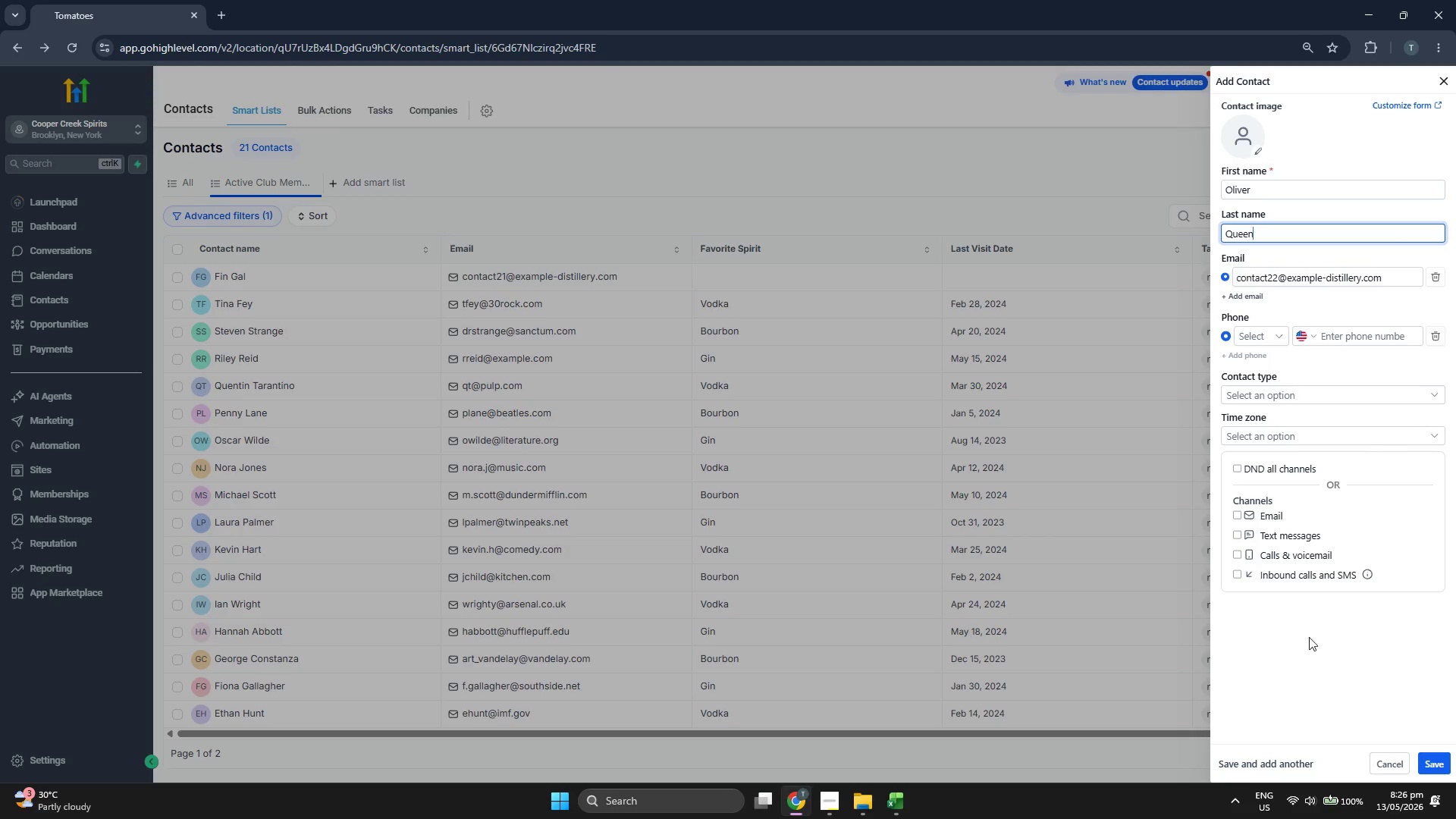 
left_click([902, 811])
 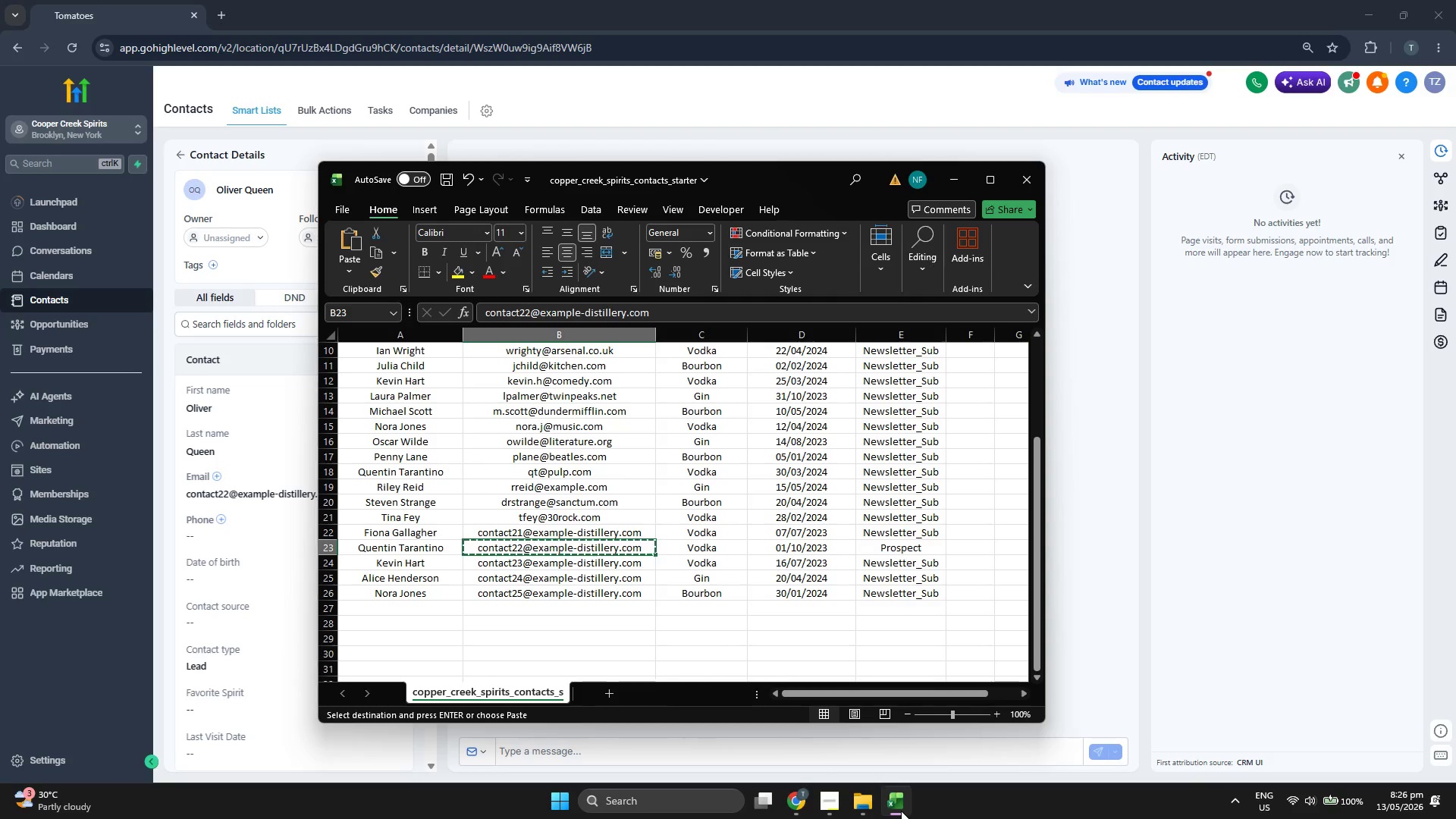 
left_click([901, 811])
 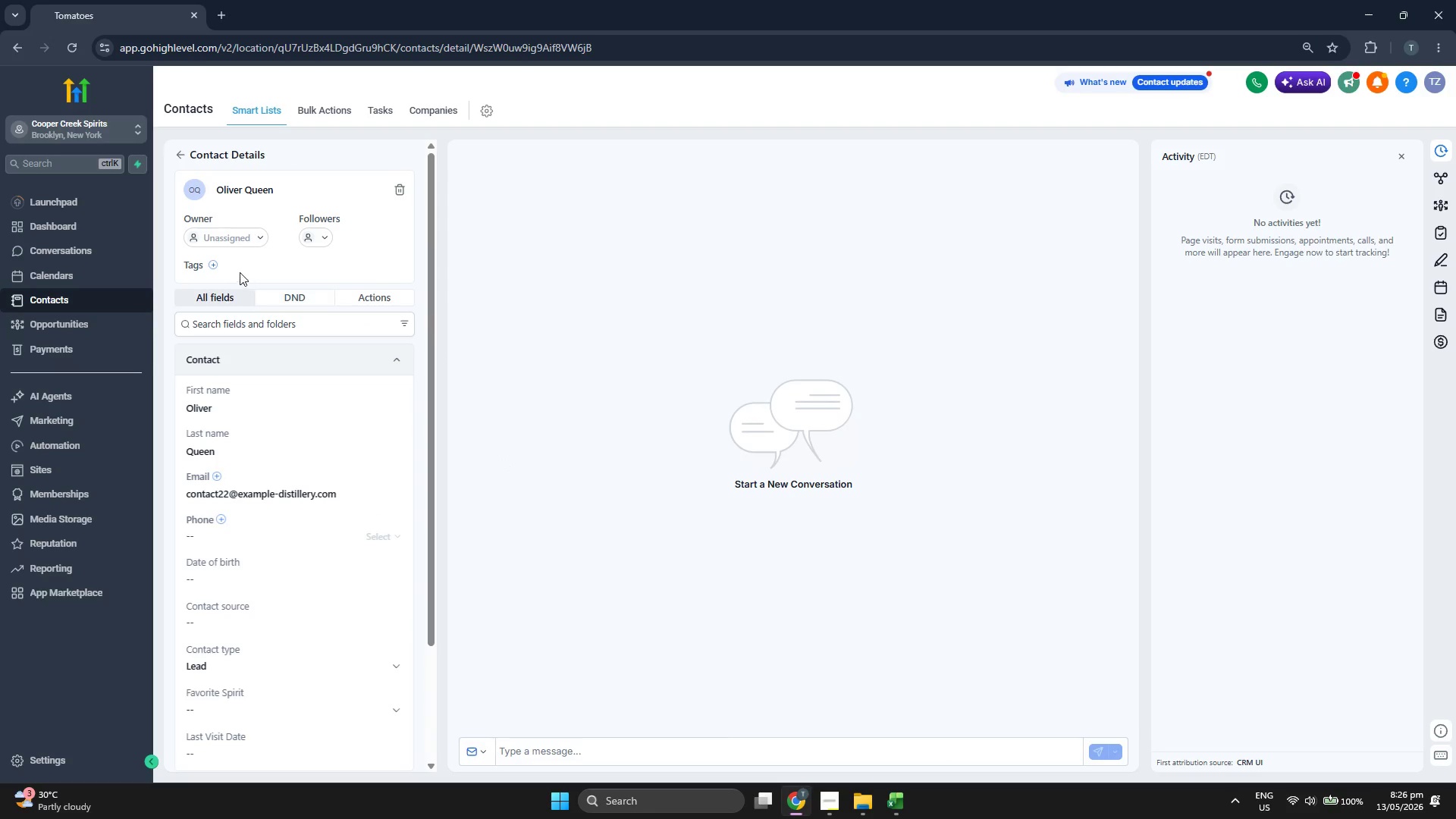 
left_click([214, 264])
 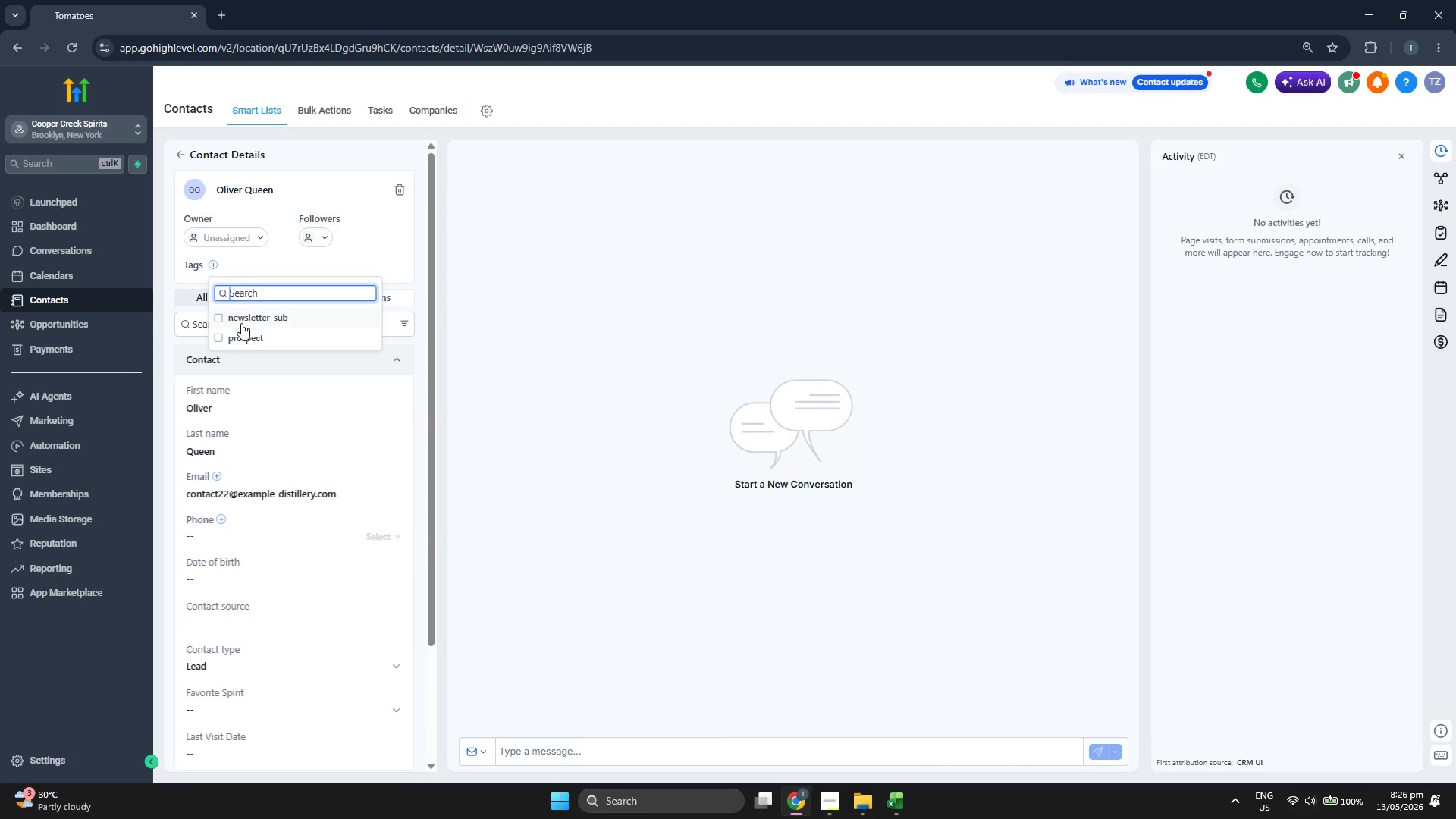 
left_click([243, 333])
 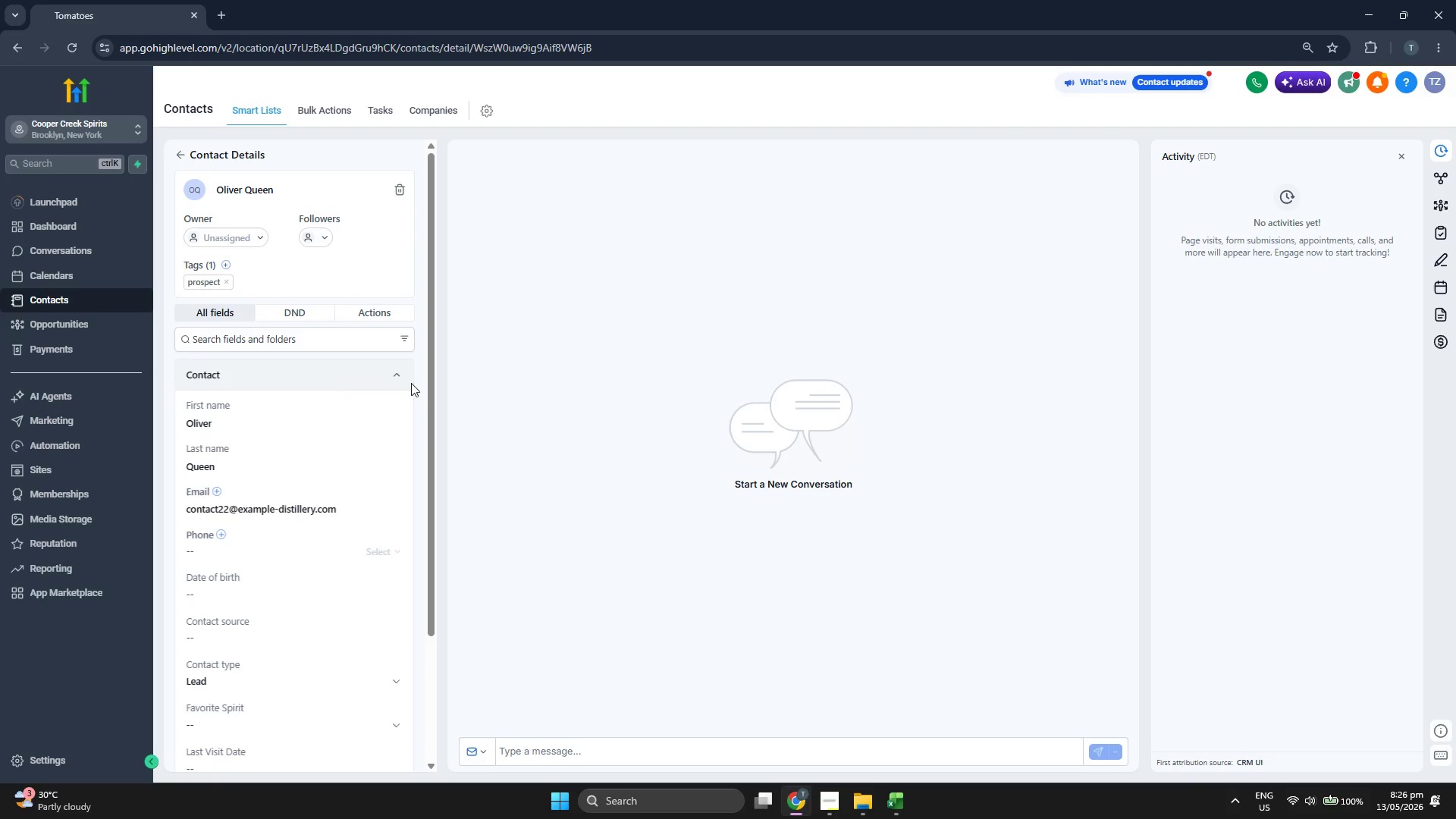 
scroll: coordinate [411, 383], scroll_direction: down, amount: 1.0
 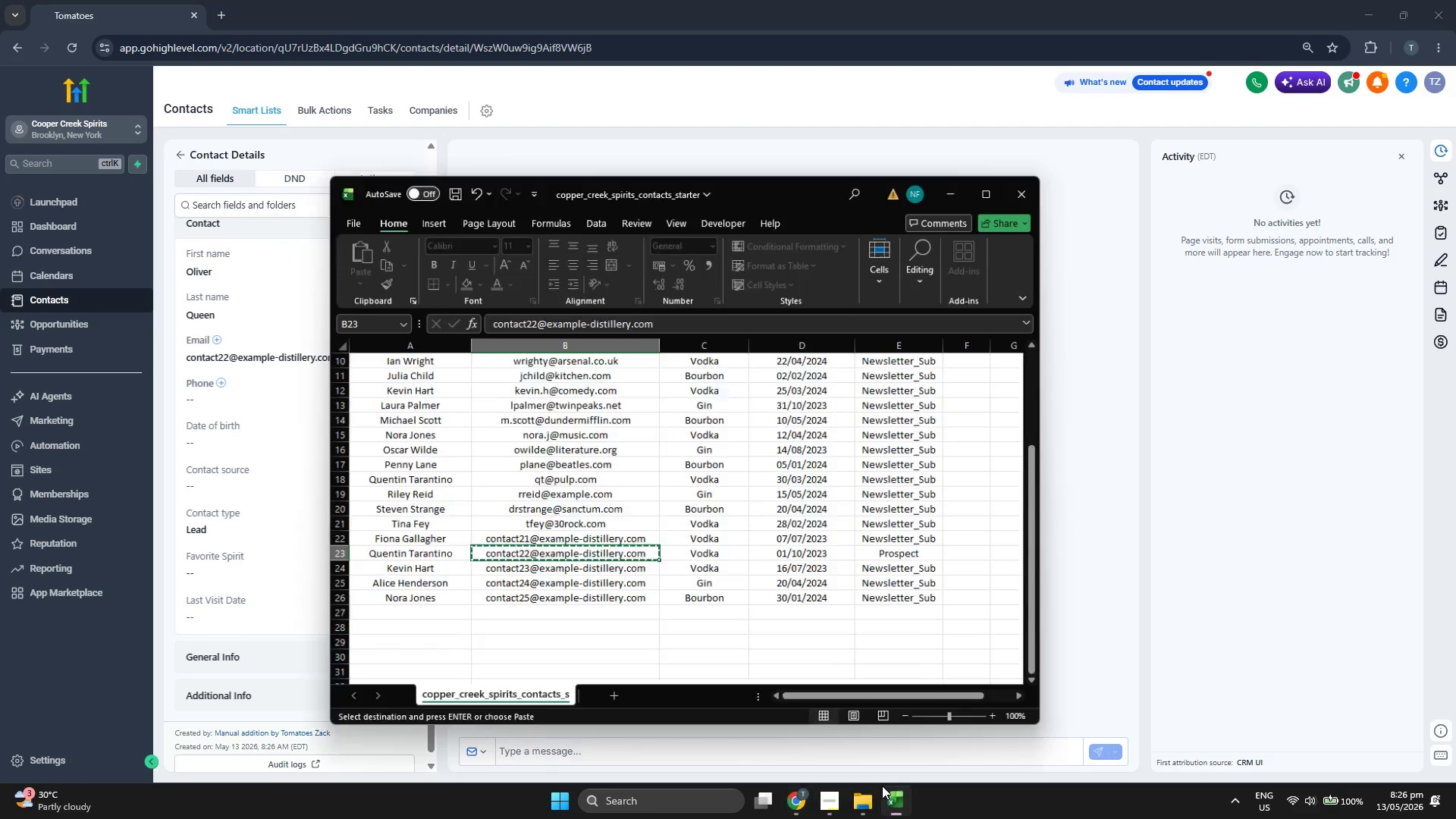 
left_click([882, 786])
 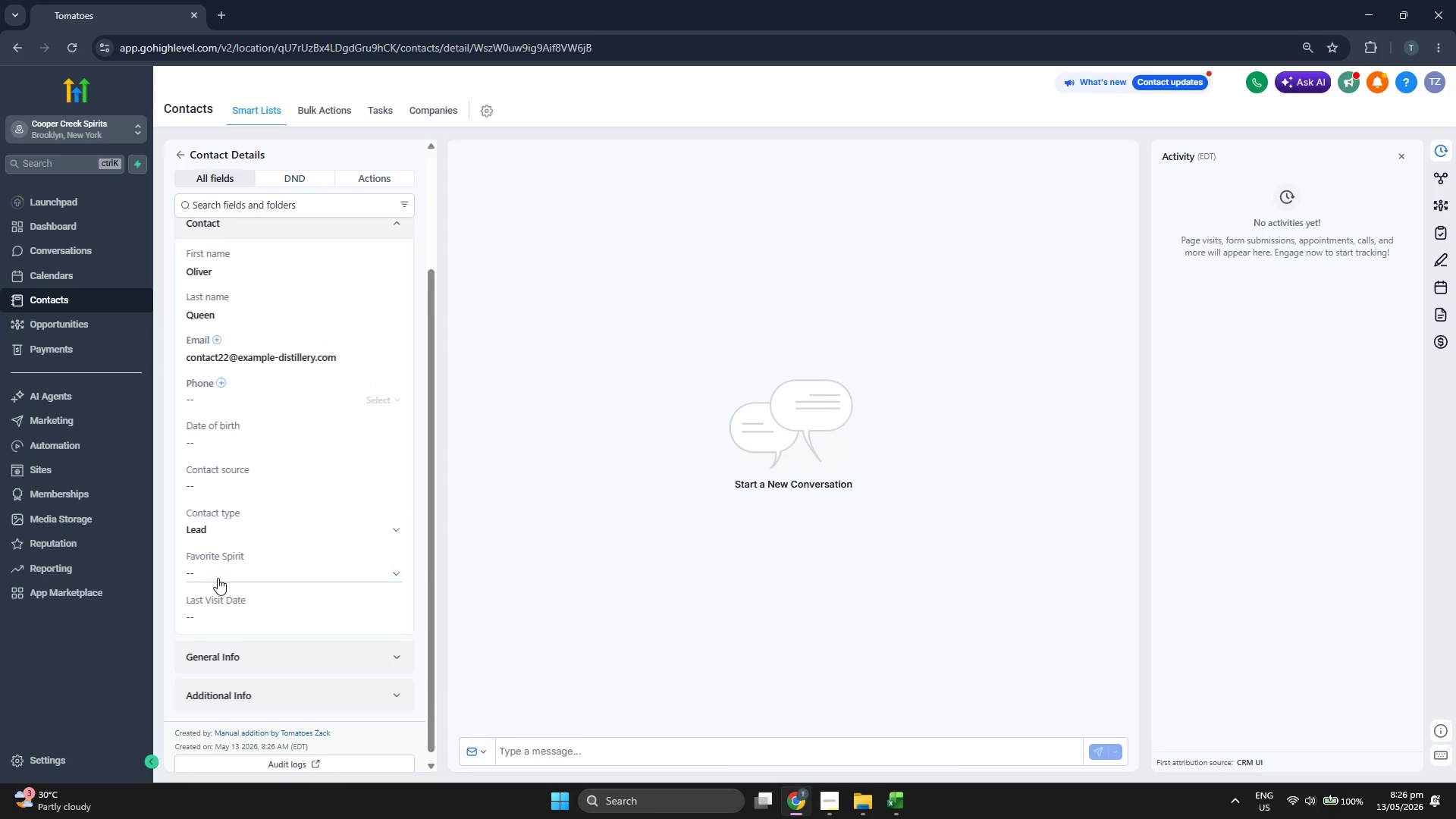 
left_click([221, 573])
 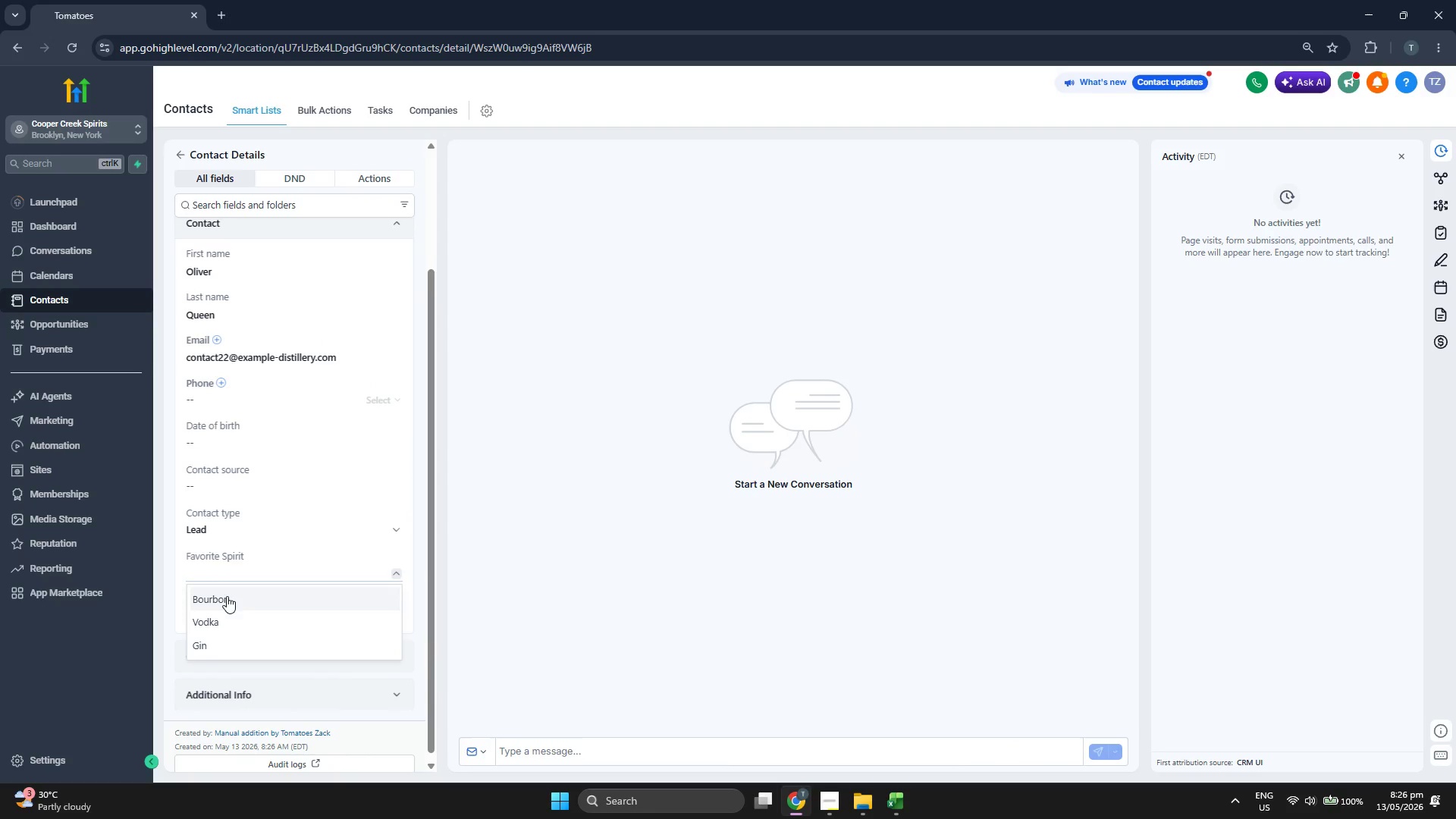 
left_click([230, 626])
 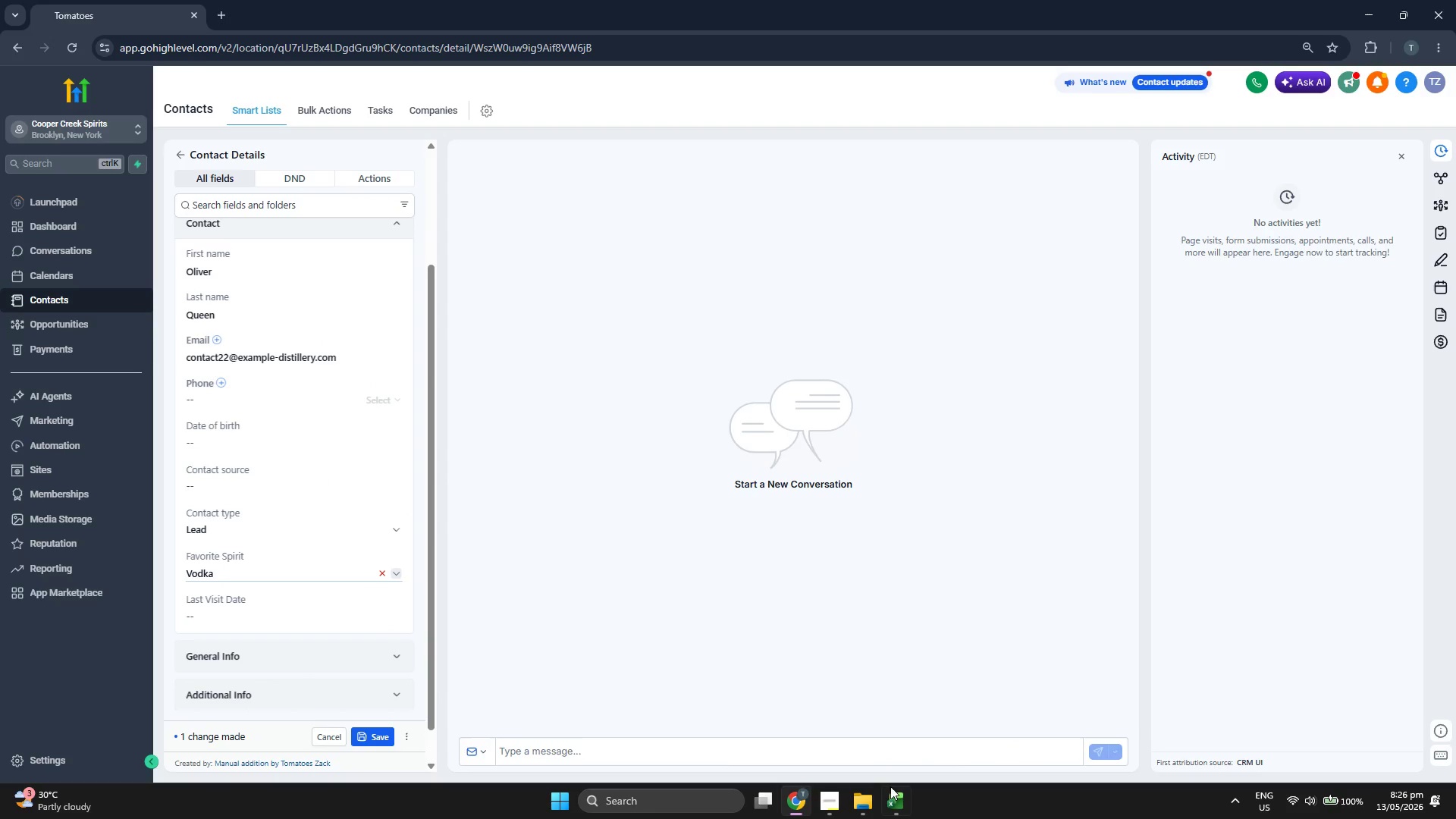 
left_click([898, 800])
 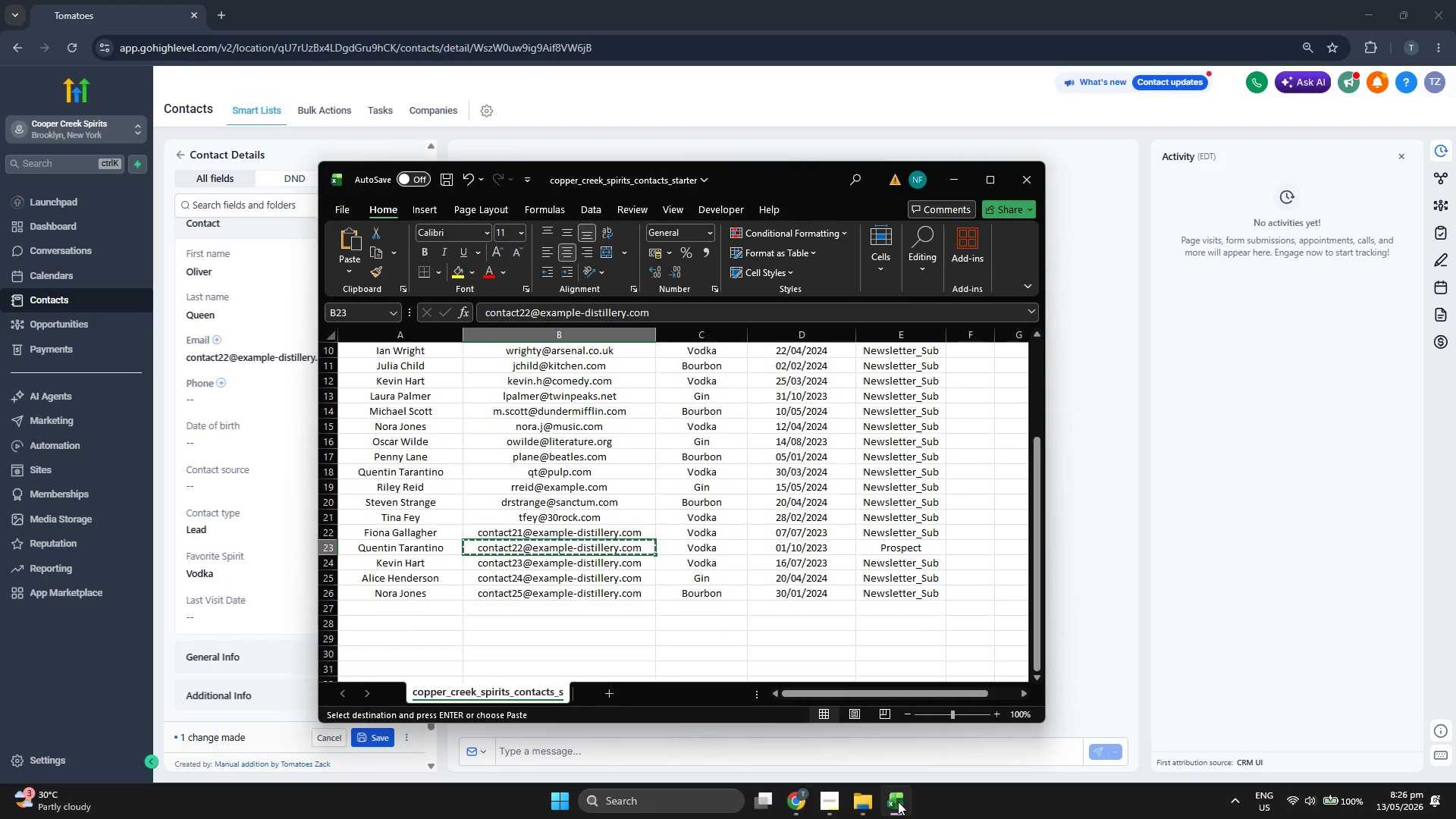 
left_click([898, 802])
 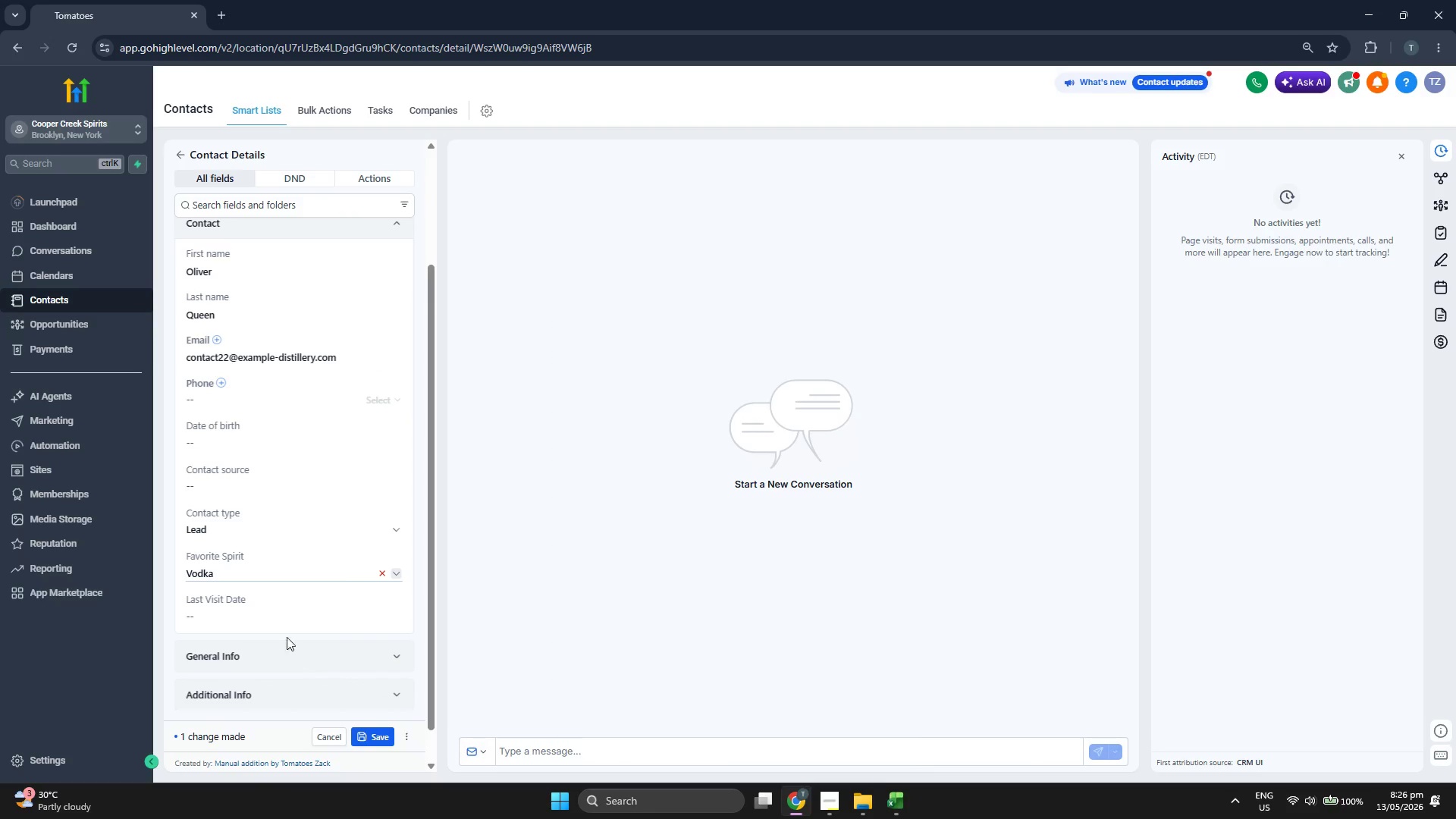 
left_click([285, 619])
 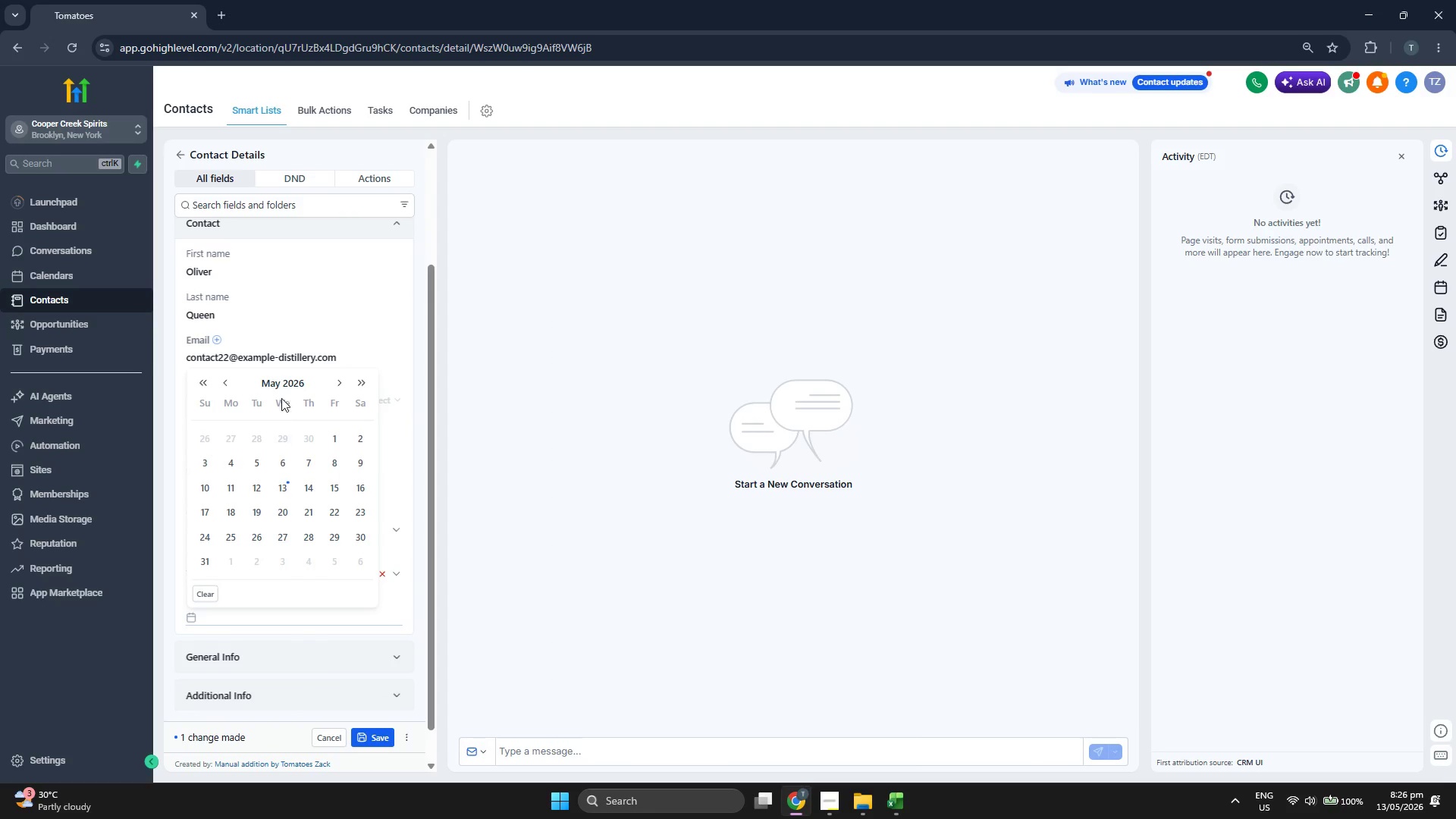 
left_click([284, 373])
 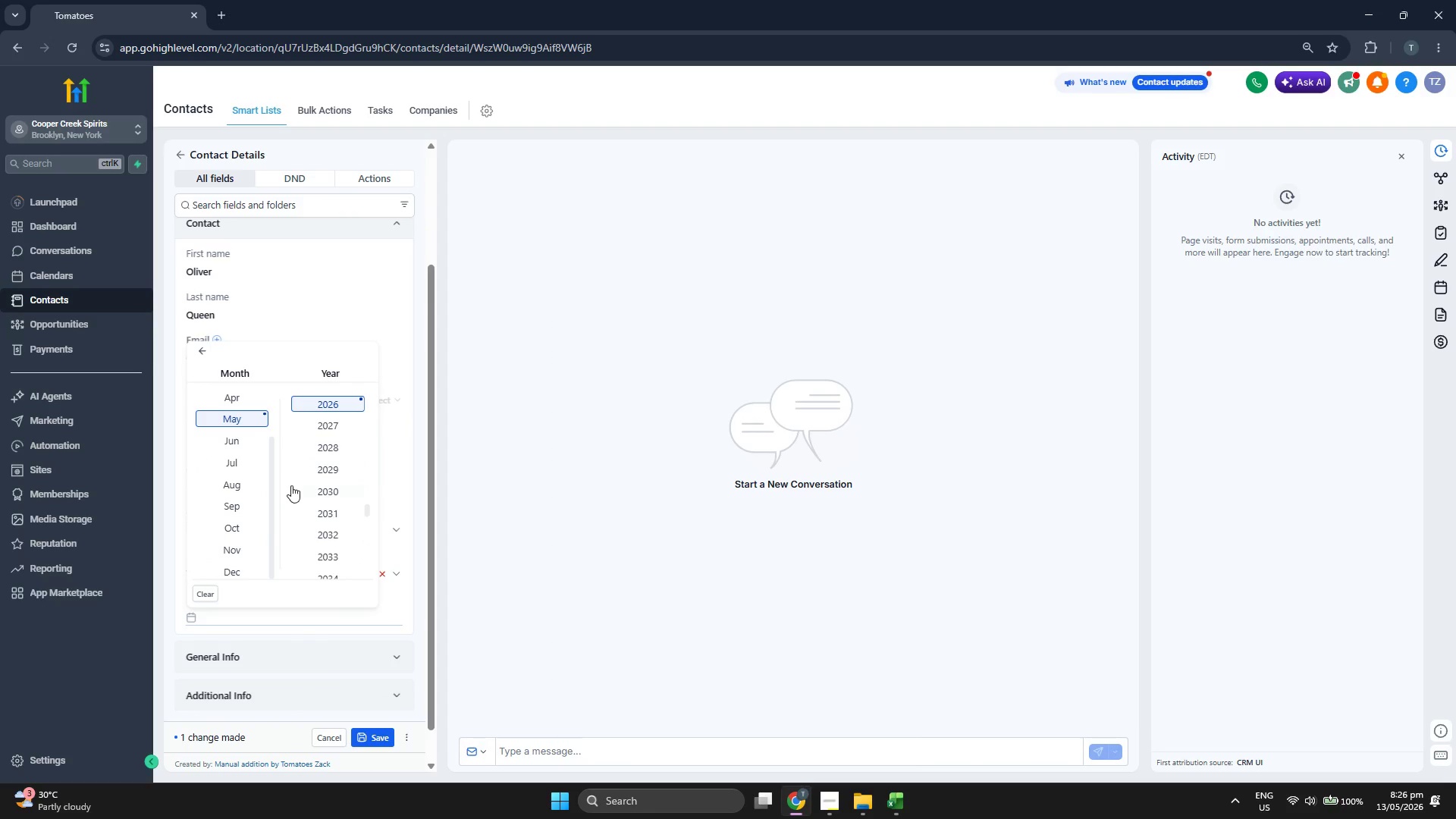 
scroll: coordinate [291, 485], scroll_direction: up, amount: 1.0
 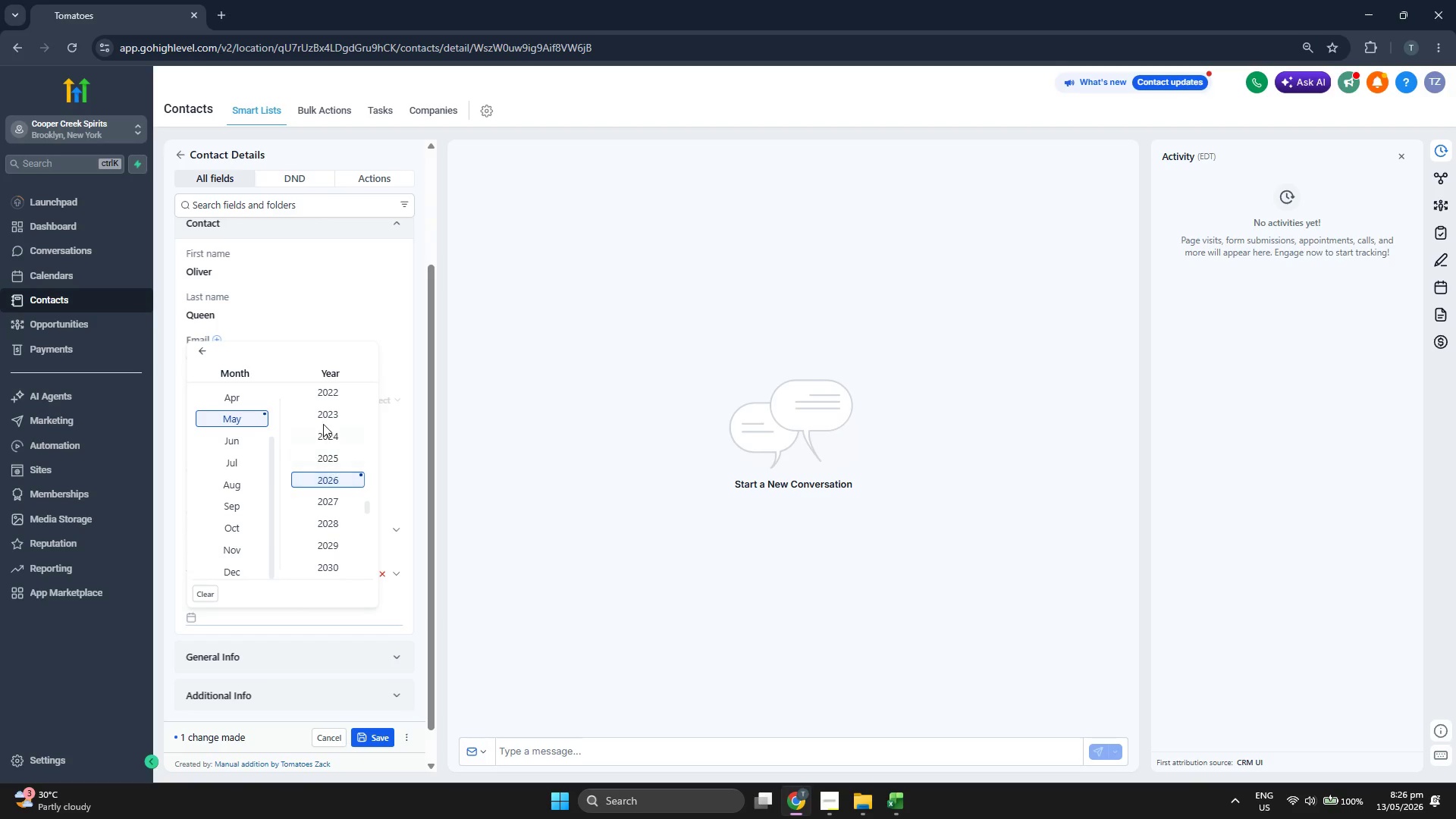 
left_click([327, 411])
 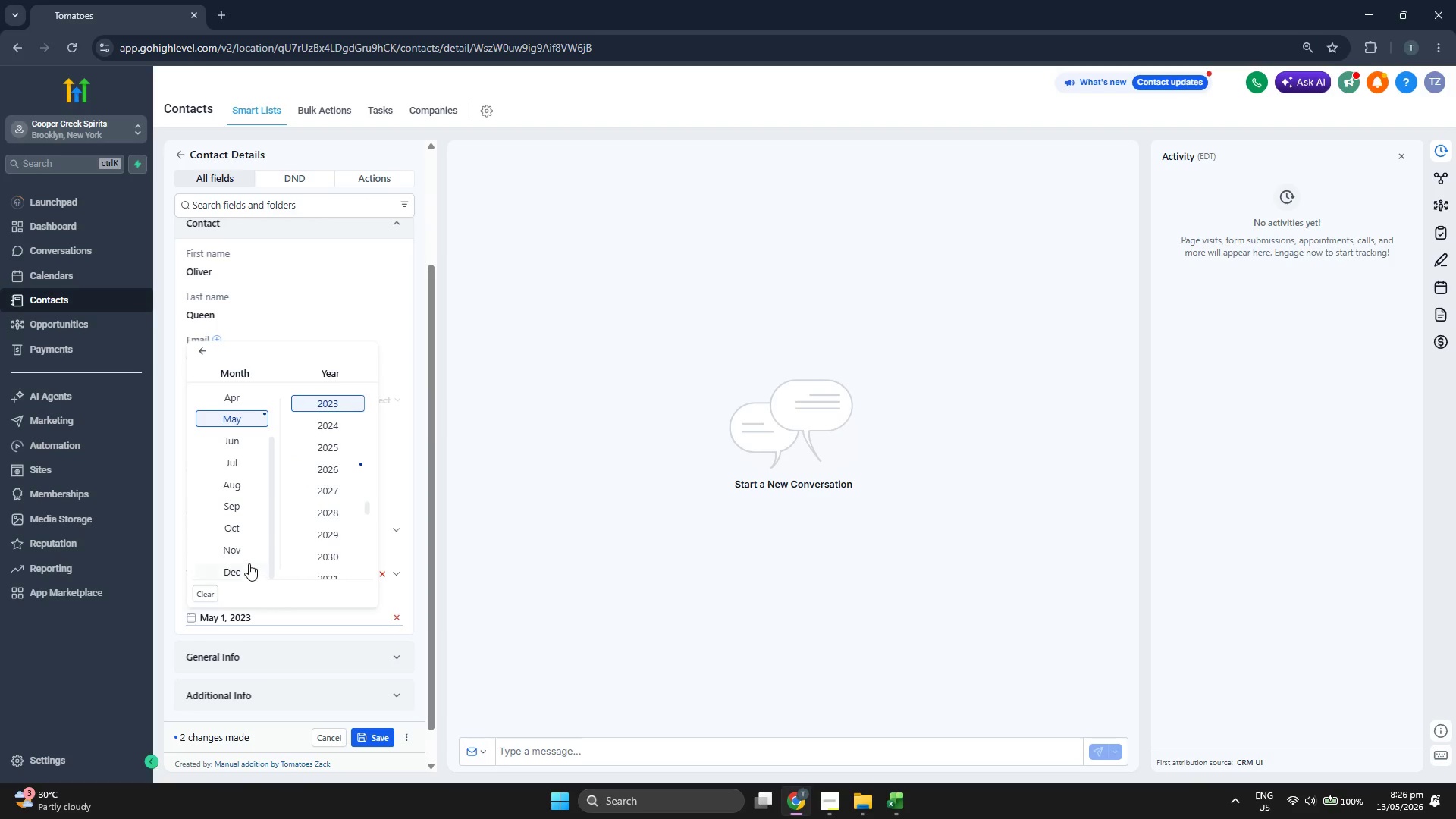 
left_click([242, 550])
 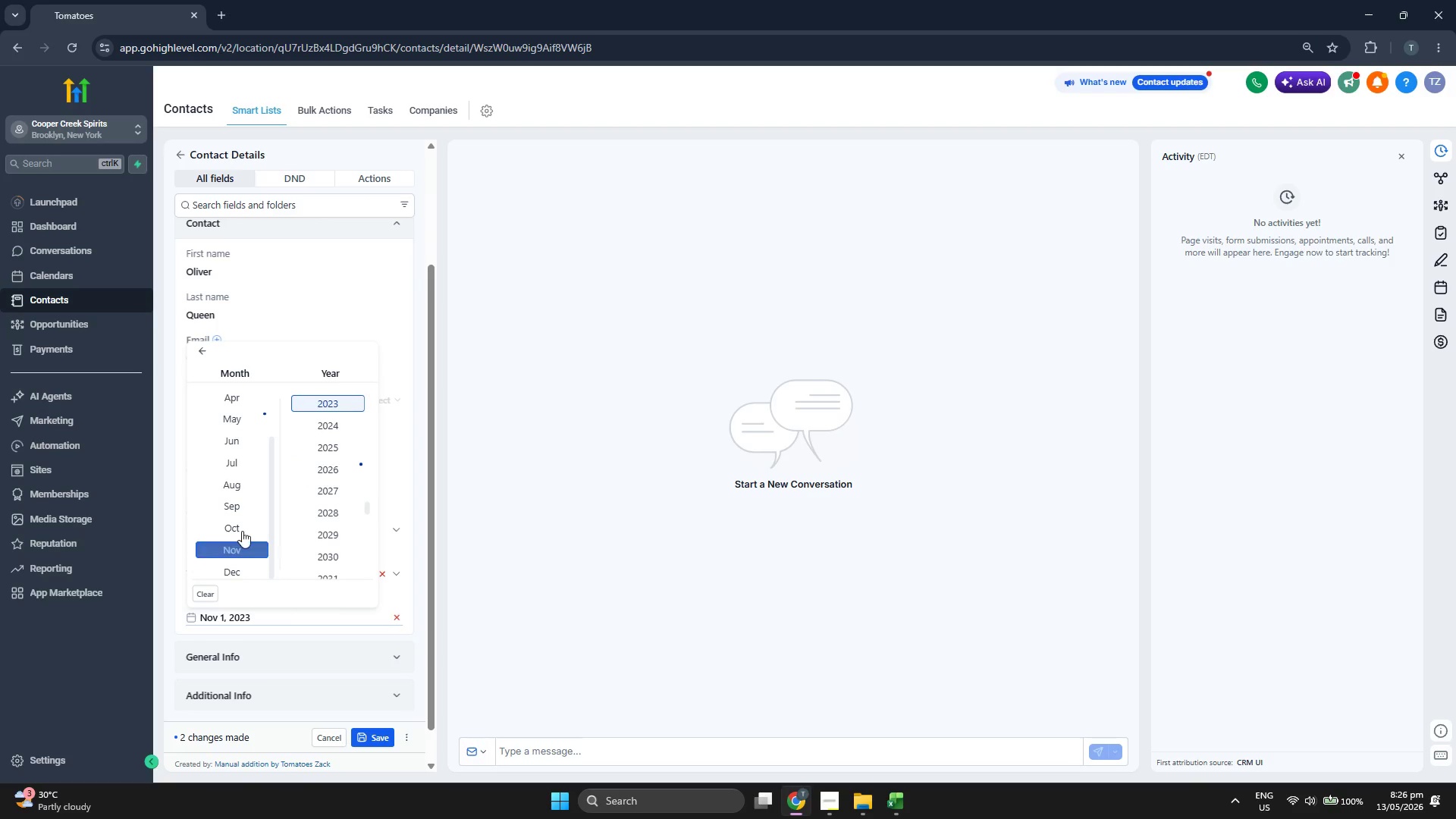 
left_click([242, 526])
 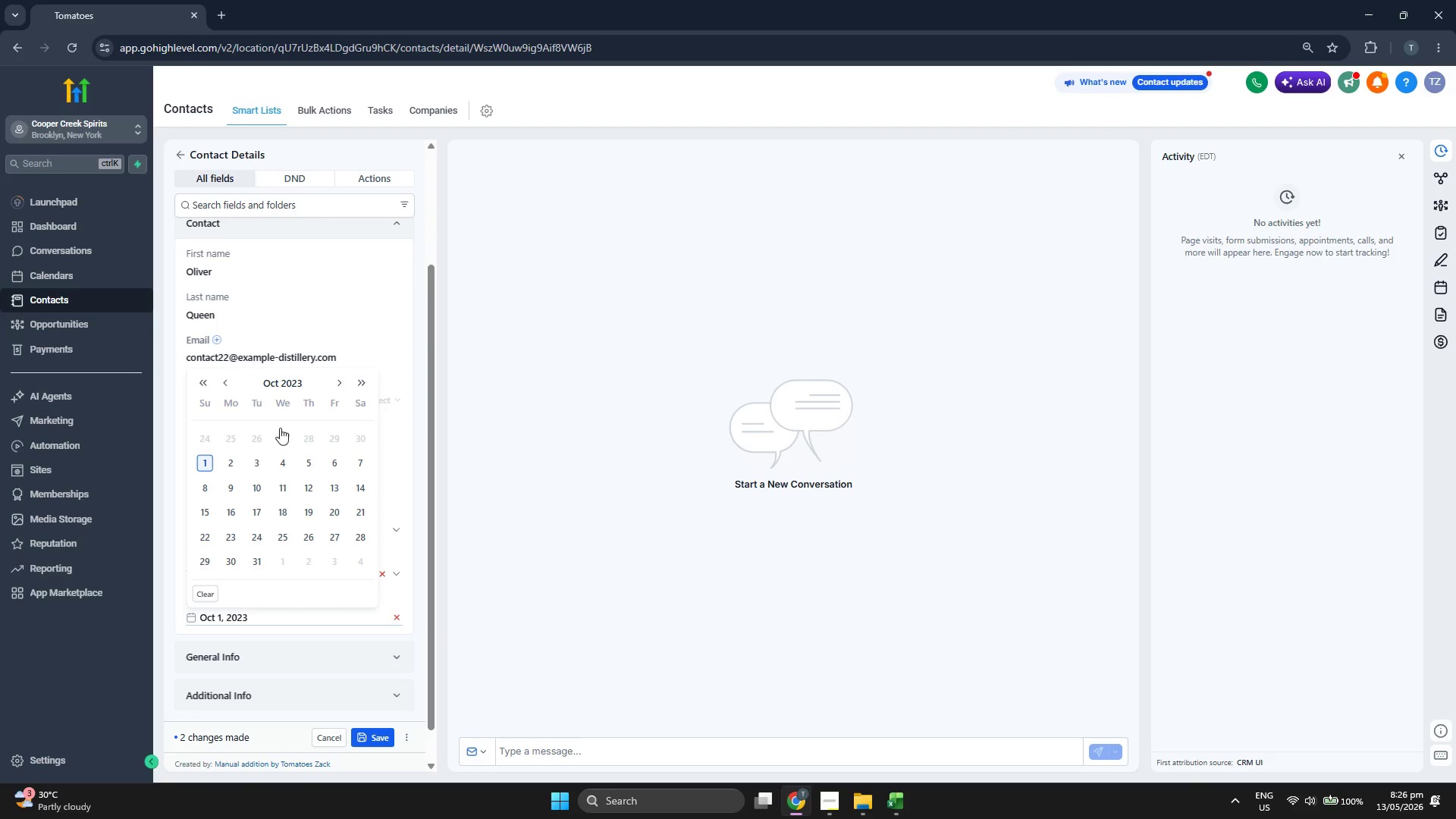 
left_click([588, 615])
 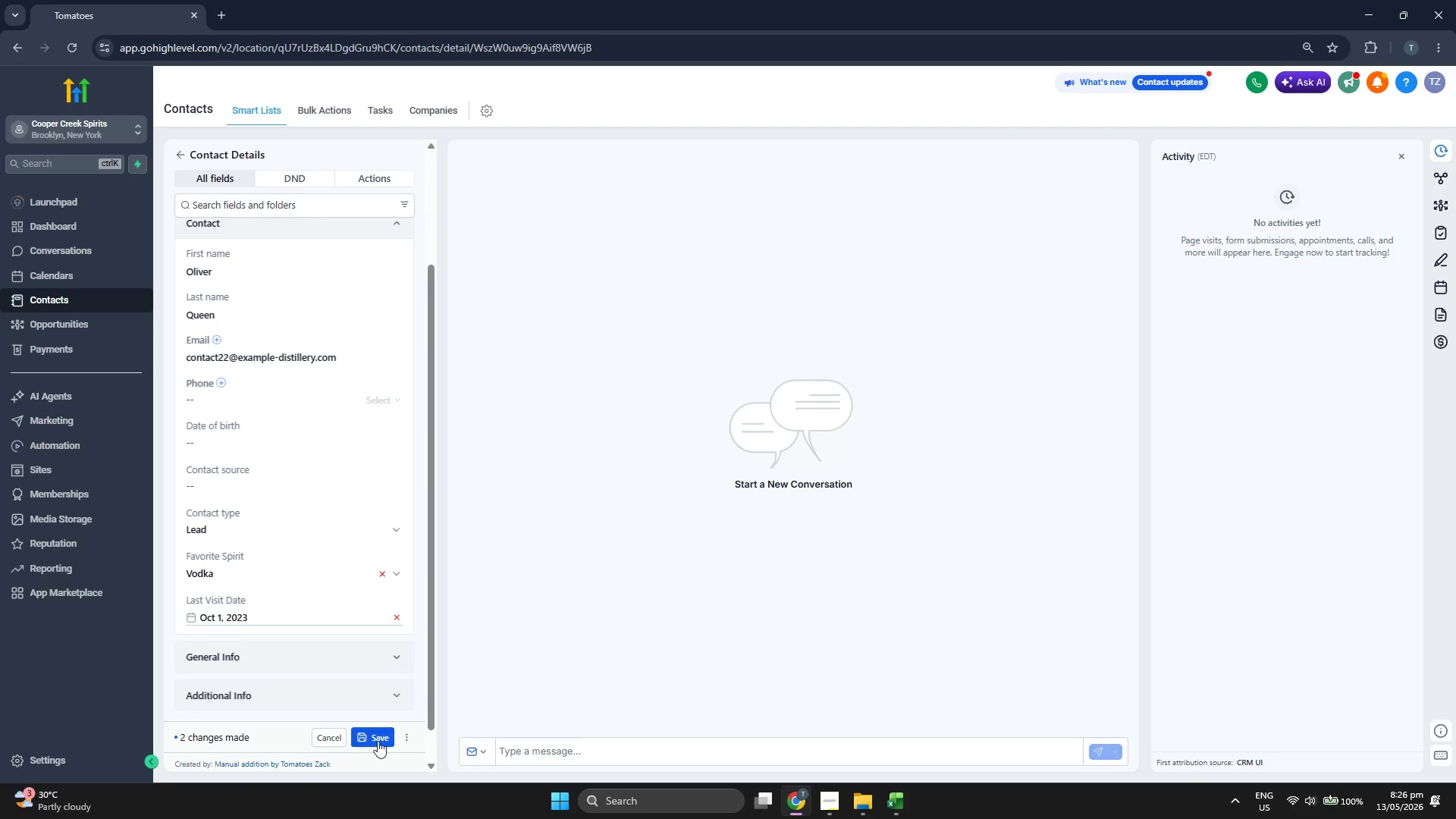 
left_click([374, 743])
 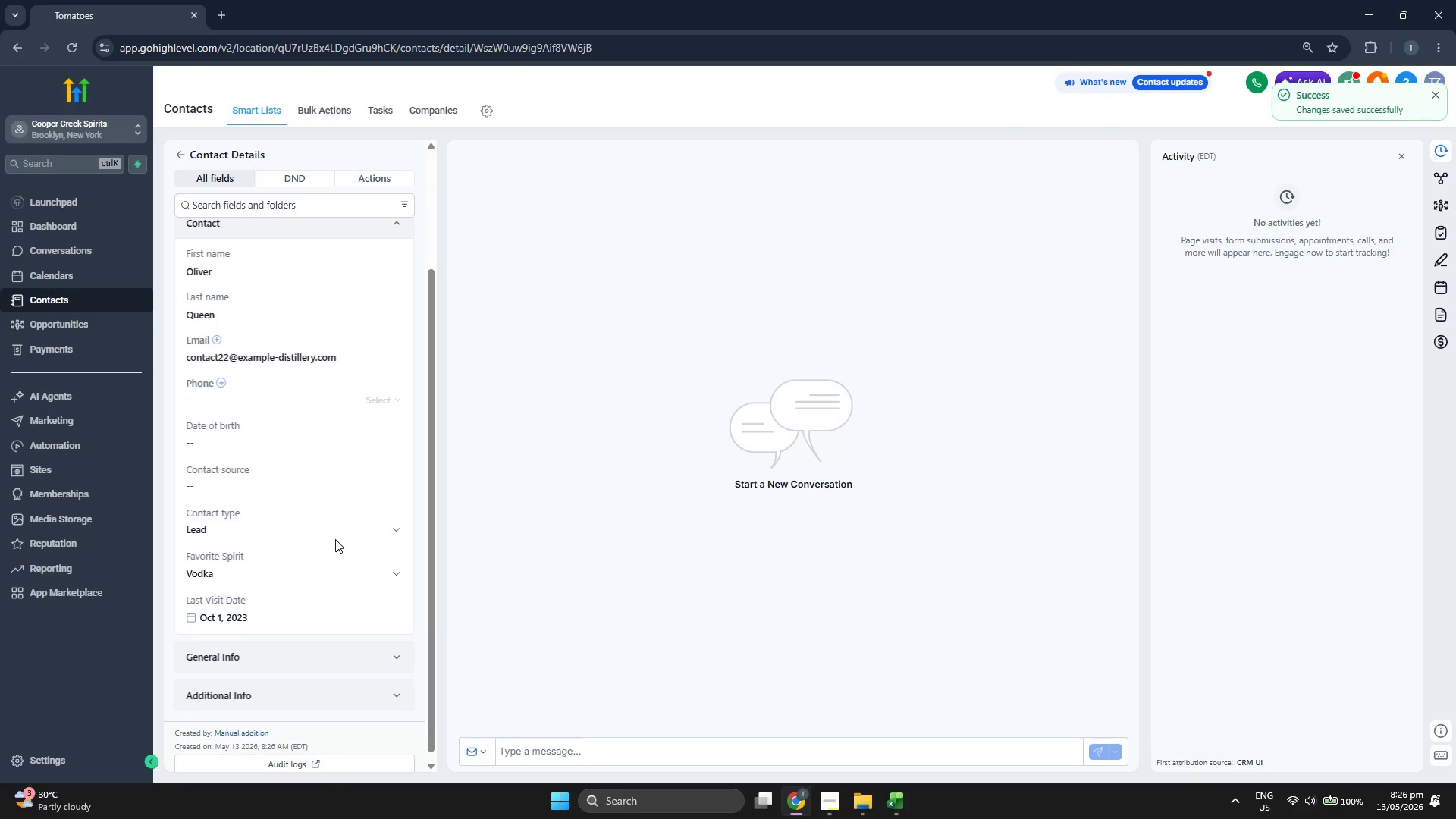 
scroll: coordinate [323, 475], scroll_direction: up, amount: 1.0
 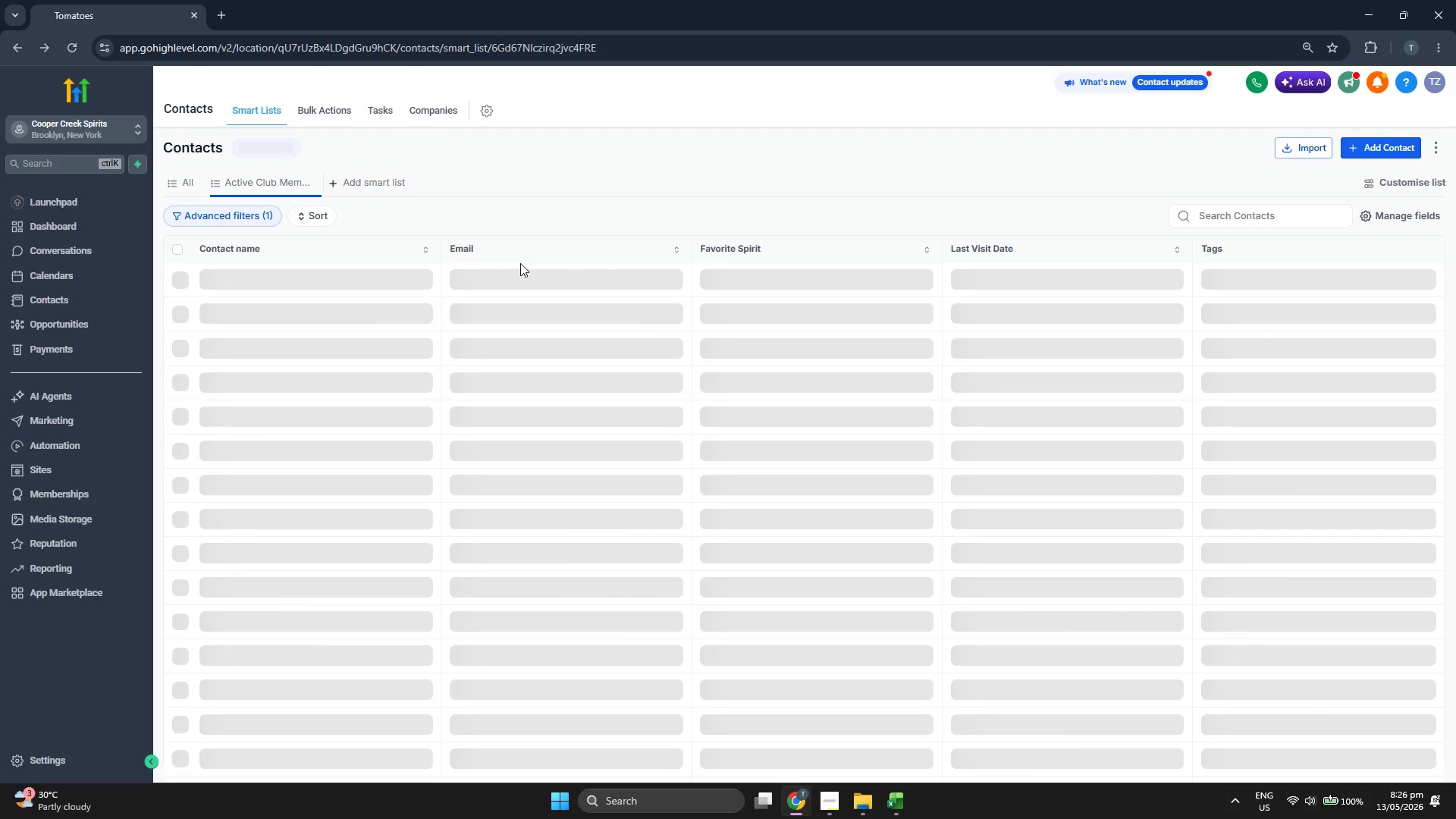 
wait(6.39)
 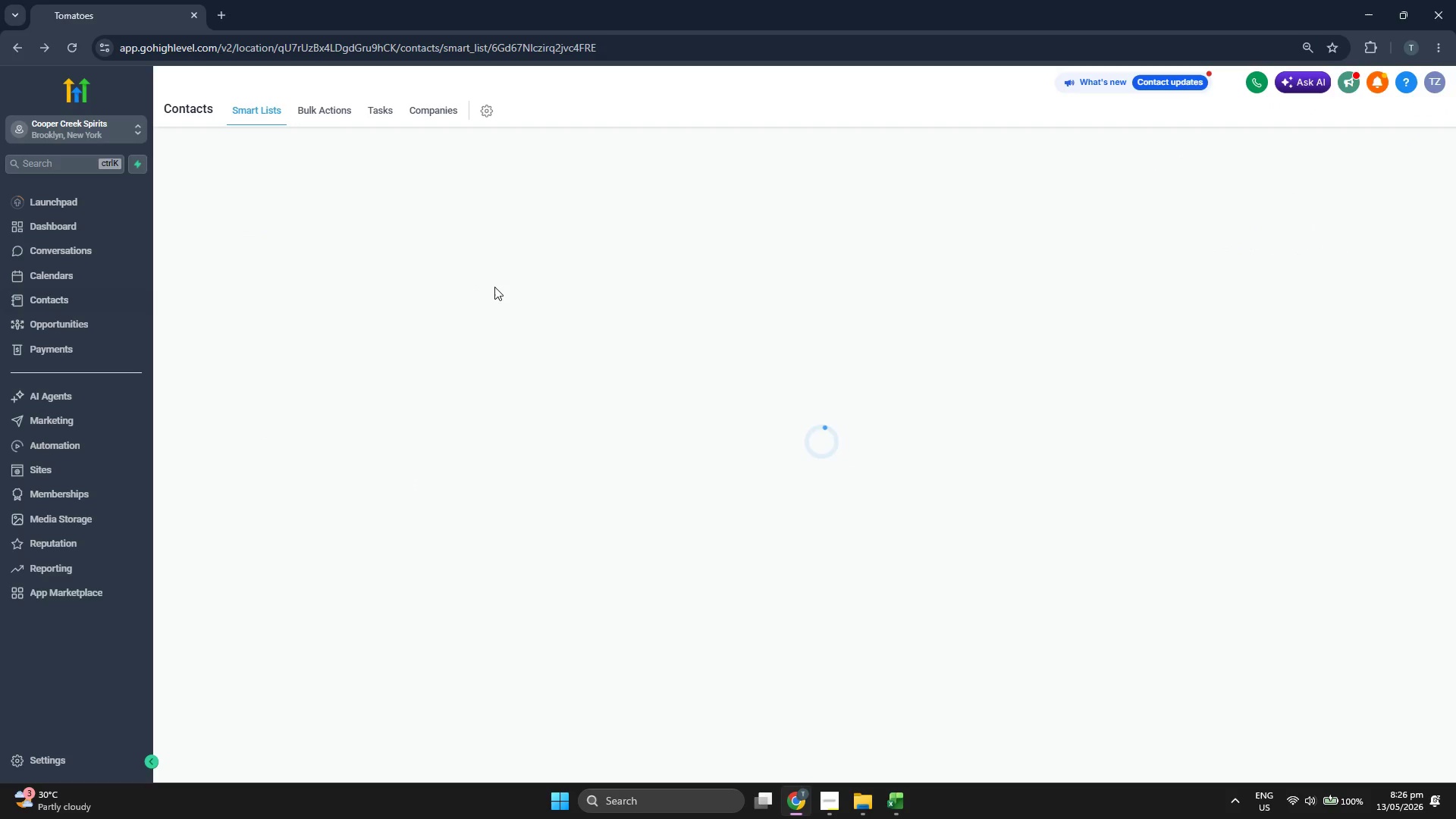 
left_click([1357, 149])
 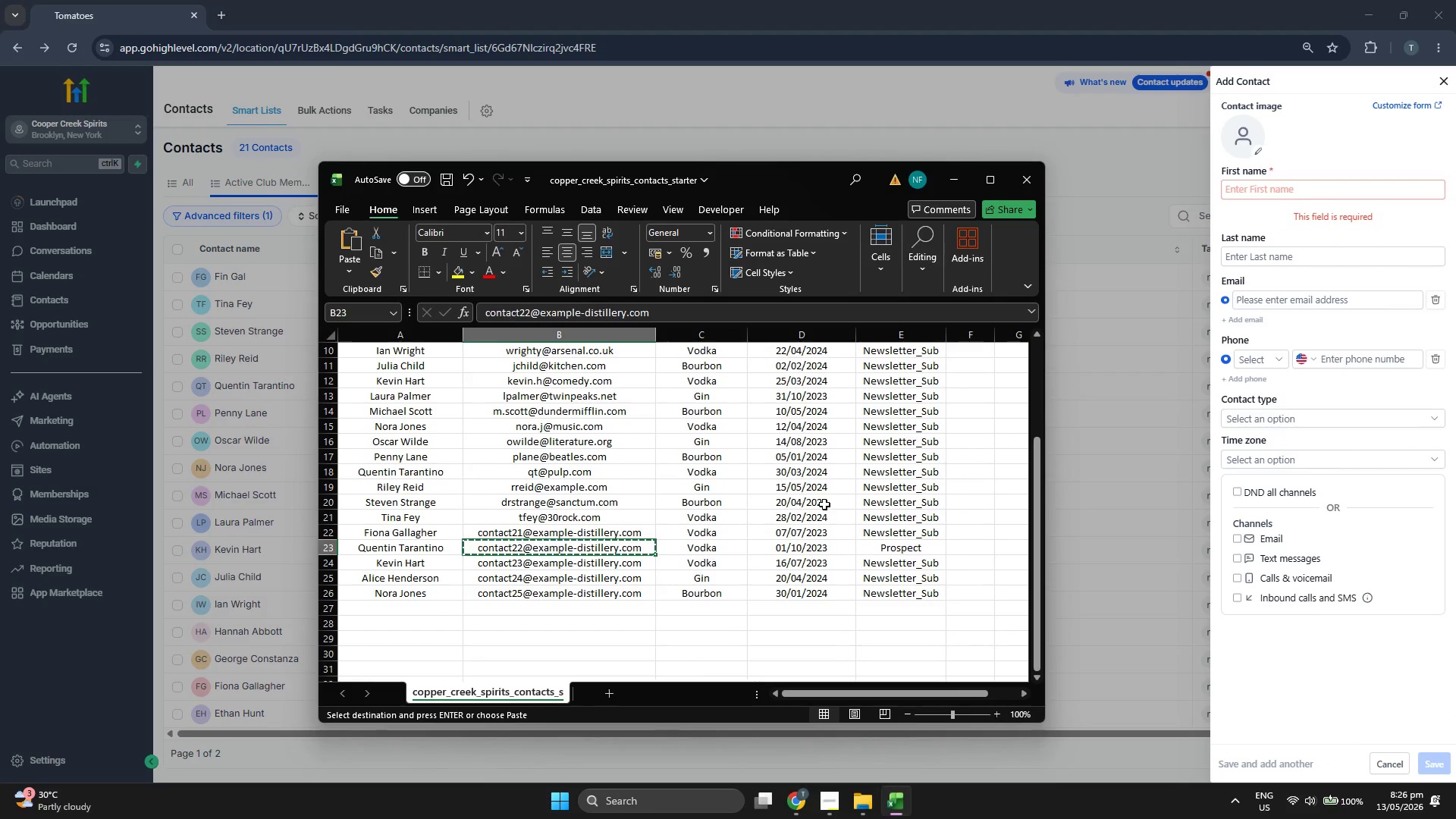 
key(ArrowDown)
 